 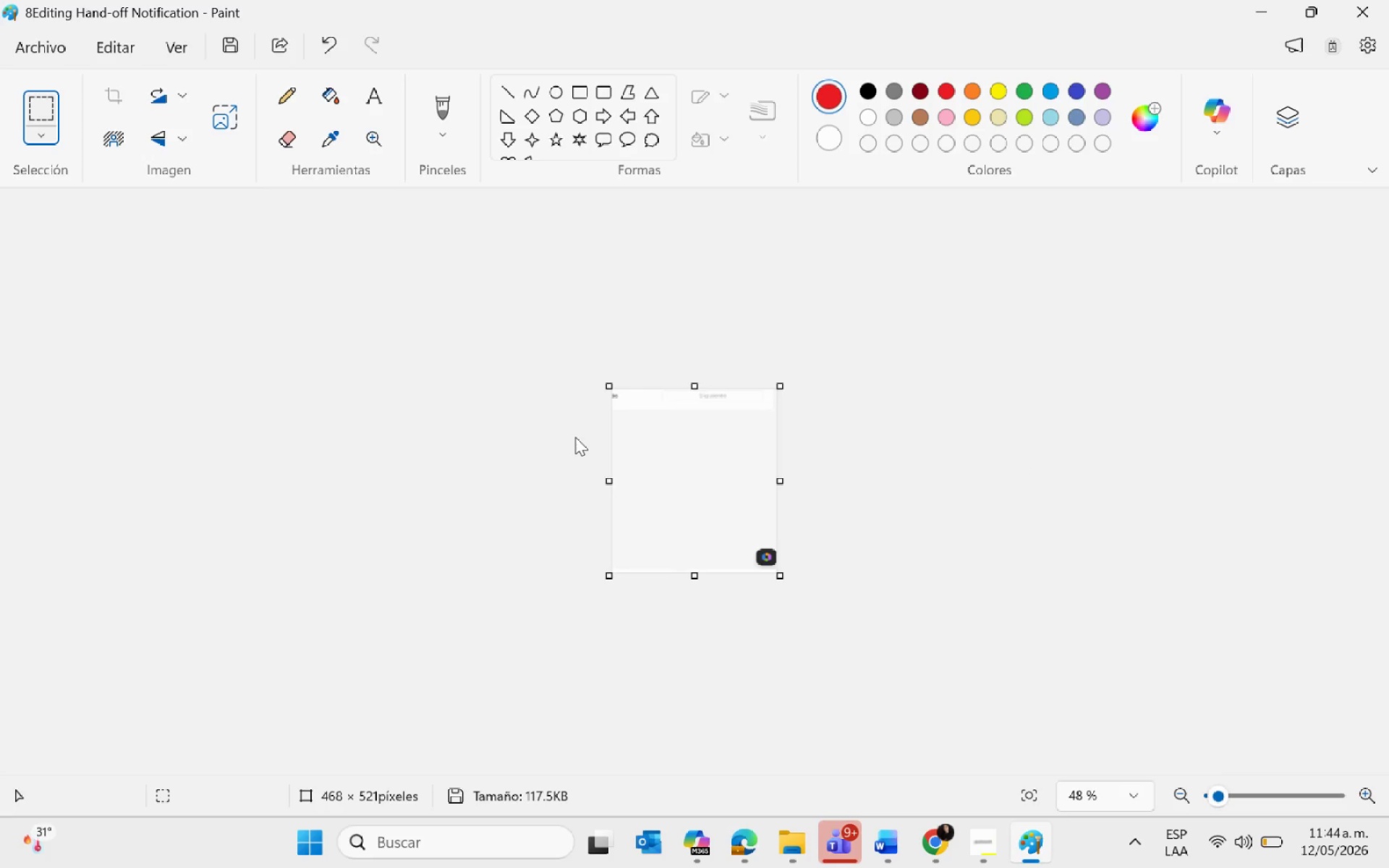 
key(Control+X)
 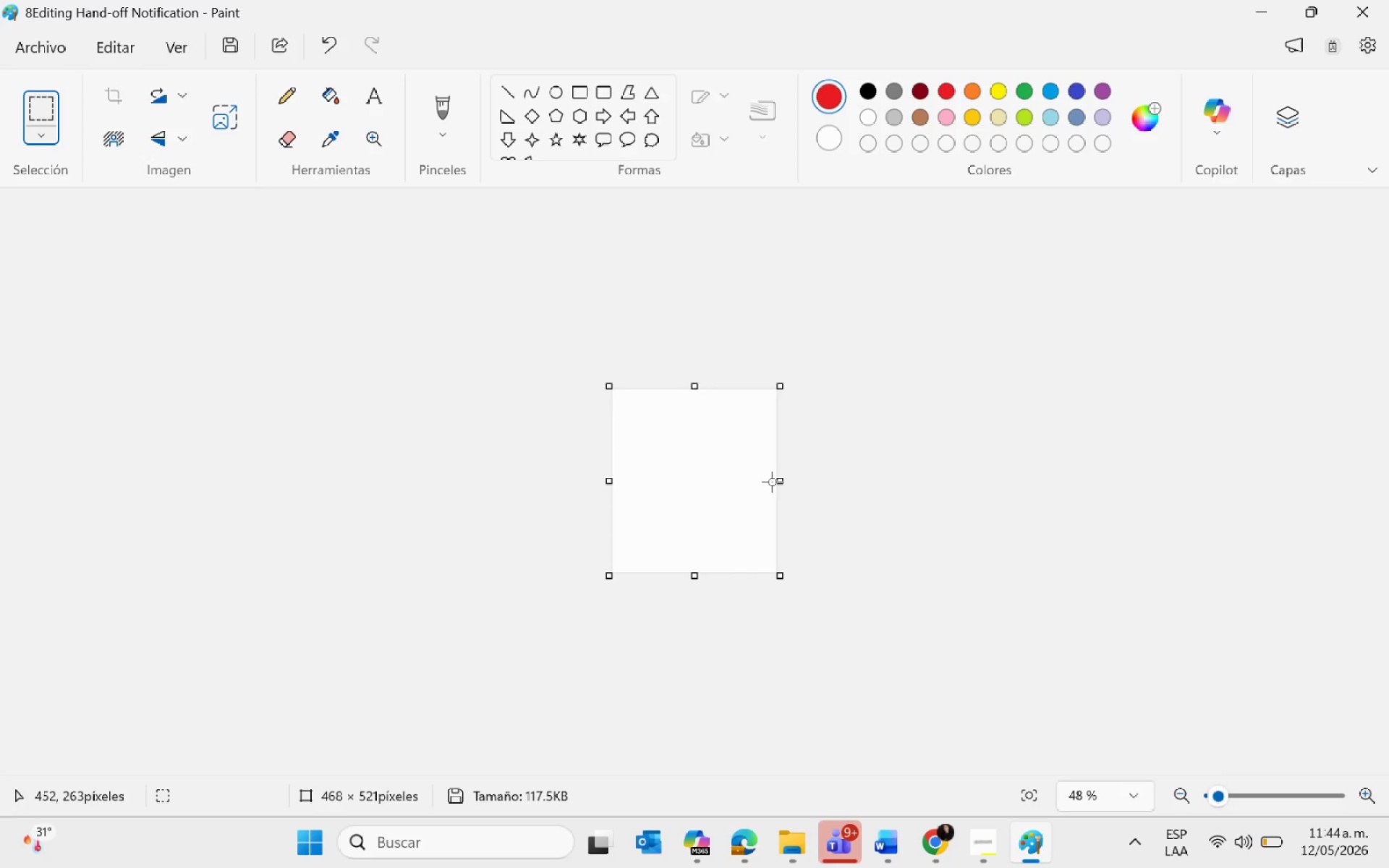 
key(Control+Z)
 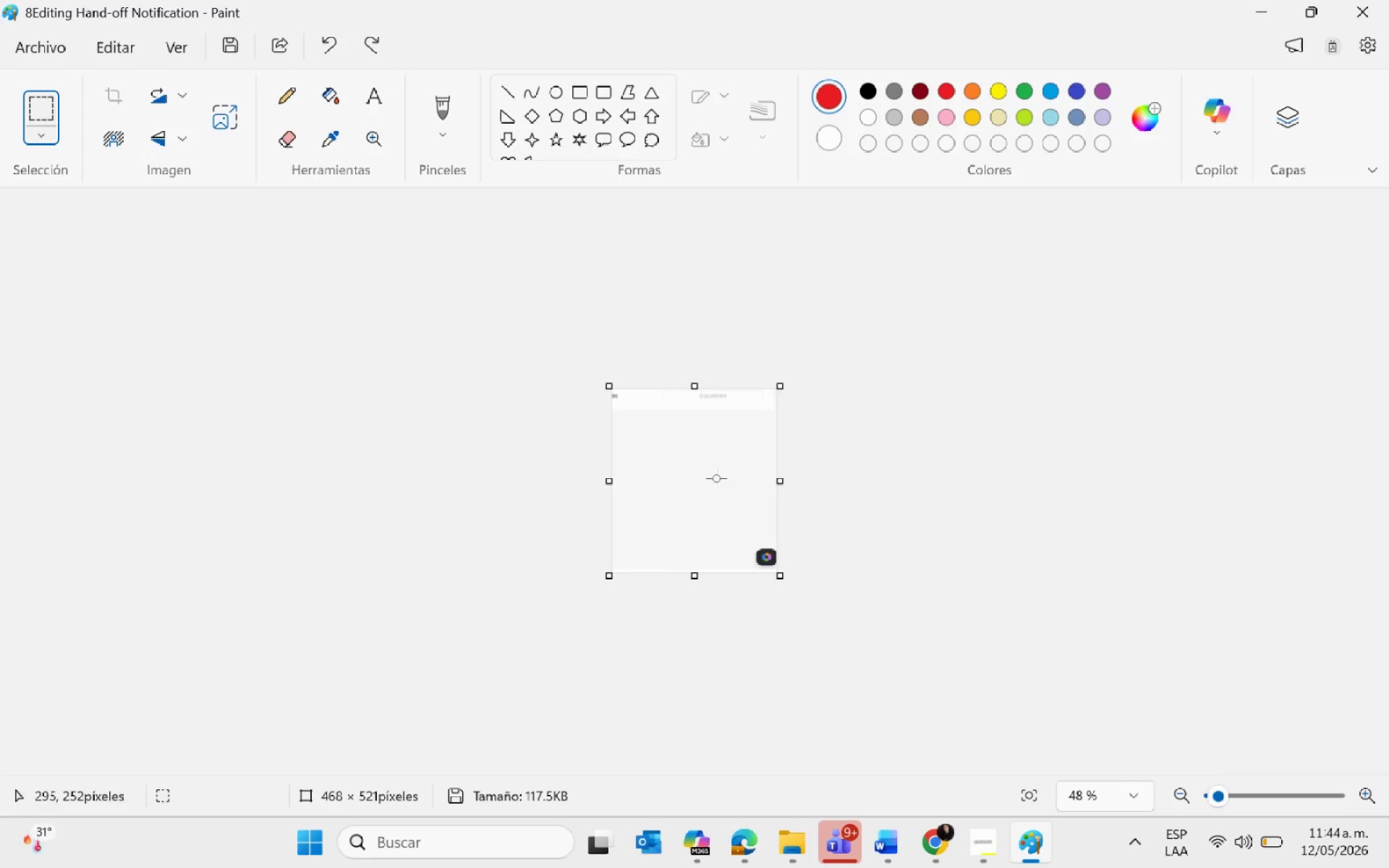 
key(Control+V)
 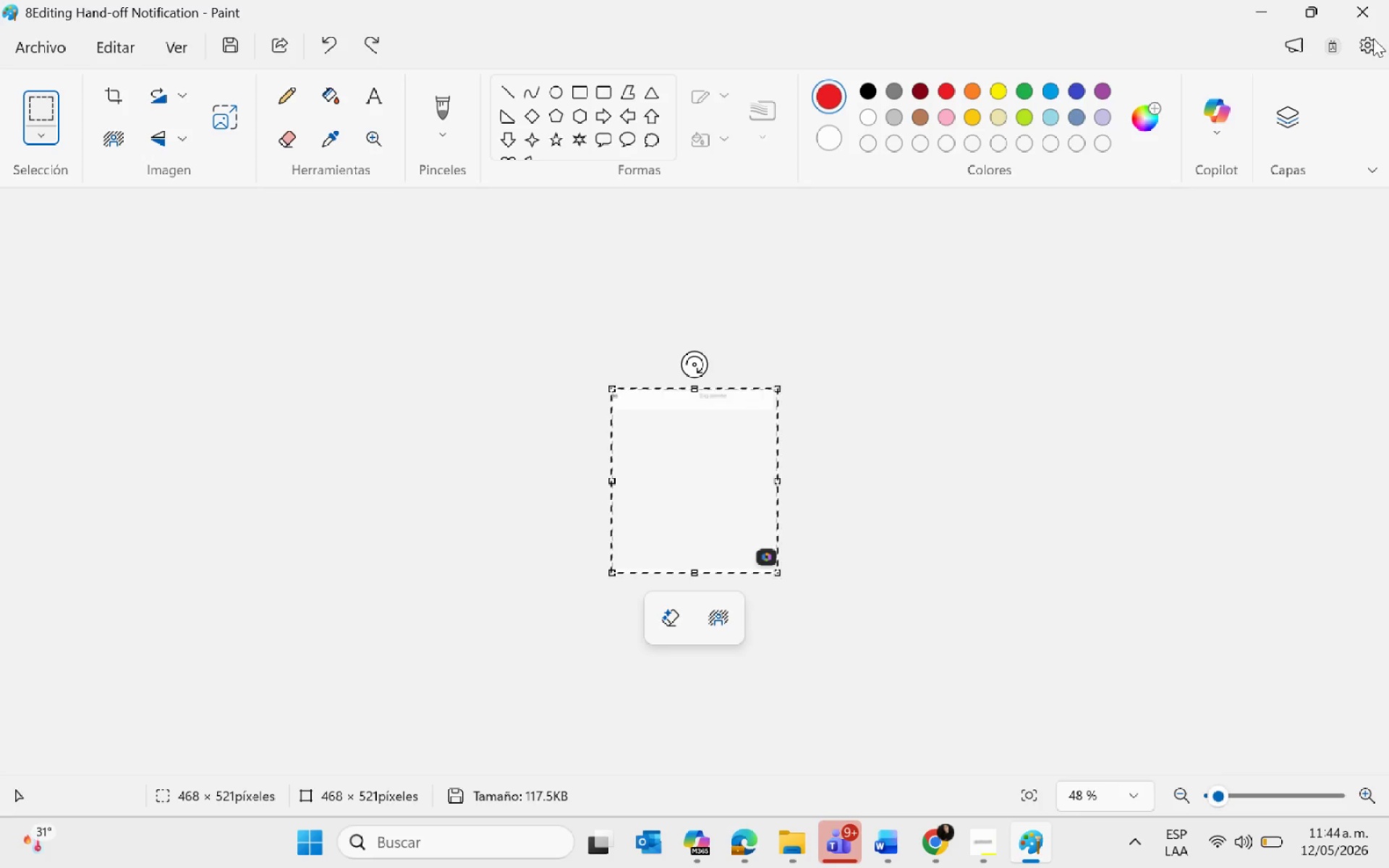 
left_click([1361, 0])
 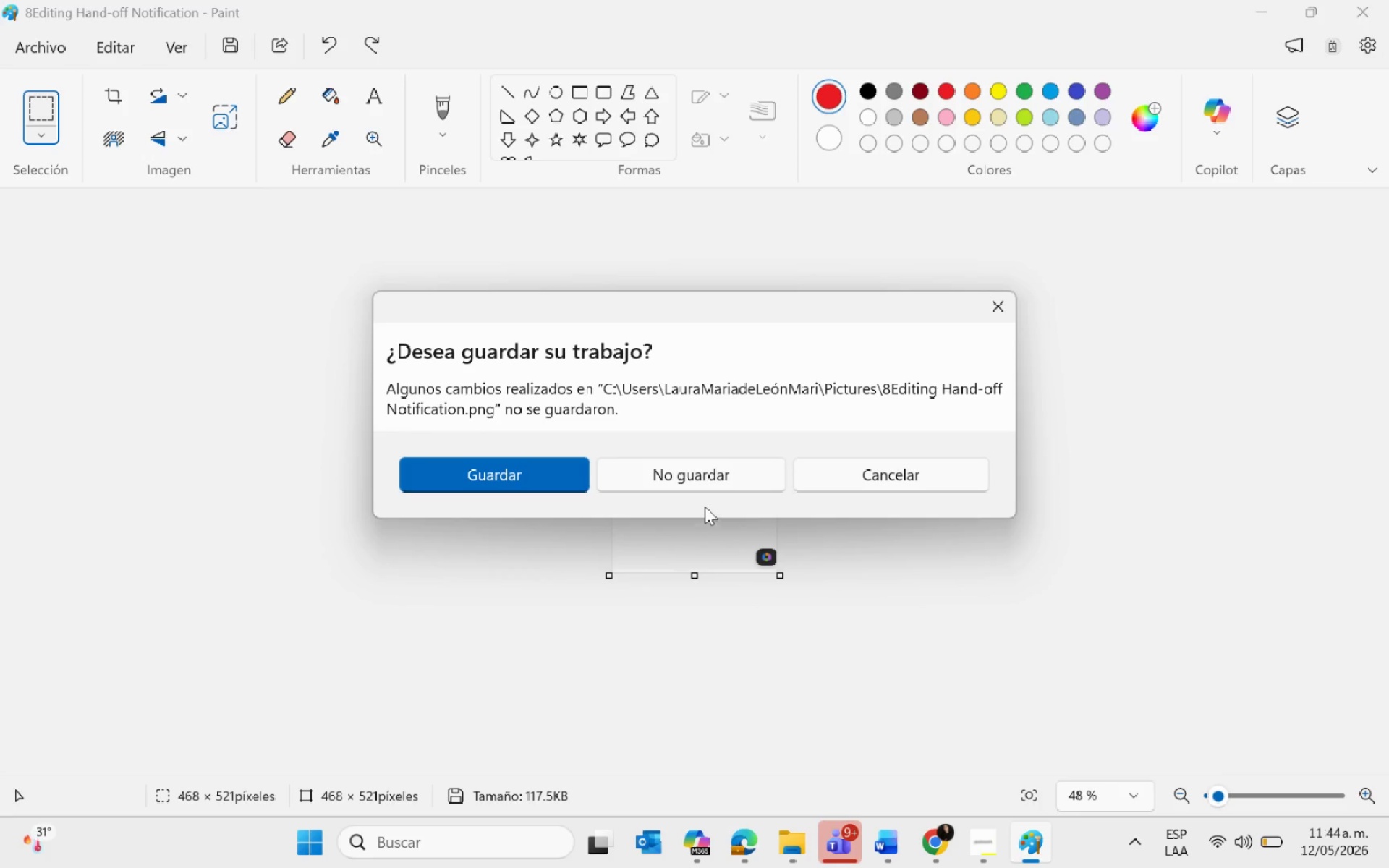 
left_click([689, 477])
 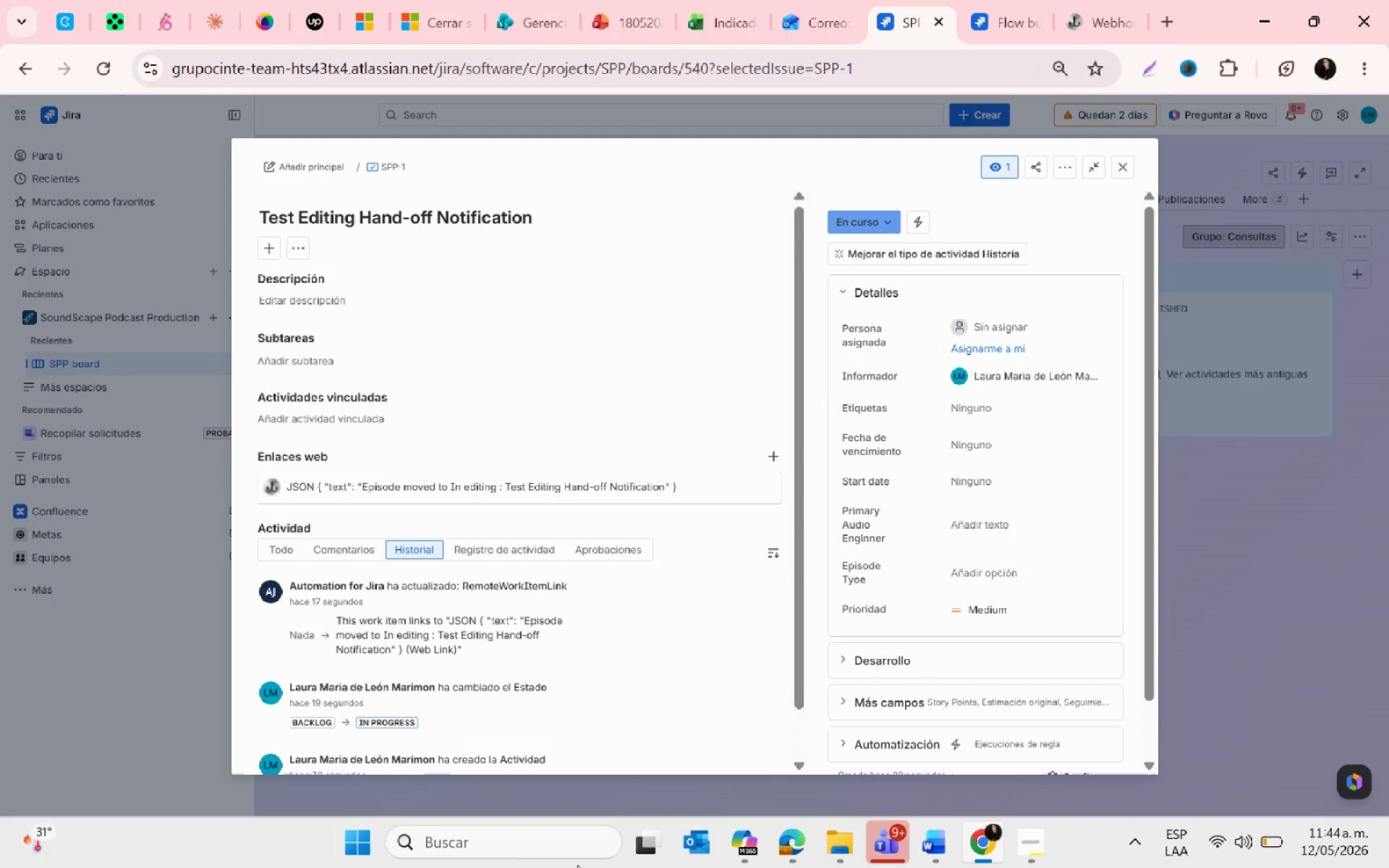 
left_click([540, 852])
 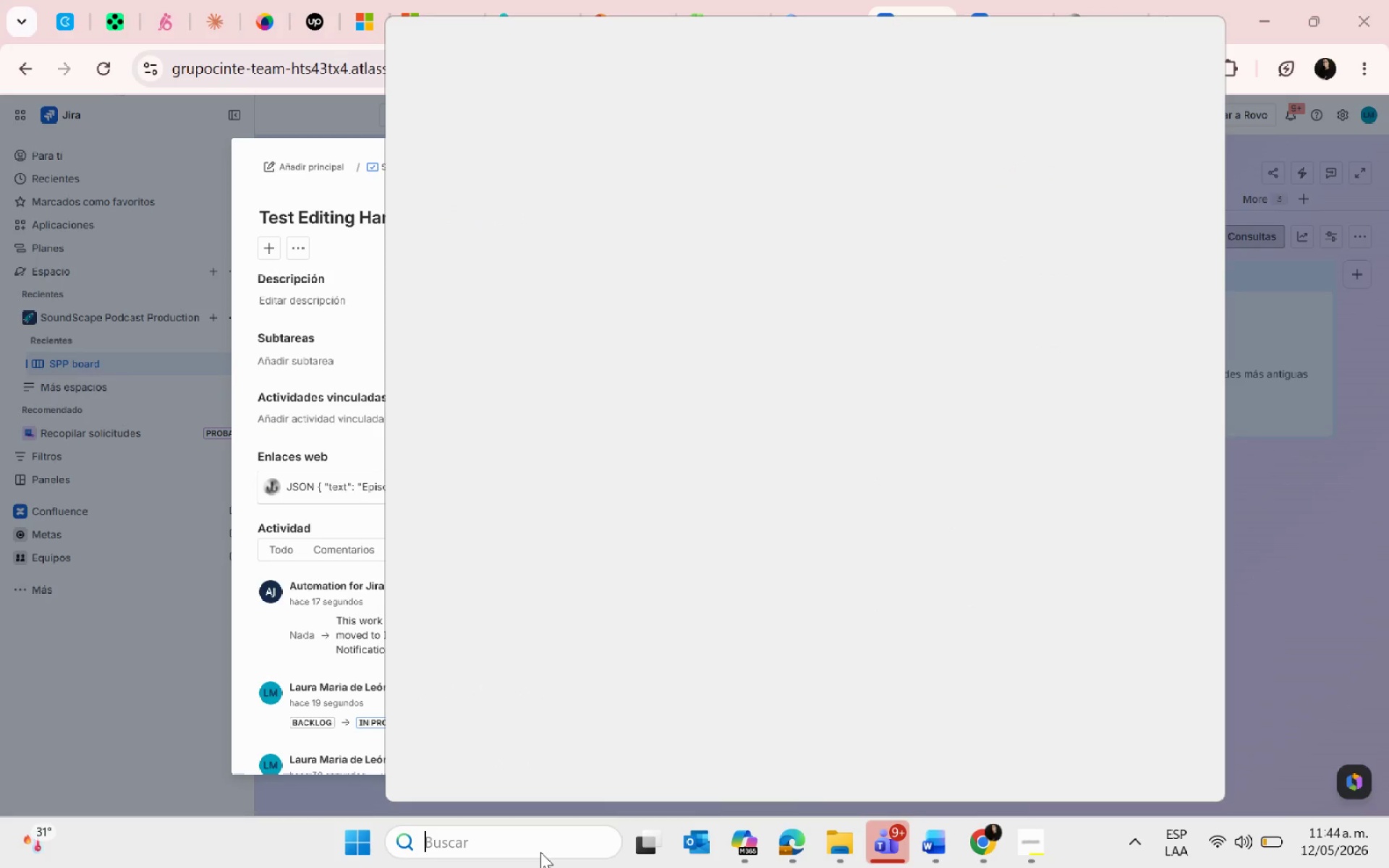 
type(pin)
 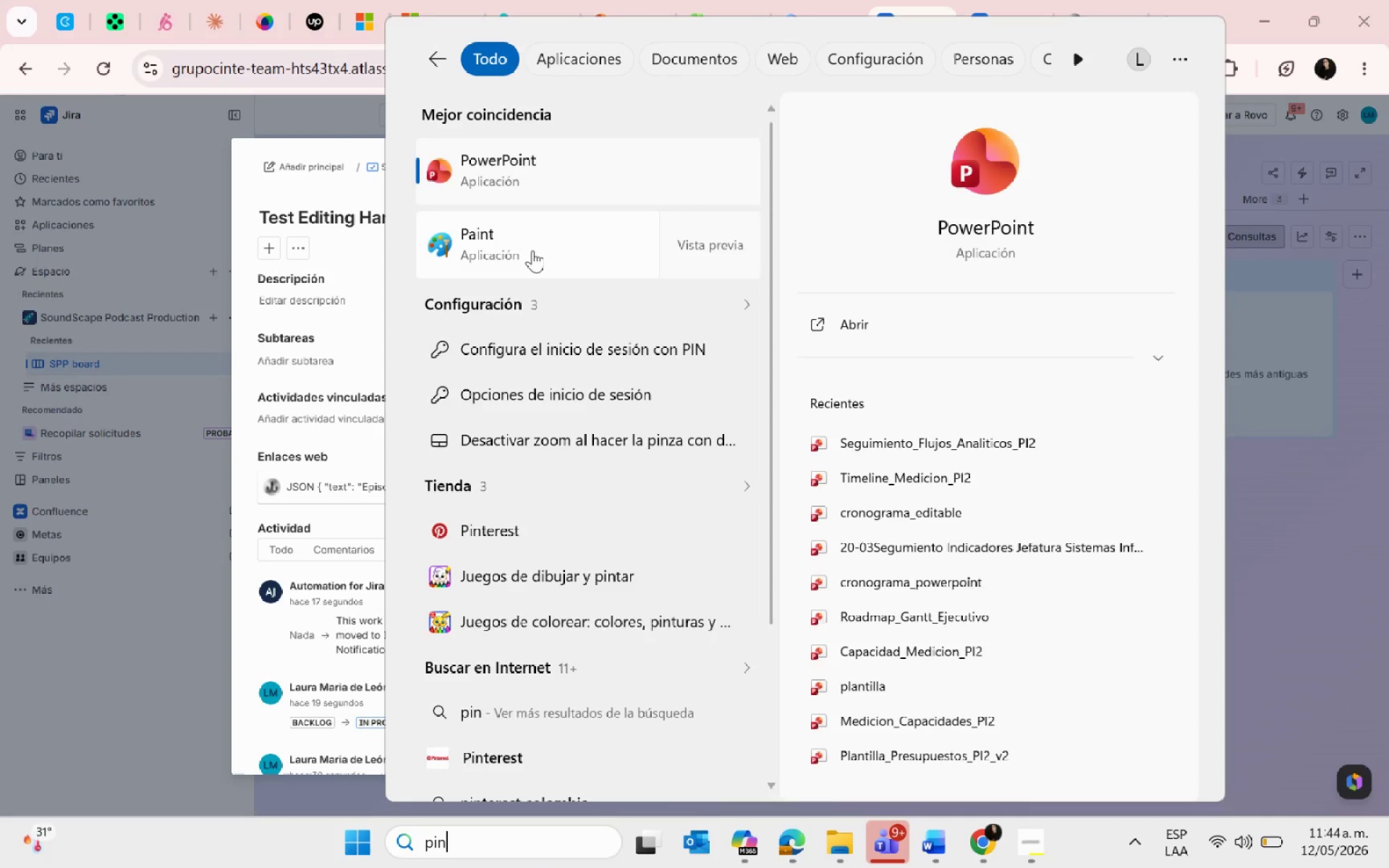 
key(Backspace)
 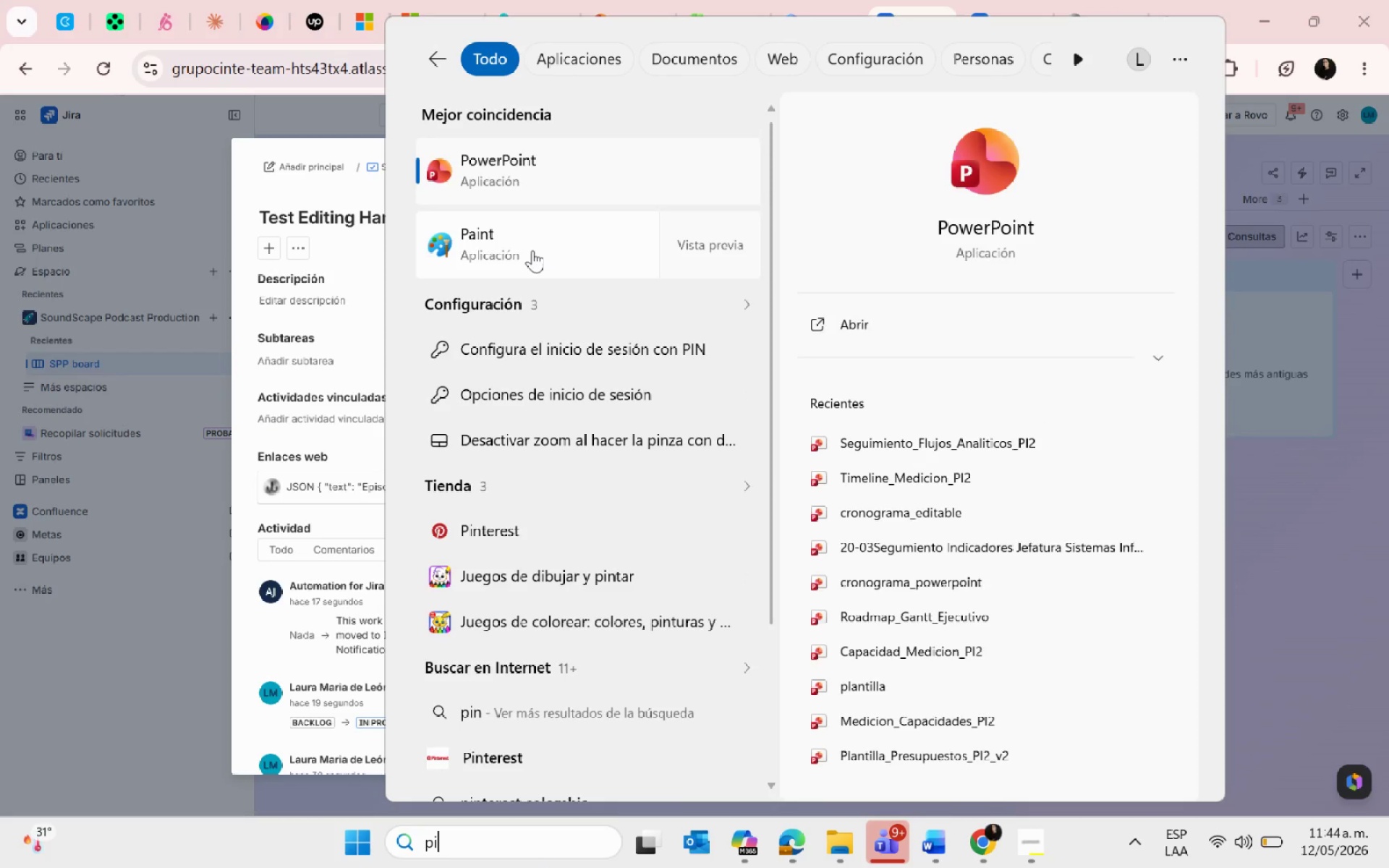 
key(Backspace)
 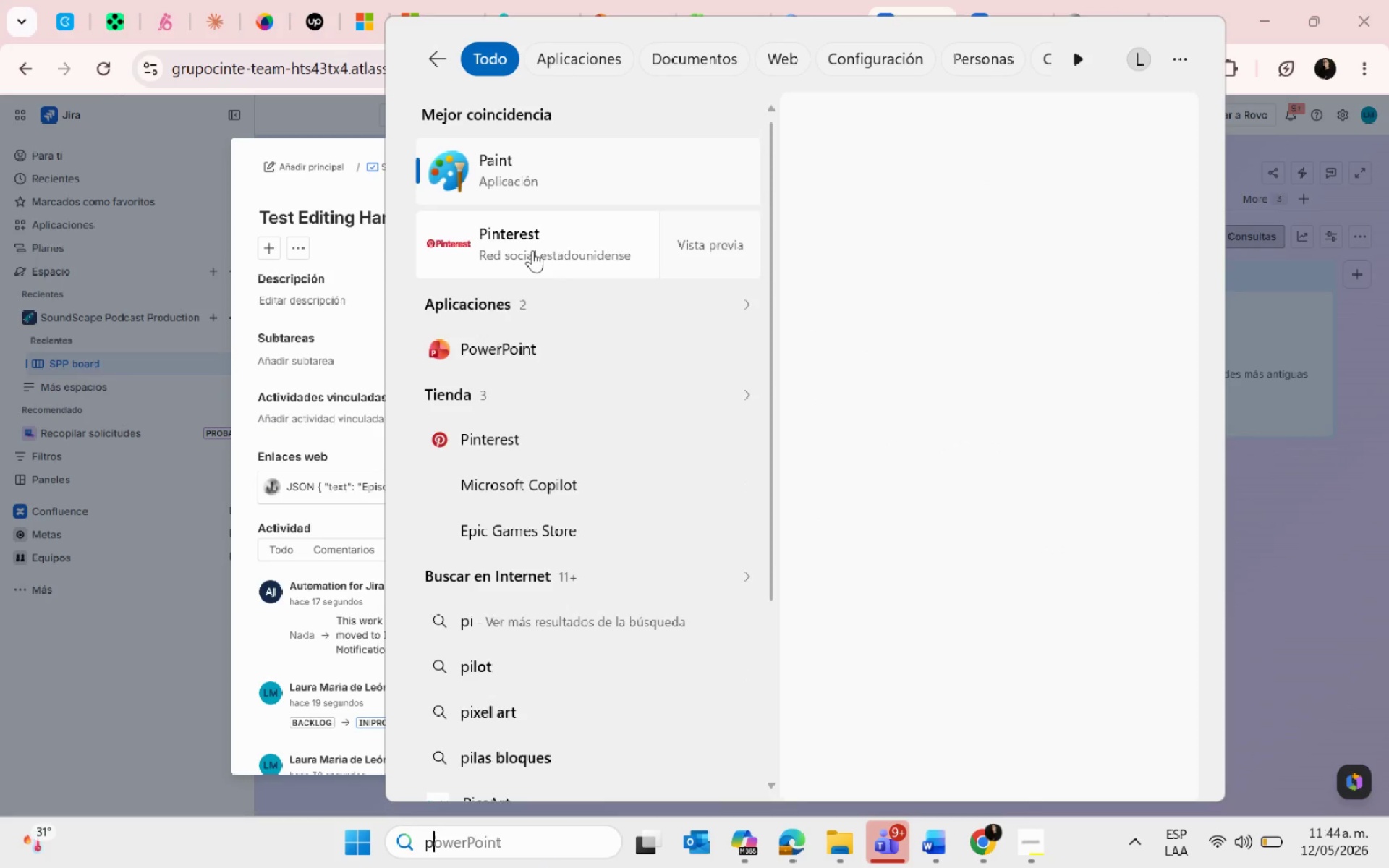 
key(A)
 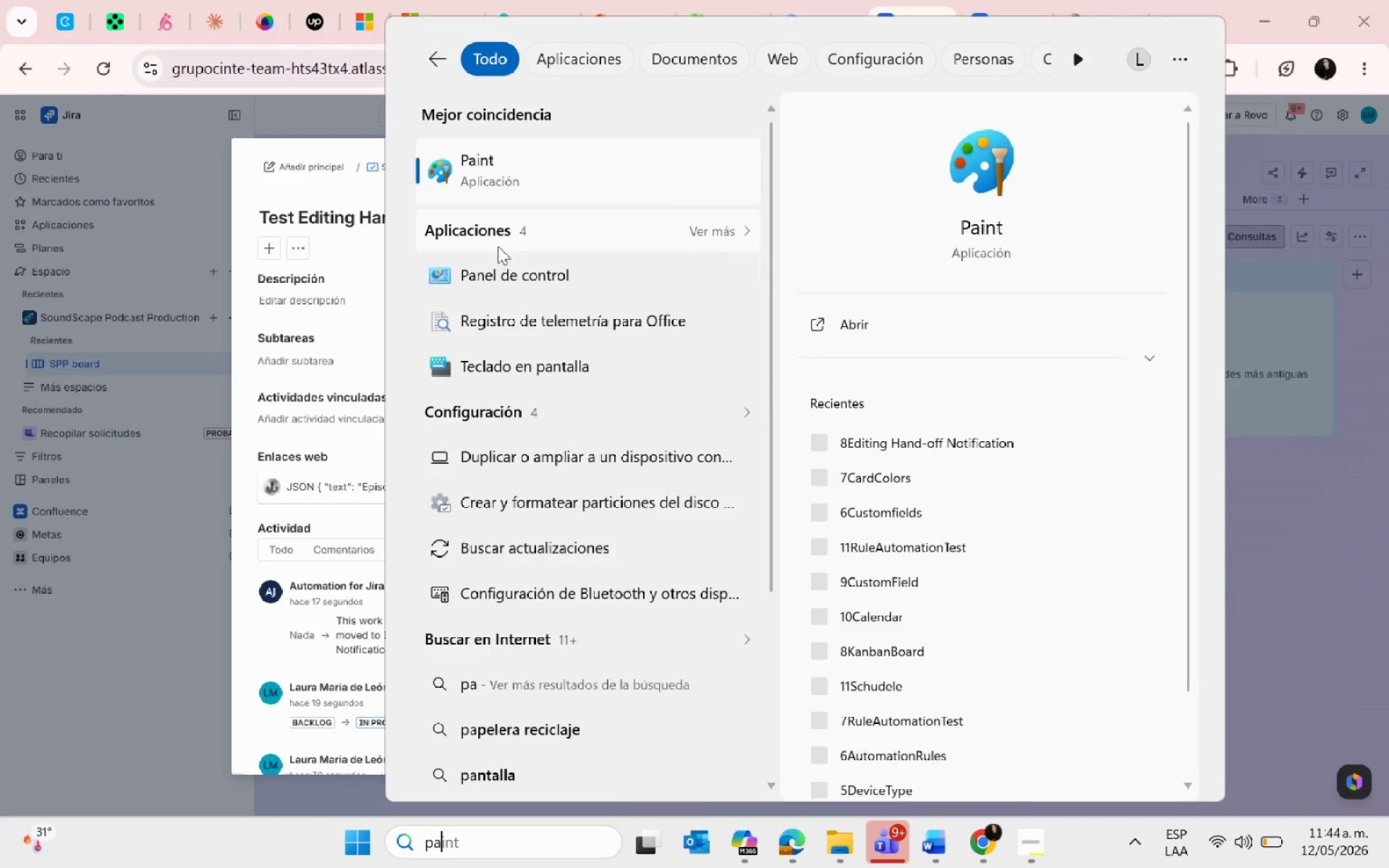 
left_click([488, 177])
 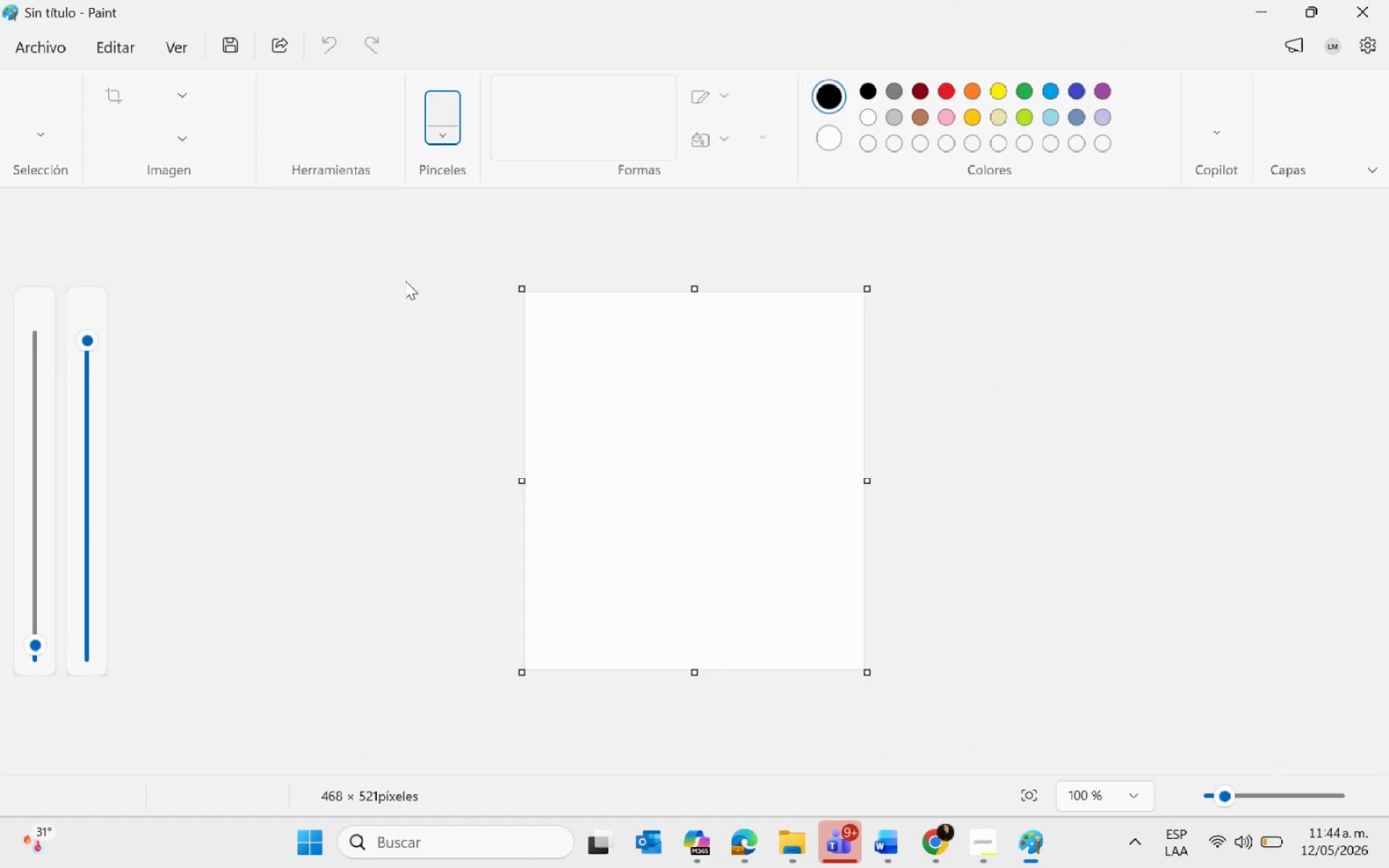 
key(Control+V)
 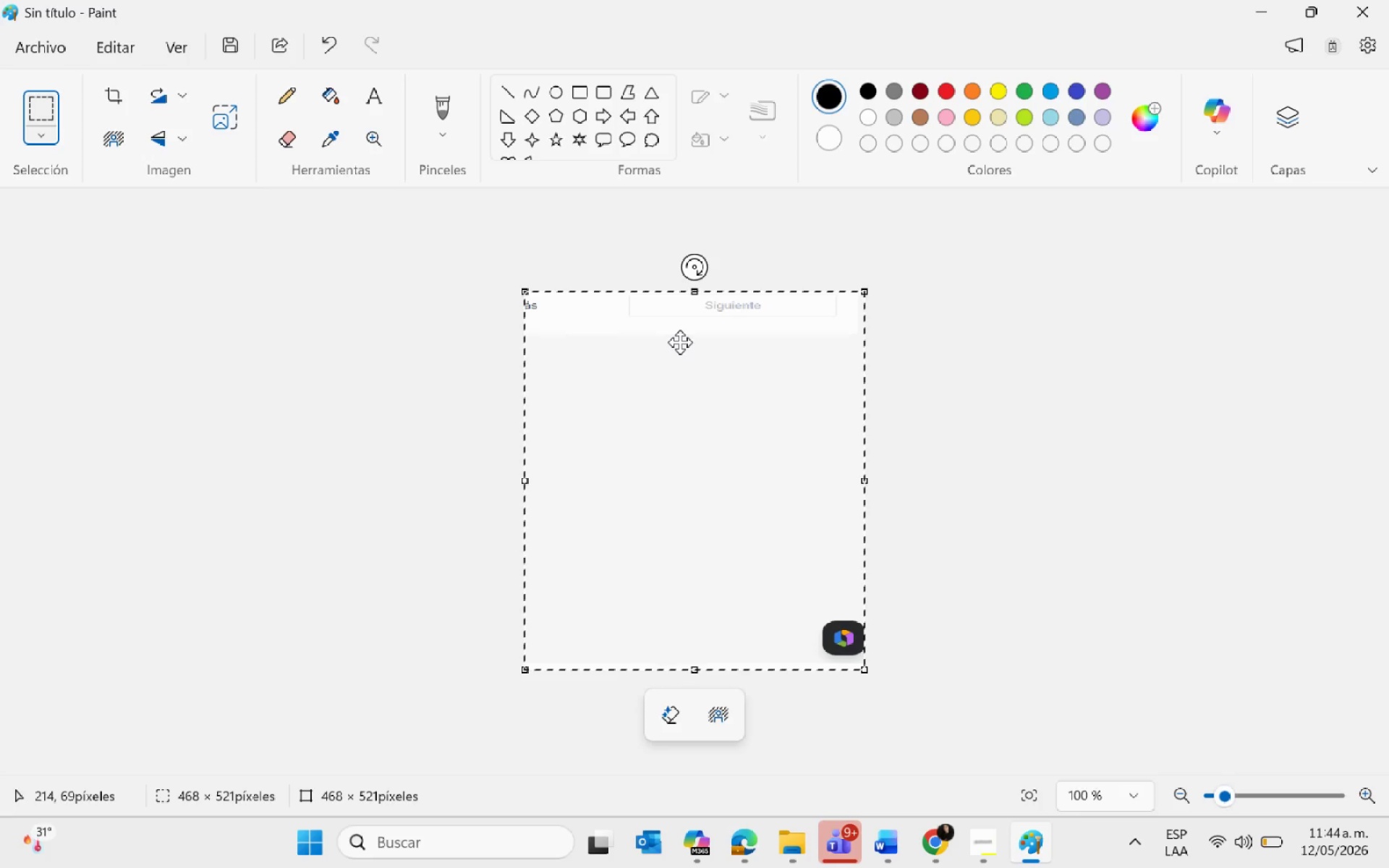 
key(Escape)
 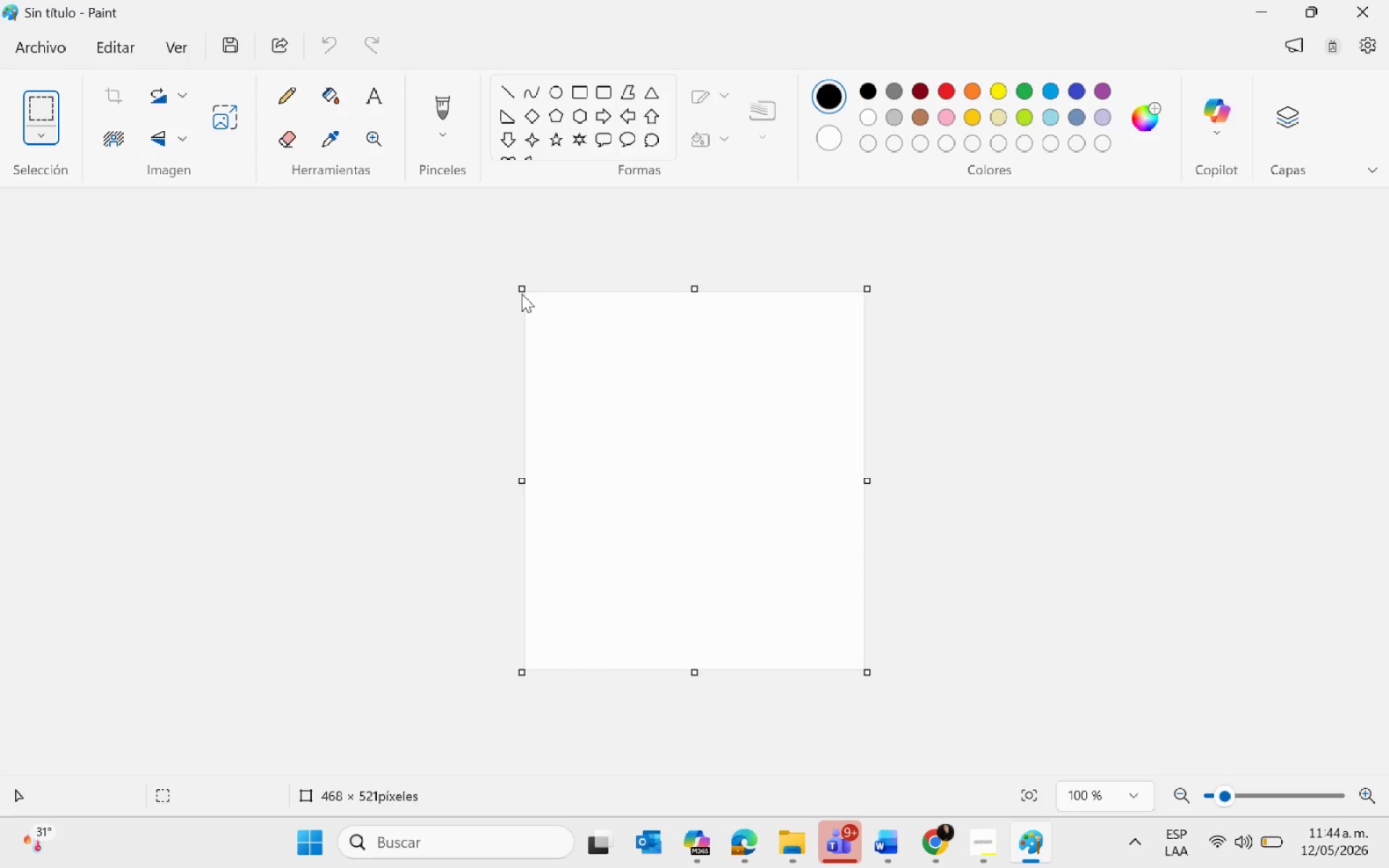 
left_click_drag(start_coordinate=[522, 291], to_coordinate=[143, 286])
 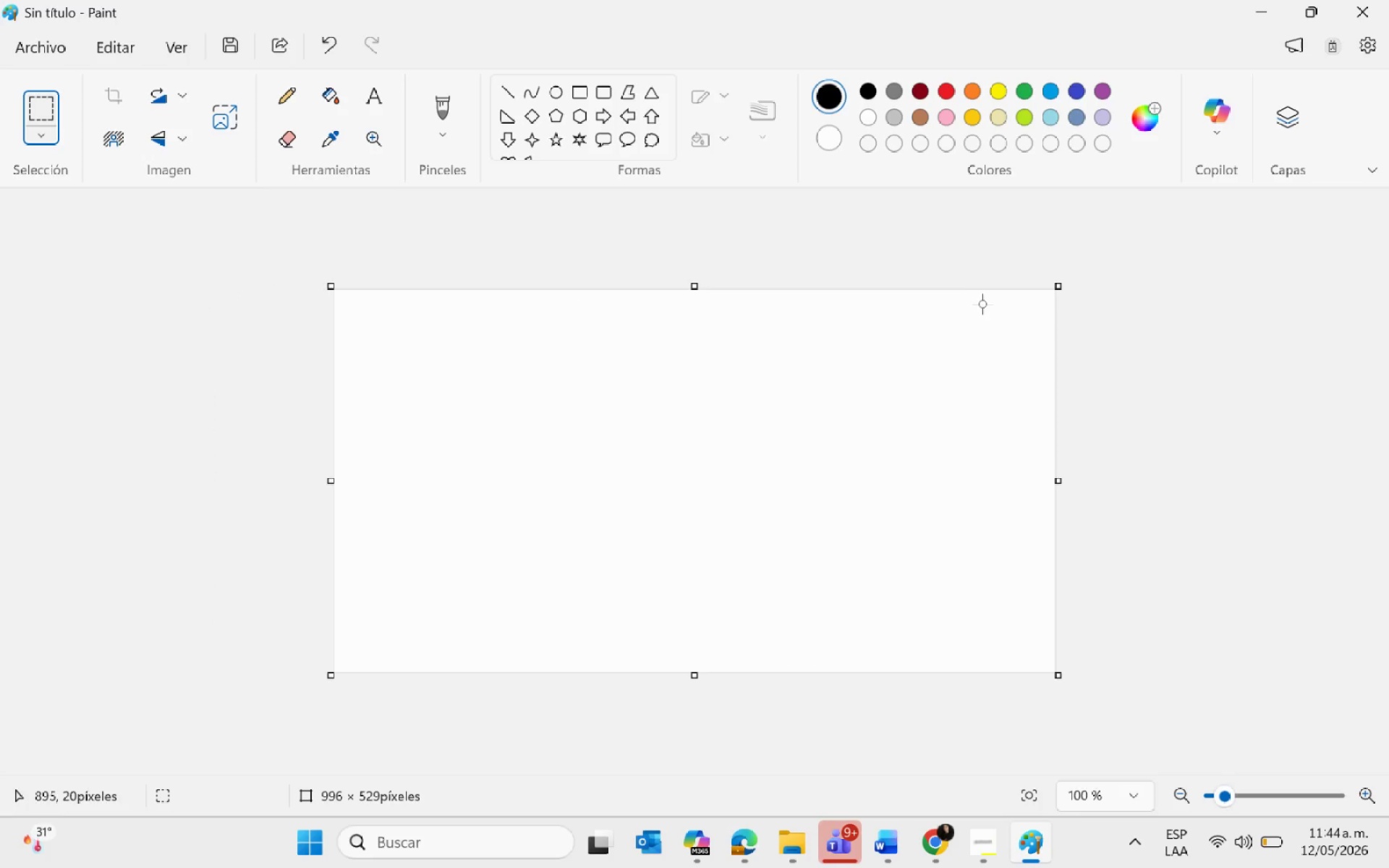 
key(Alt+AltLeft)
 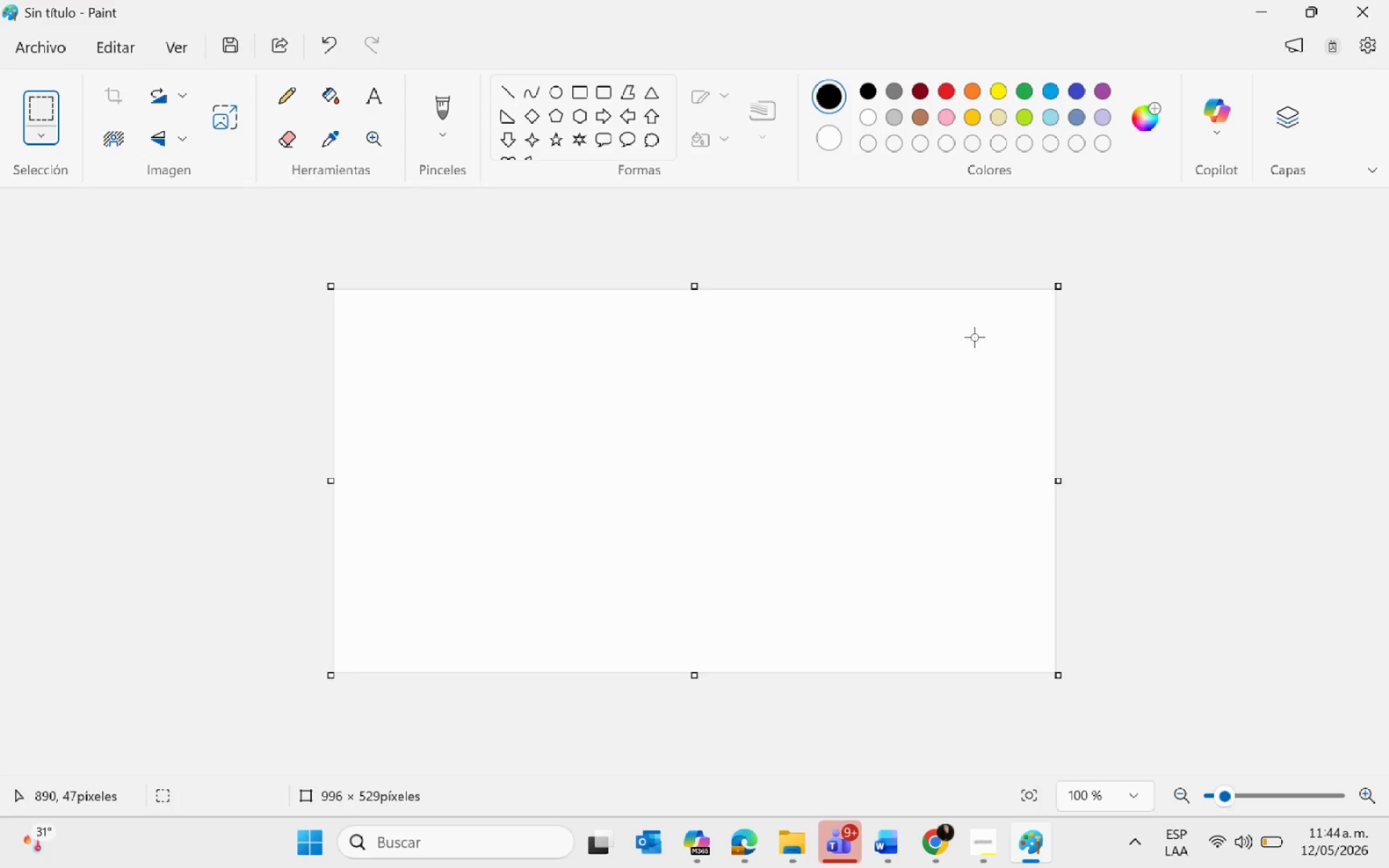 
key(Alt+Tab)
 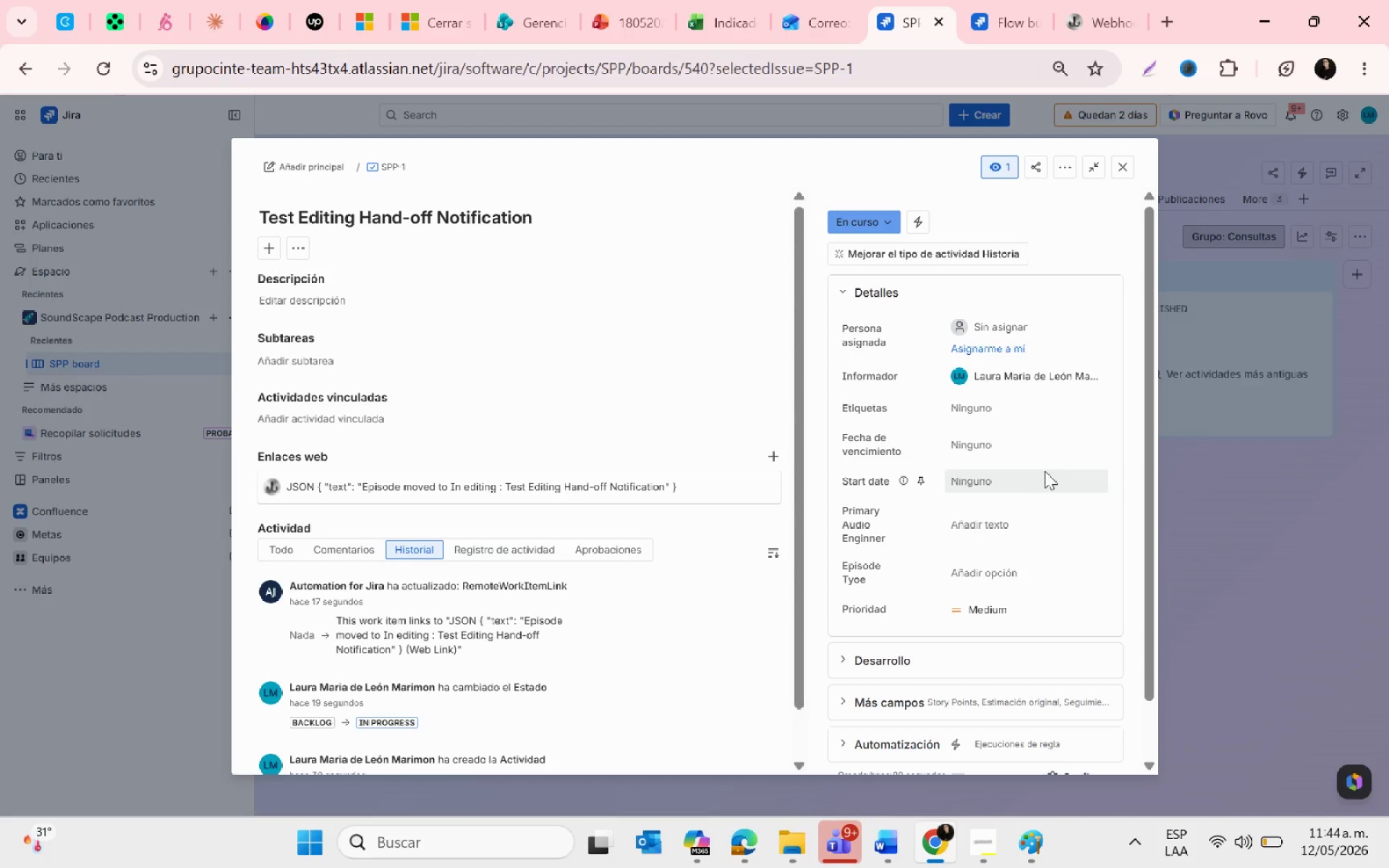 
key(PrintScreen)
 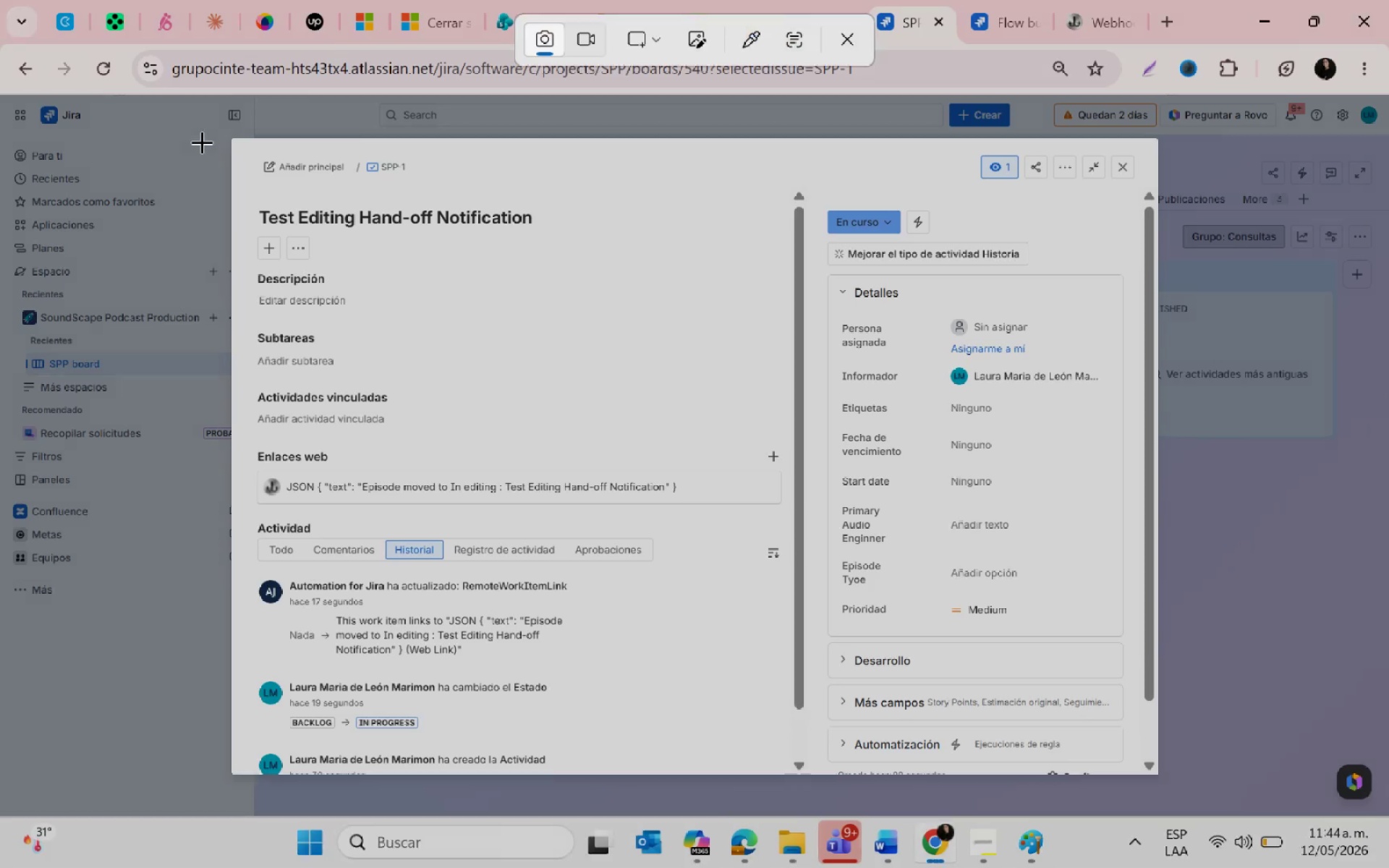 
left_click_drag(start_coordinate=[226, 138], to_coordinate=[1150, 783])
 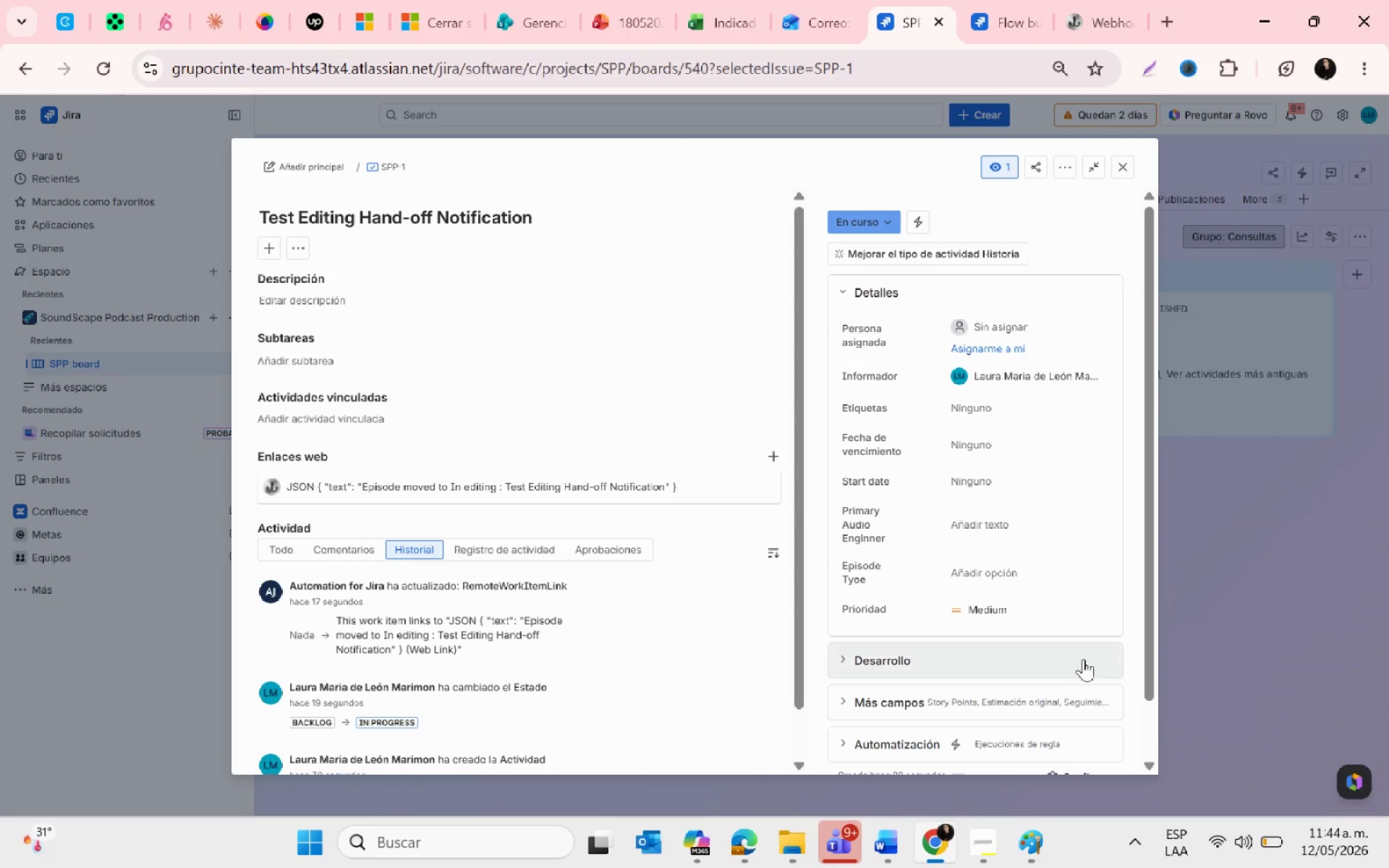 
left_click([1035, 843])
 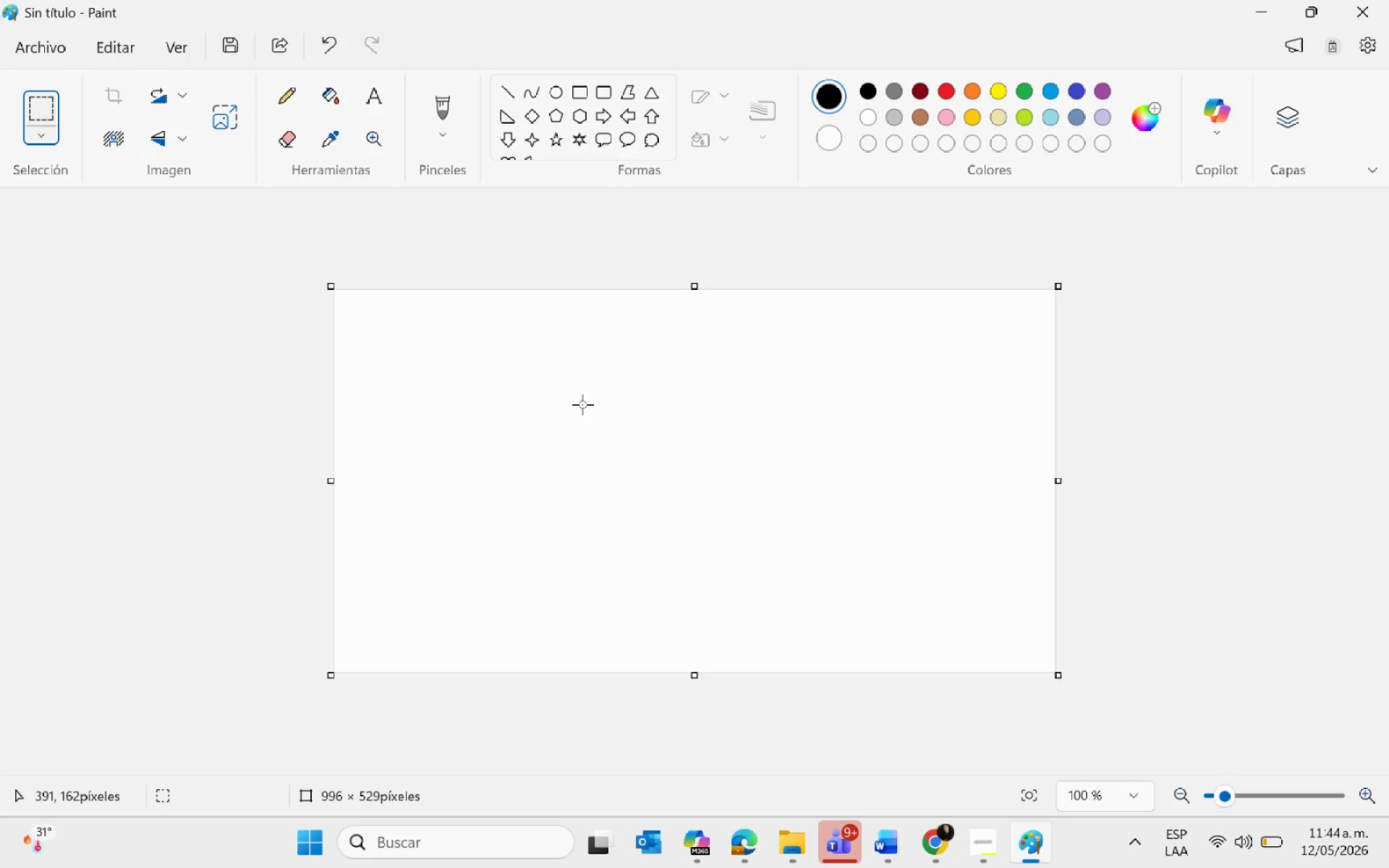 
key(Control+V)
 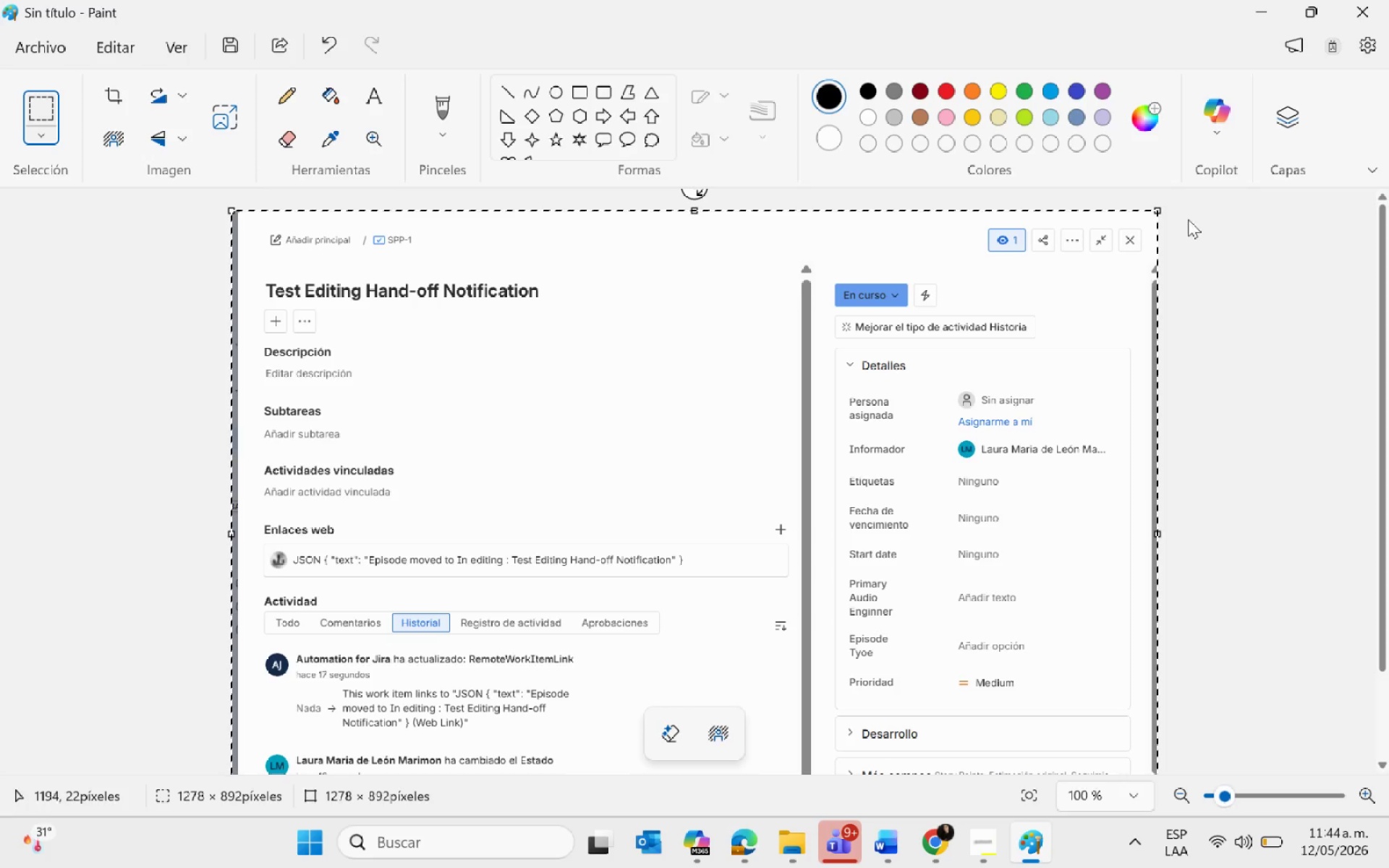 
left_click_drag(start_coordinate=[1154, 211], to_coordinate=[1144, 214])
 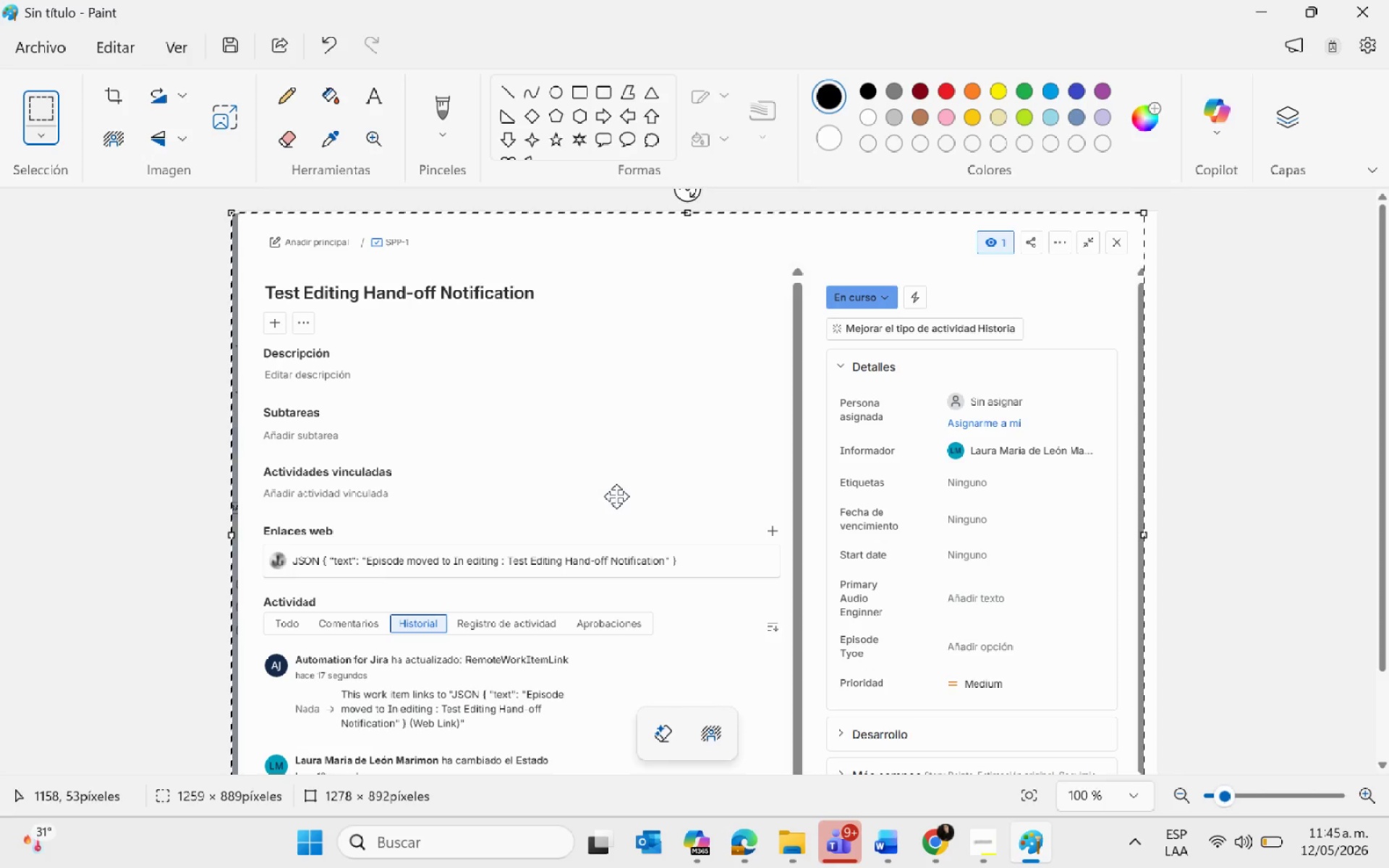 
scroll: coordinate [626, 516], scroll_direction: down, amount: 4.0
 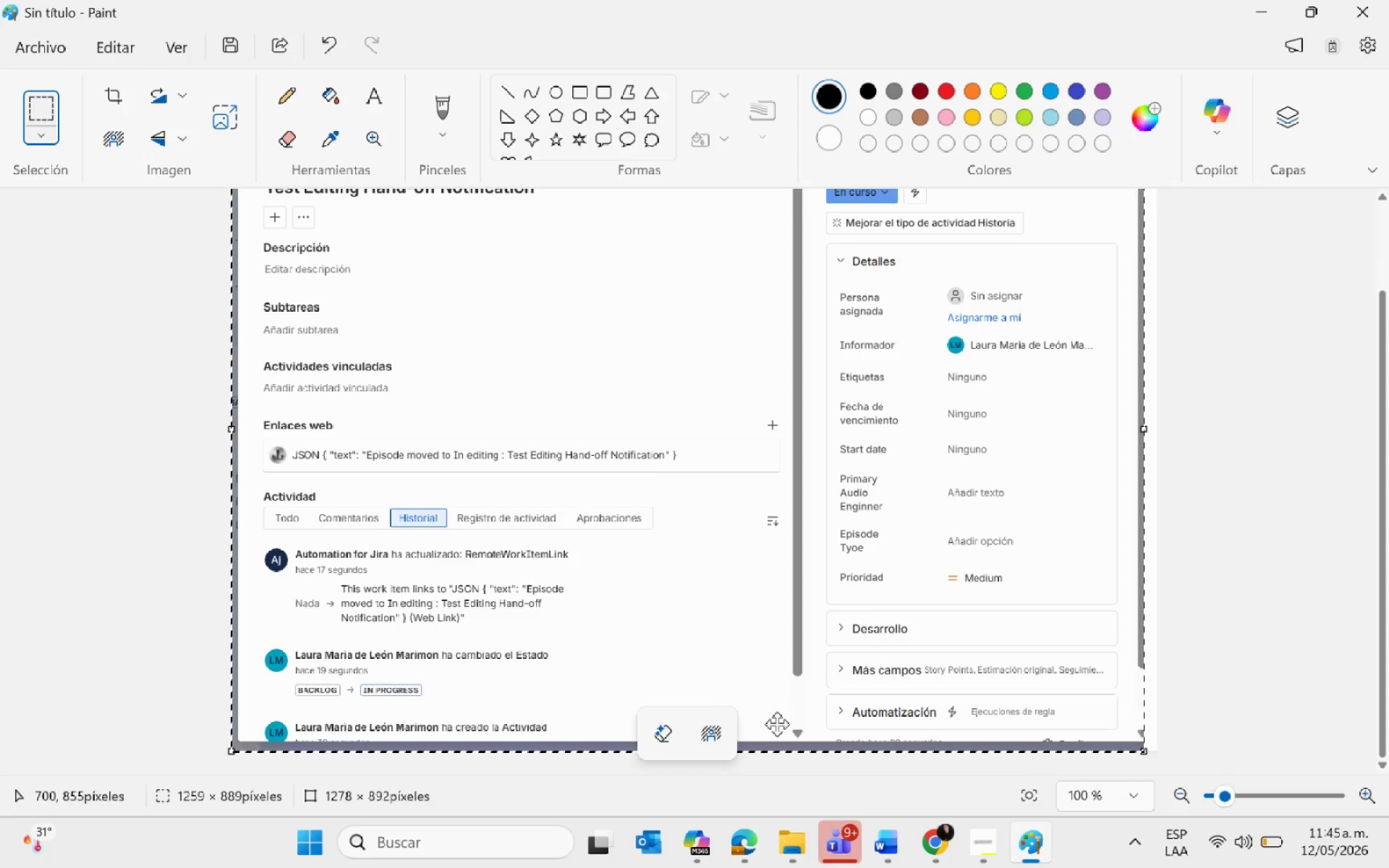 
left_click([778, 744])
 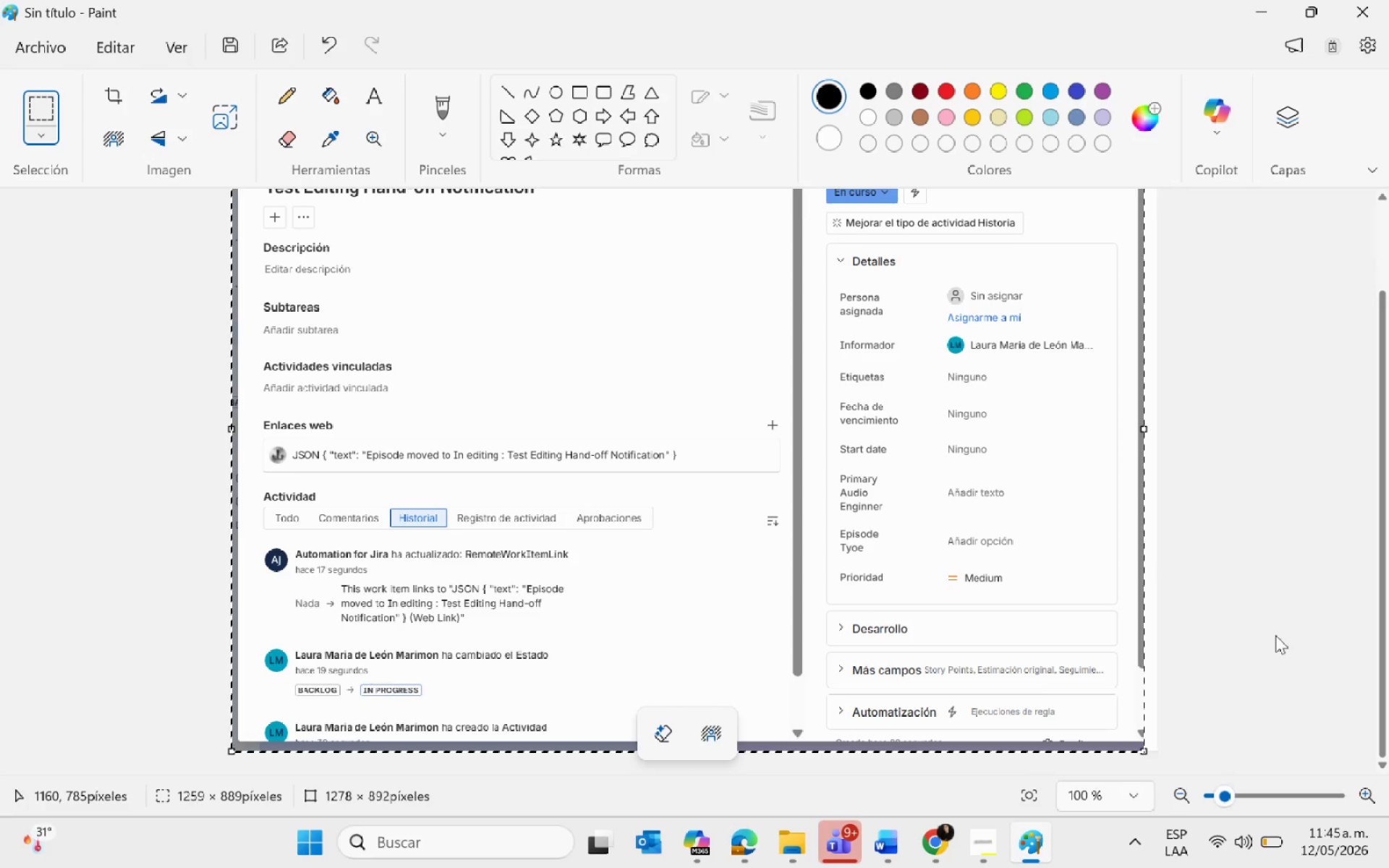 
left_click([1248, 618])
 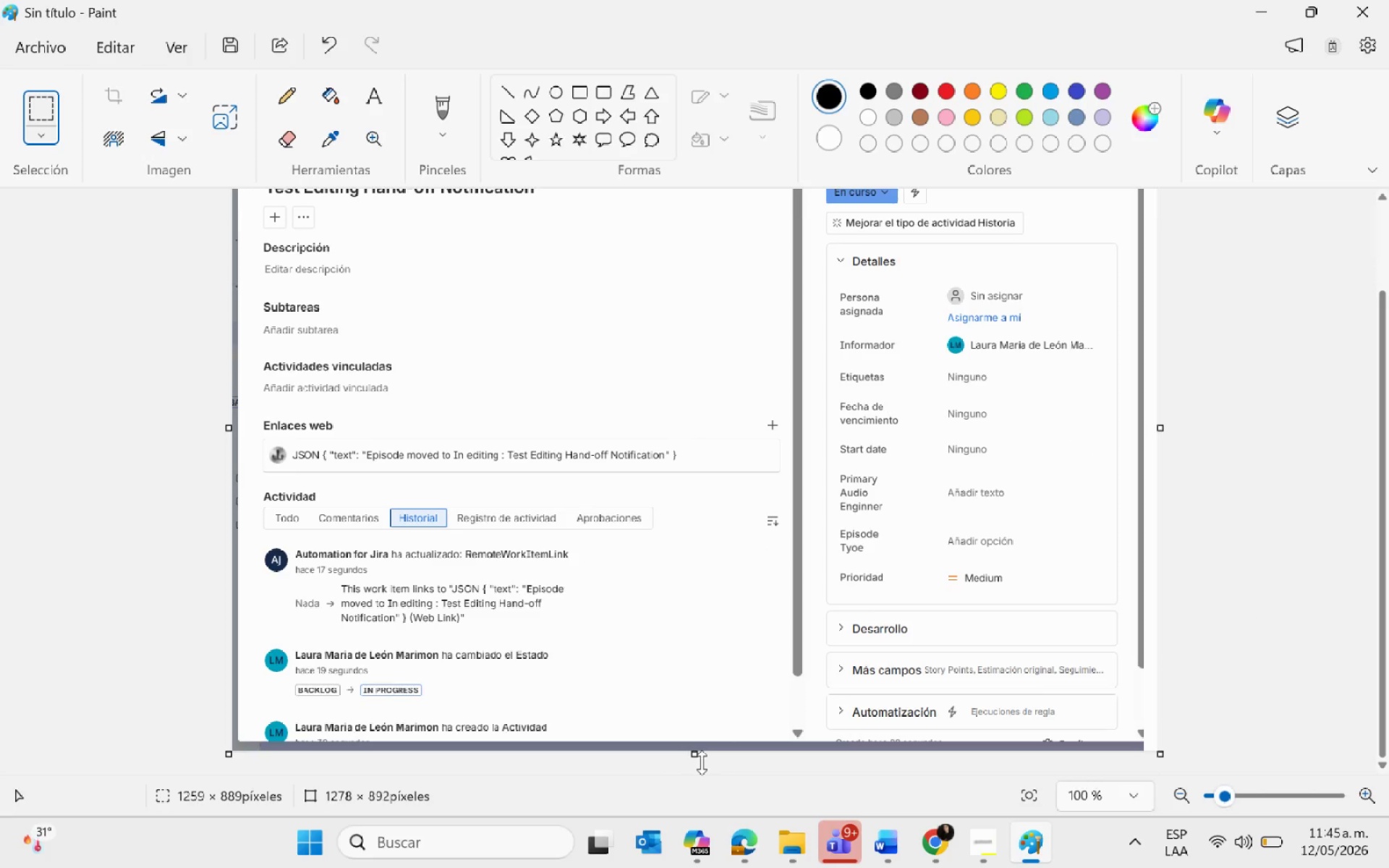 
left_click_drag(start_coordinate=[691, 751], to_coordinate=[649, 499])
 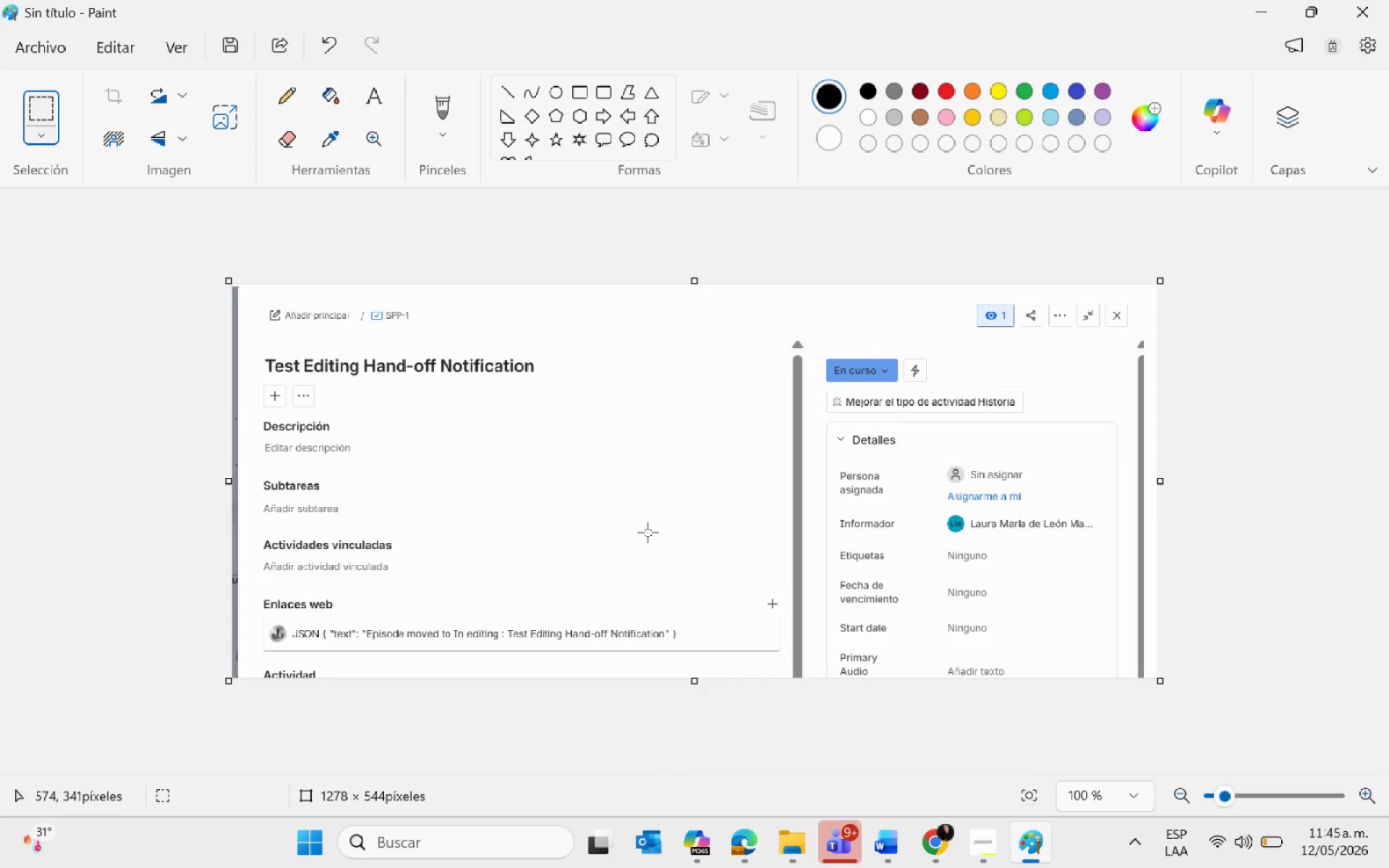 
scroll: coordinate [647, 533], scroll_direction: down, amount: 3.0
 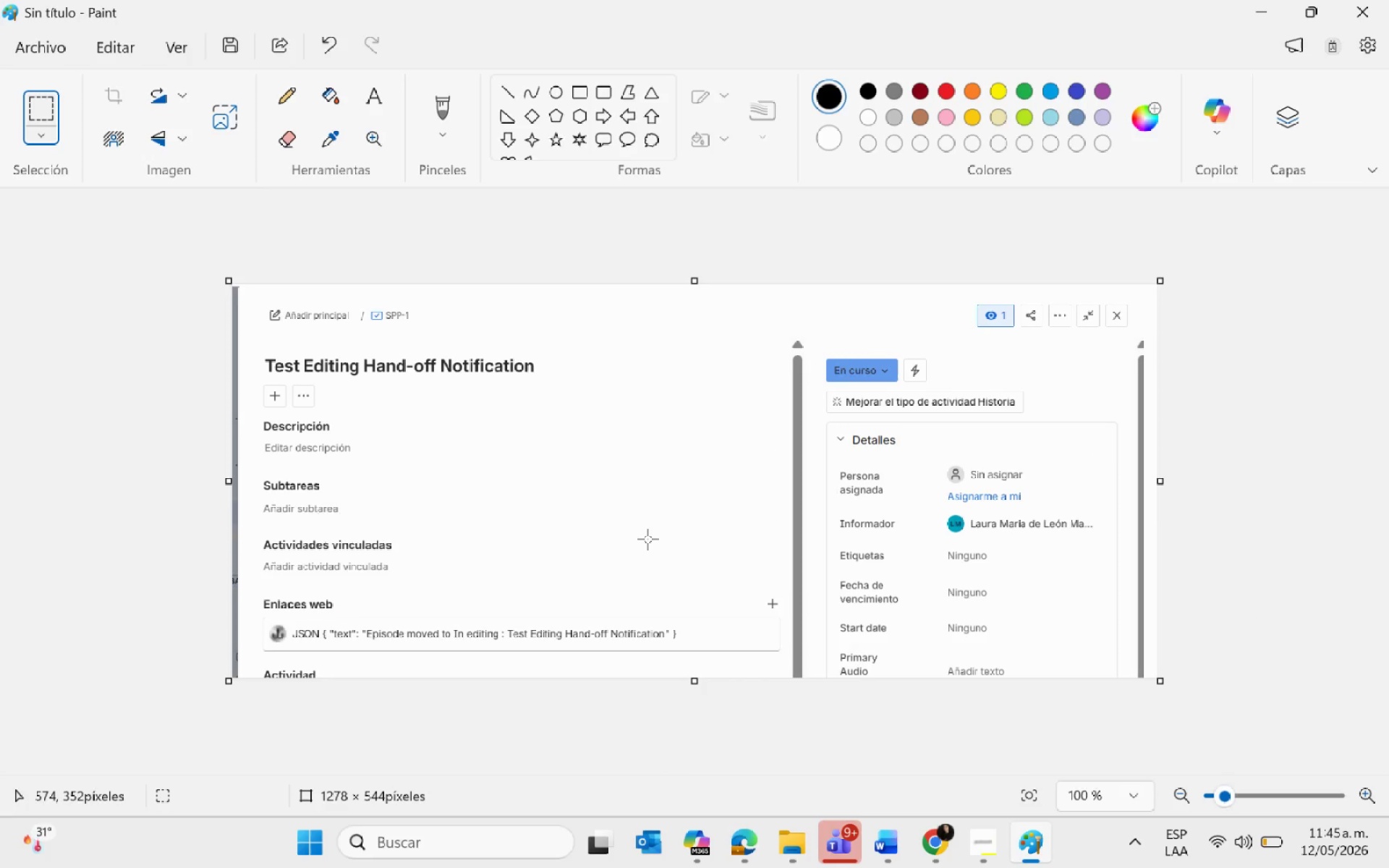 
key(Control+Z)
 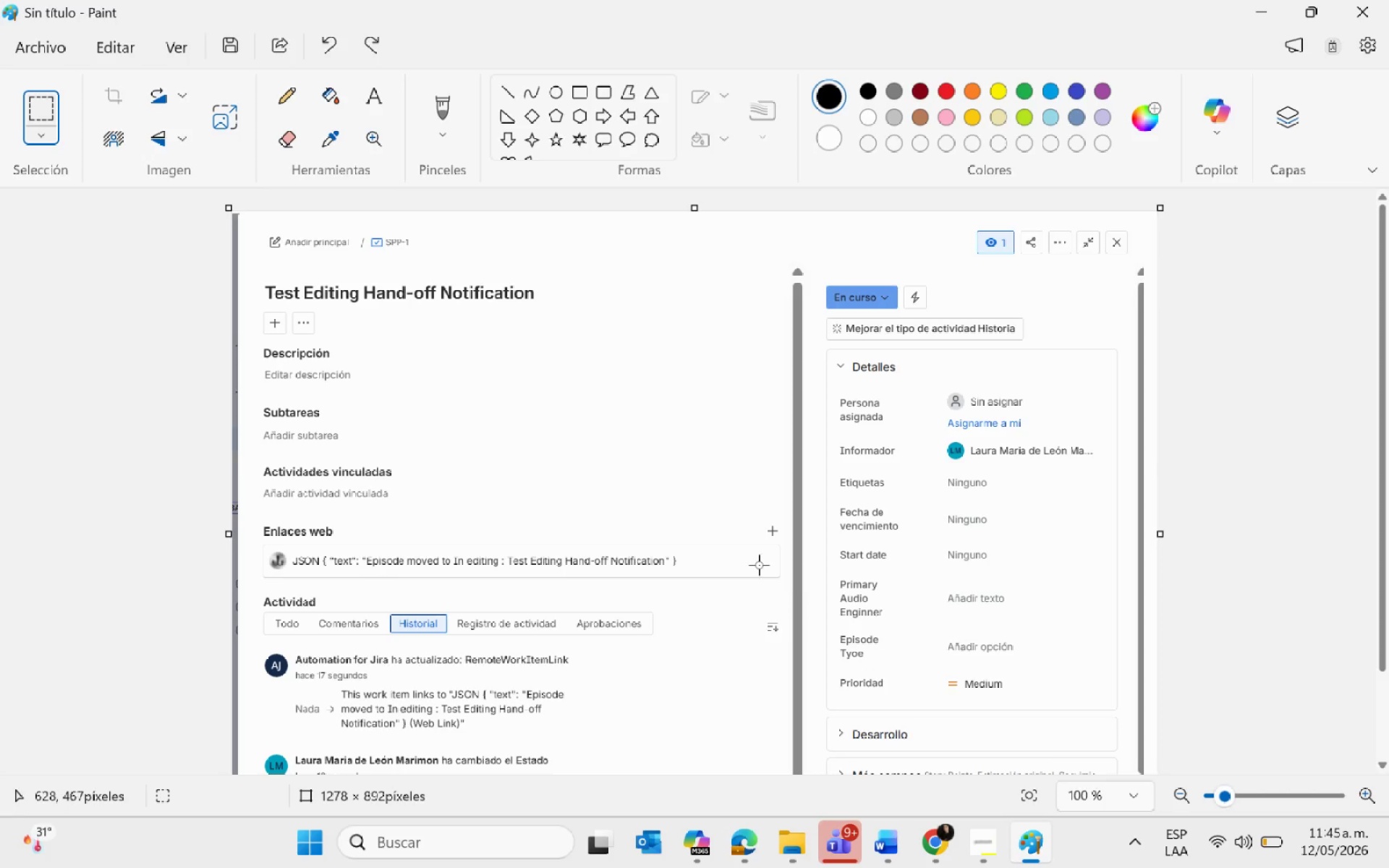 
scroll: coordinate [788, 658], scroll_direction: down, amount: 5.0
 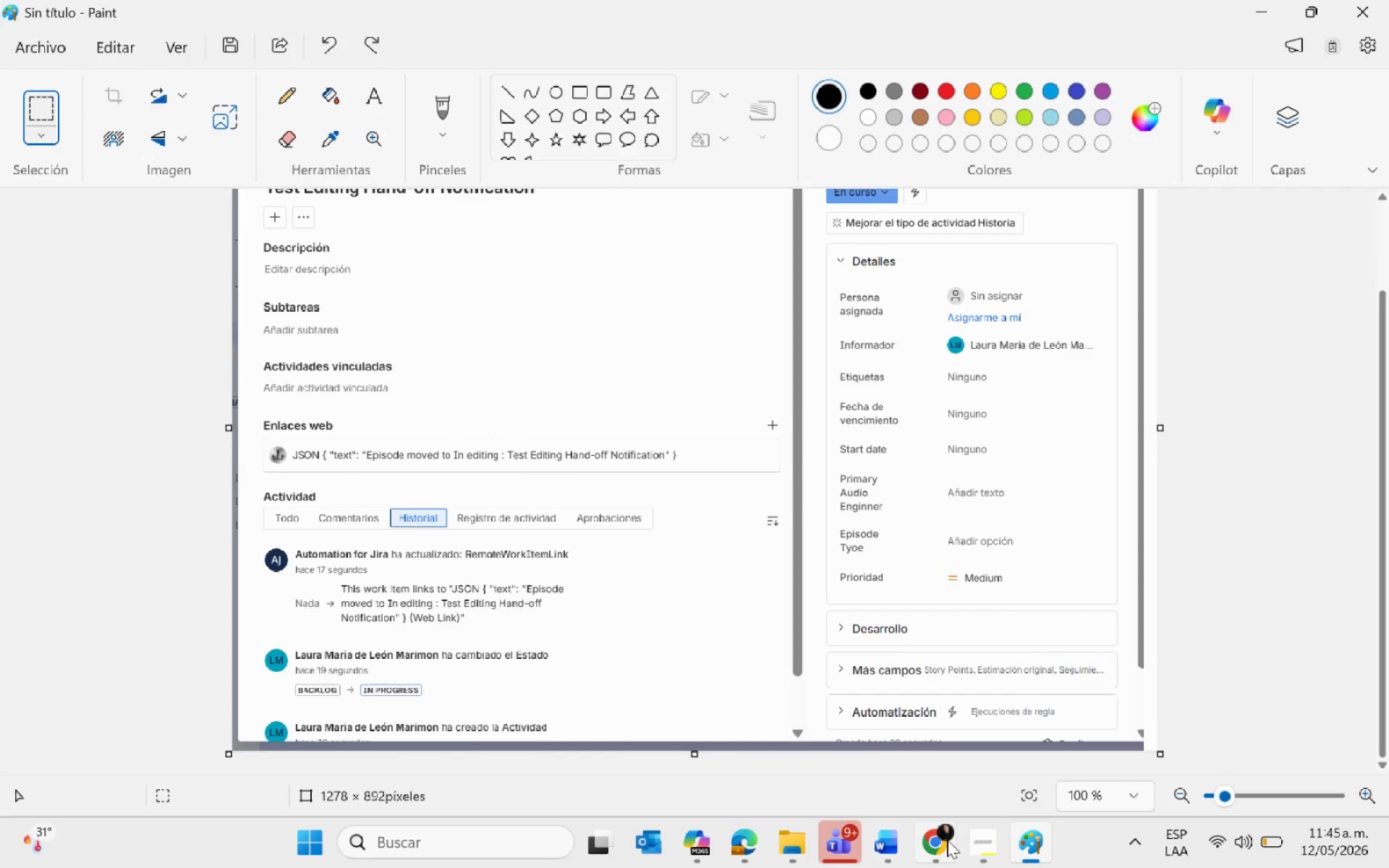 
left_click([947, 840])
 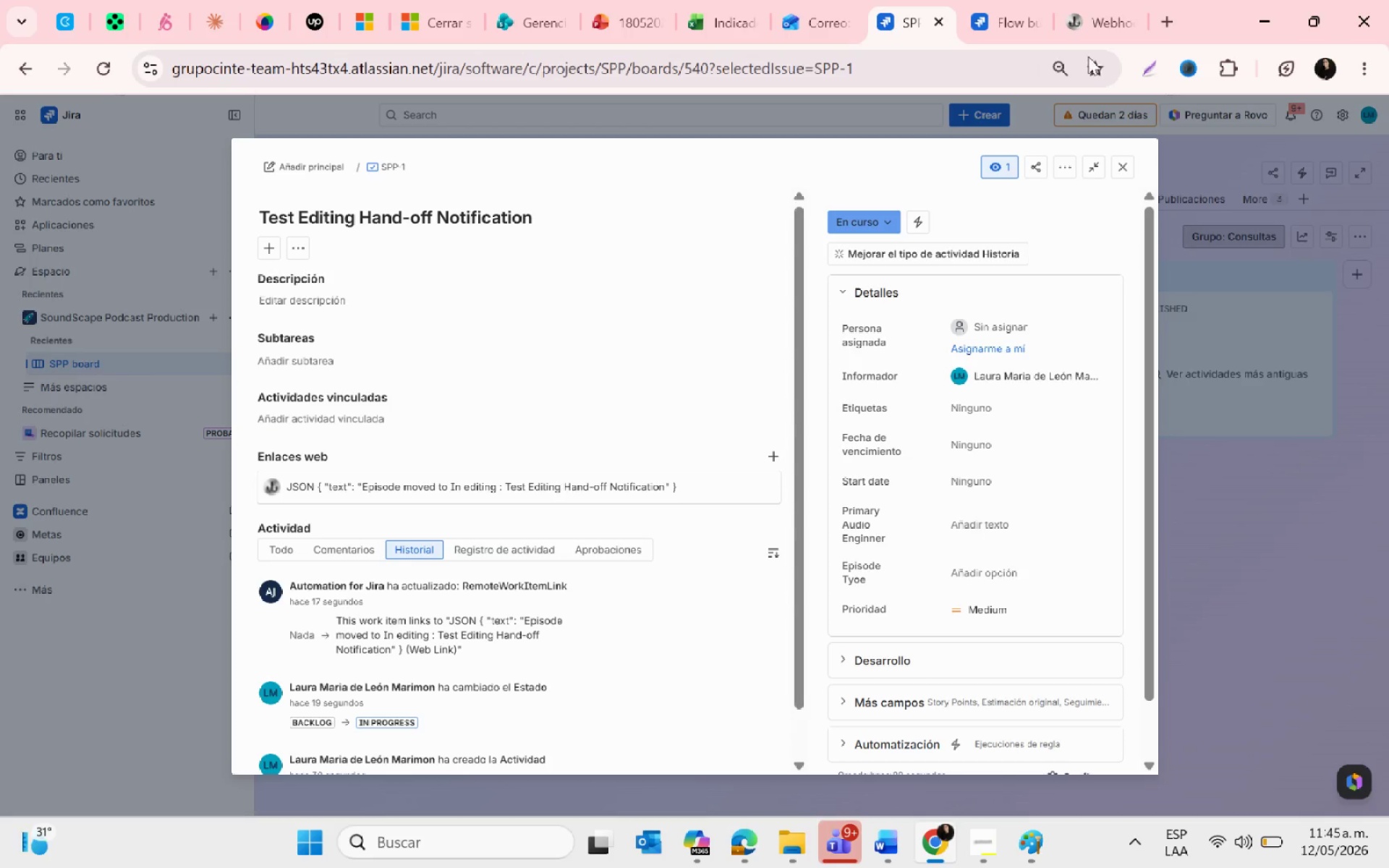 
left_click([1087, 14])
 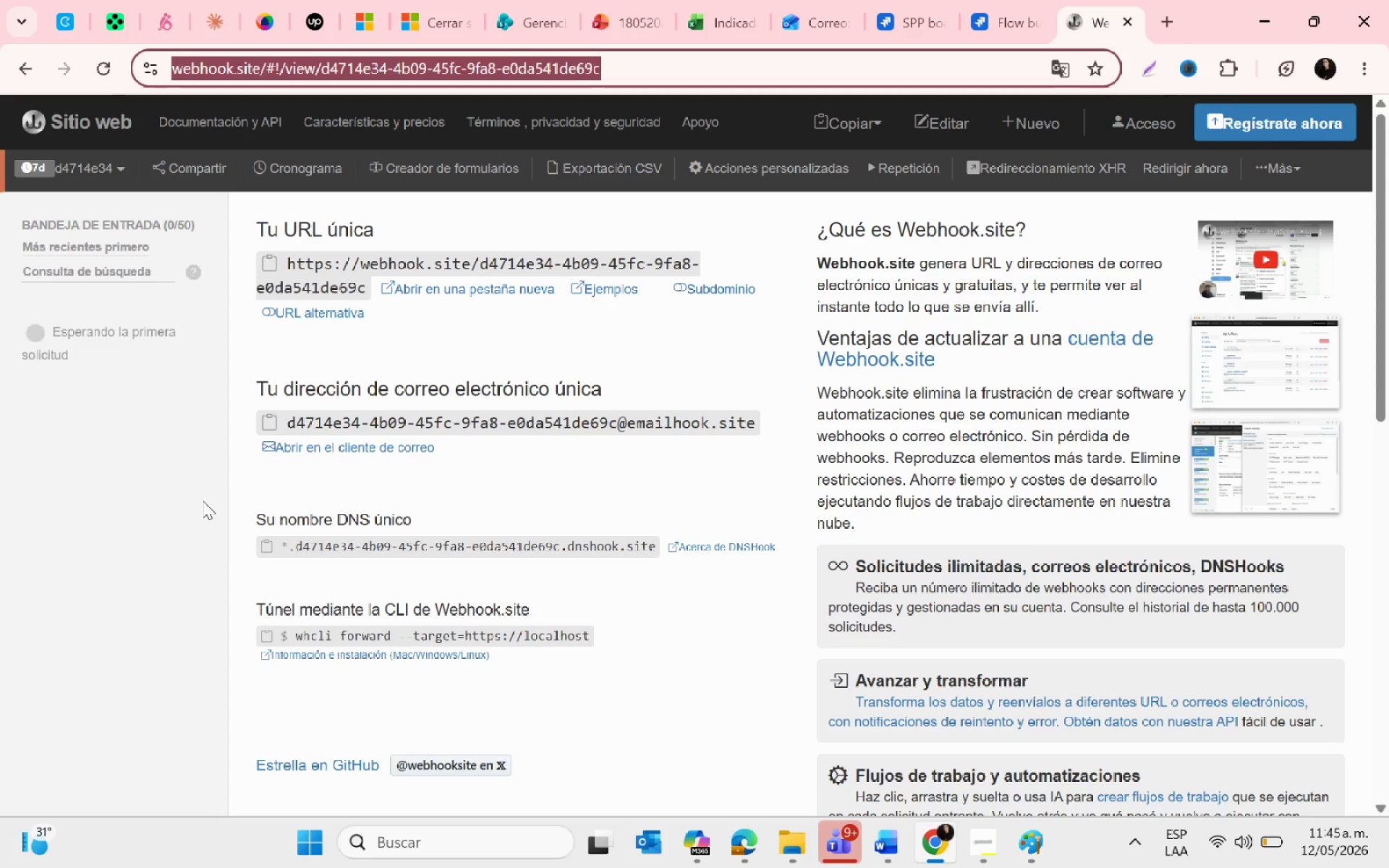 
scroll: coordinate [540, 529], scroll_direction: up, amount: 4.0
 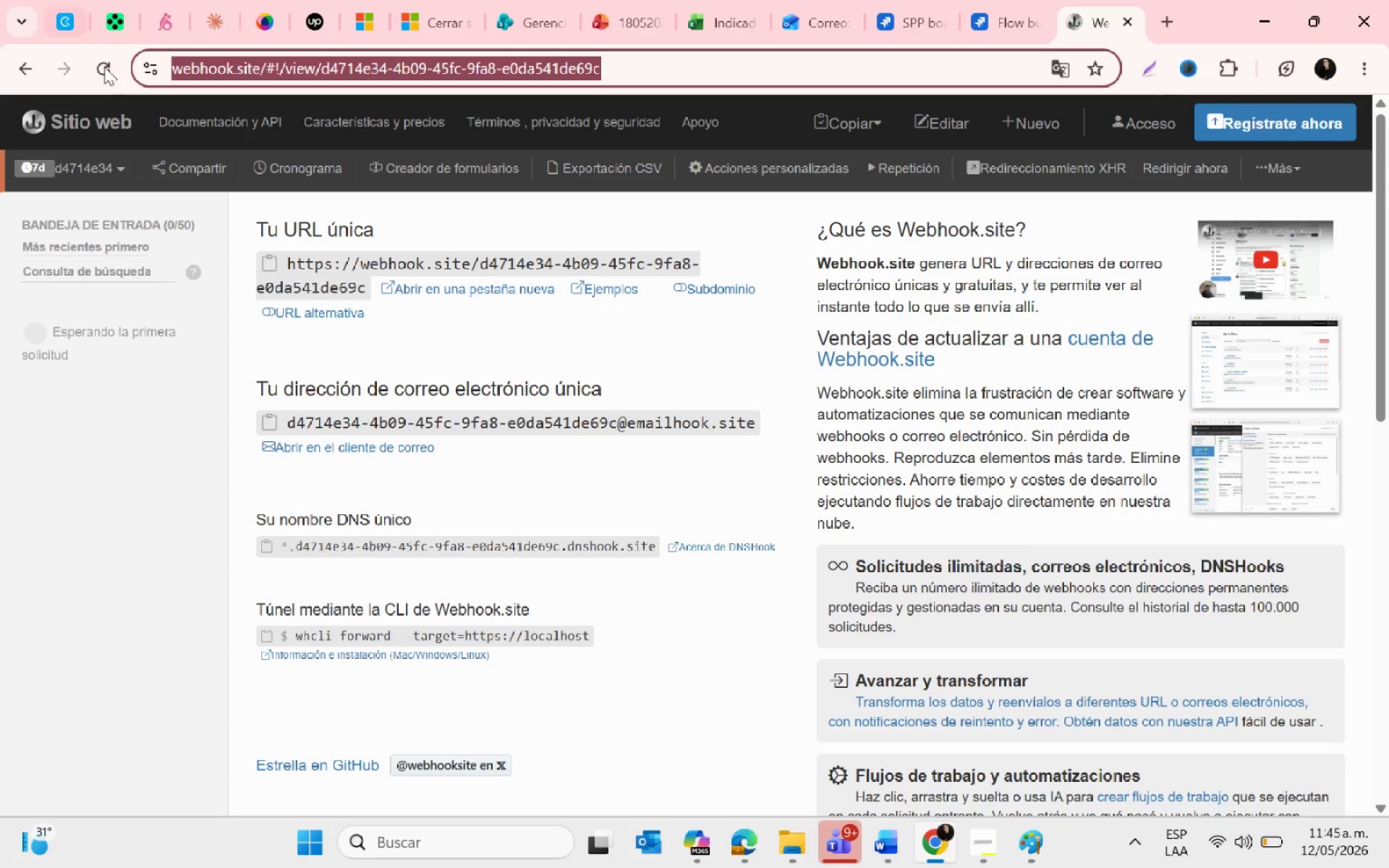 
left_click([116, 77])
 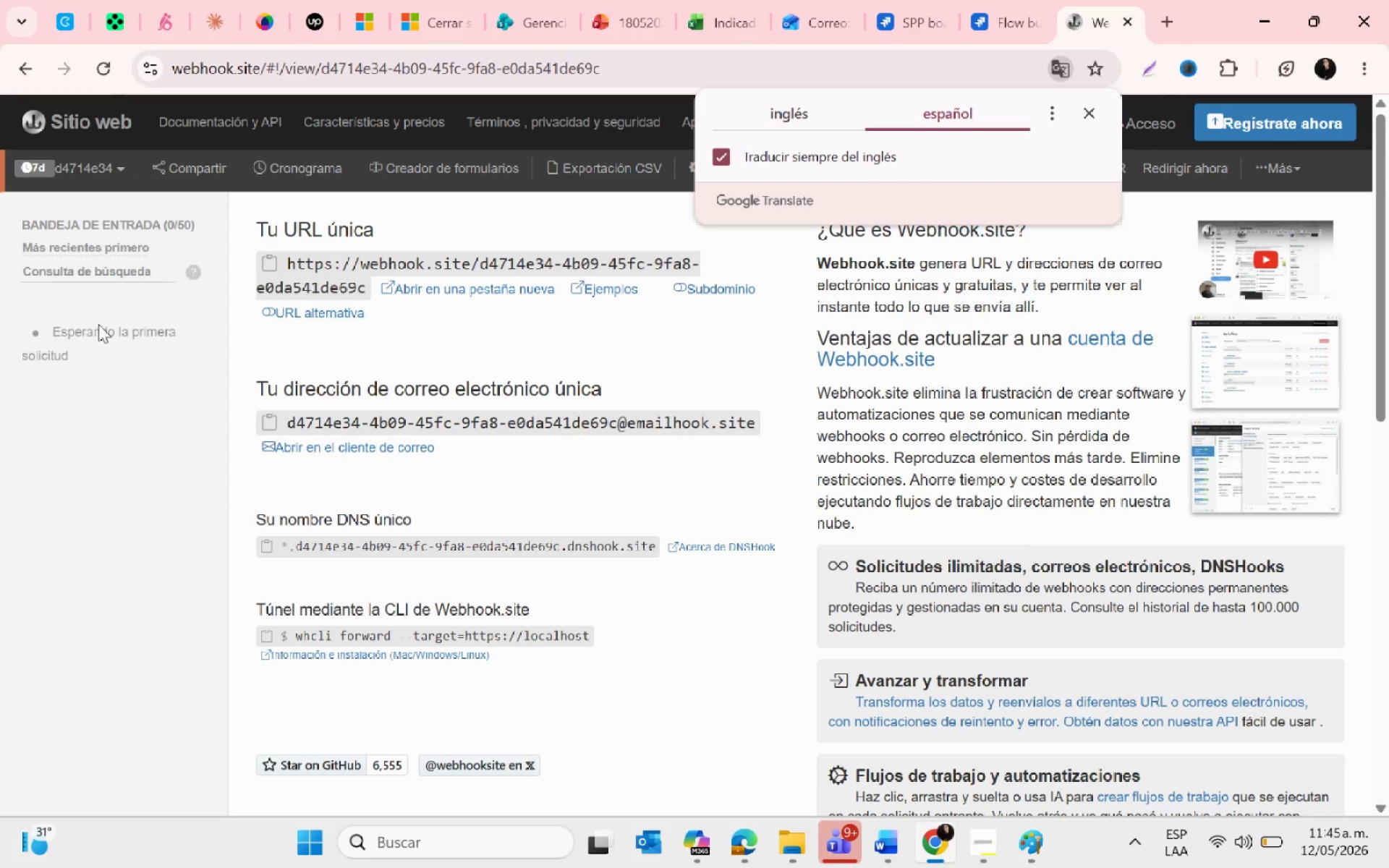 
left_click([1079, 114])
 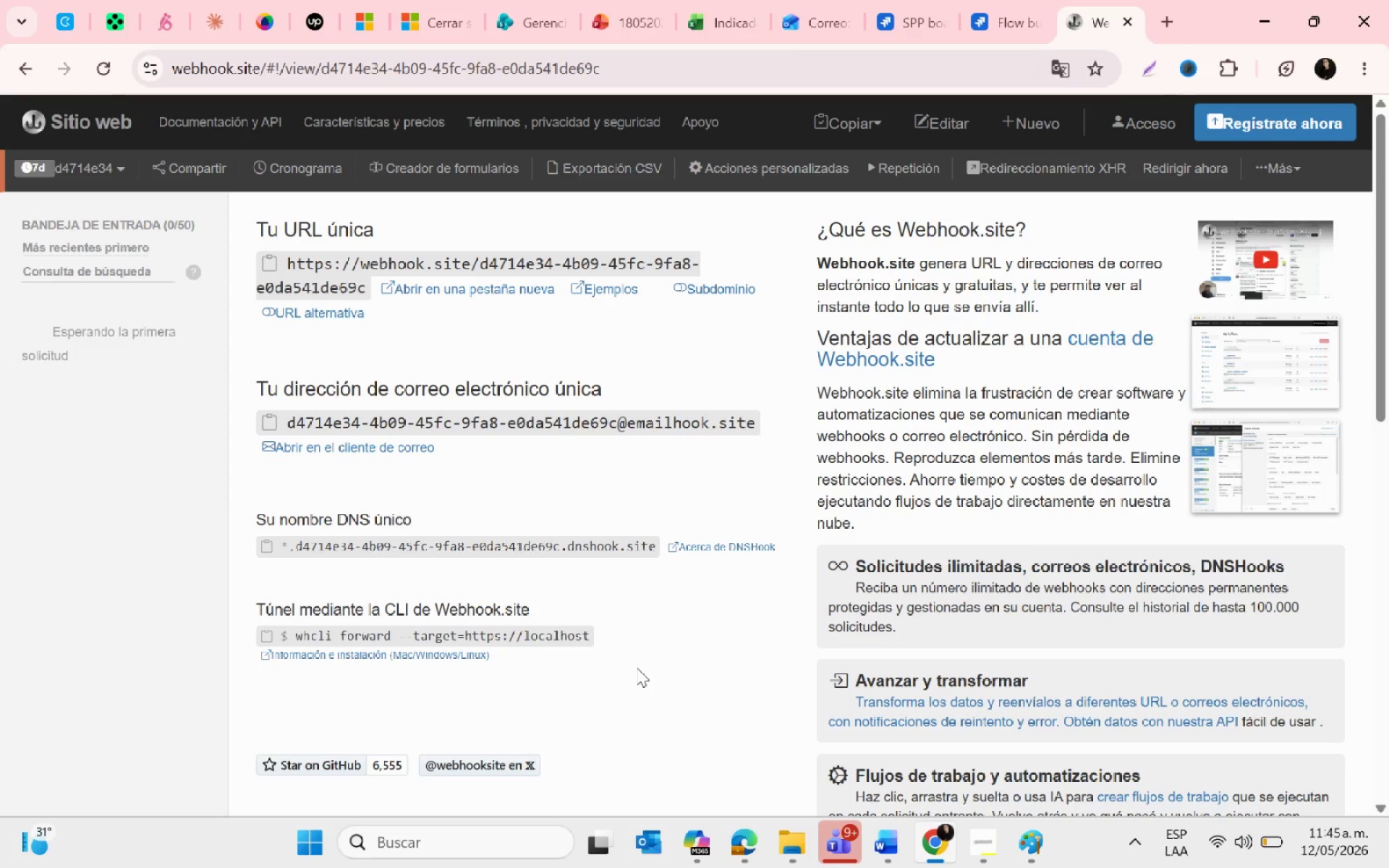 
scroll: coordinate [637, 668], scroll_direction: up, amount: 2.0
 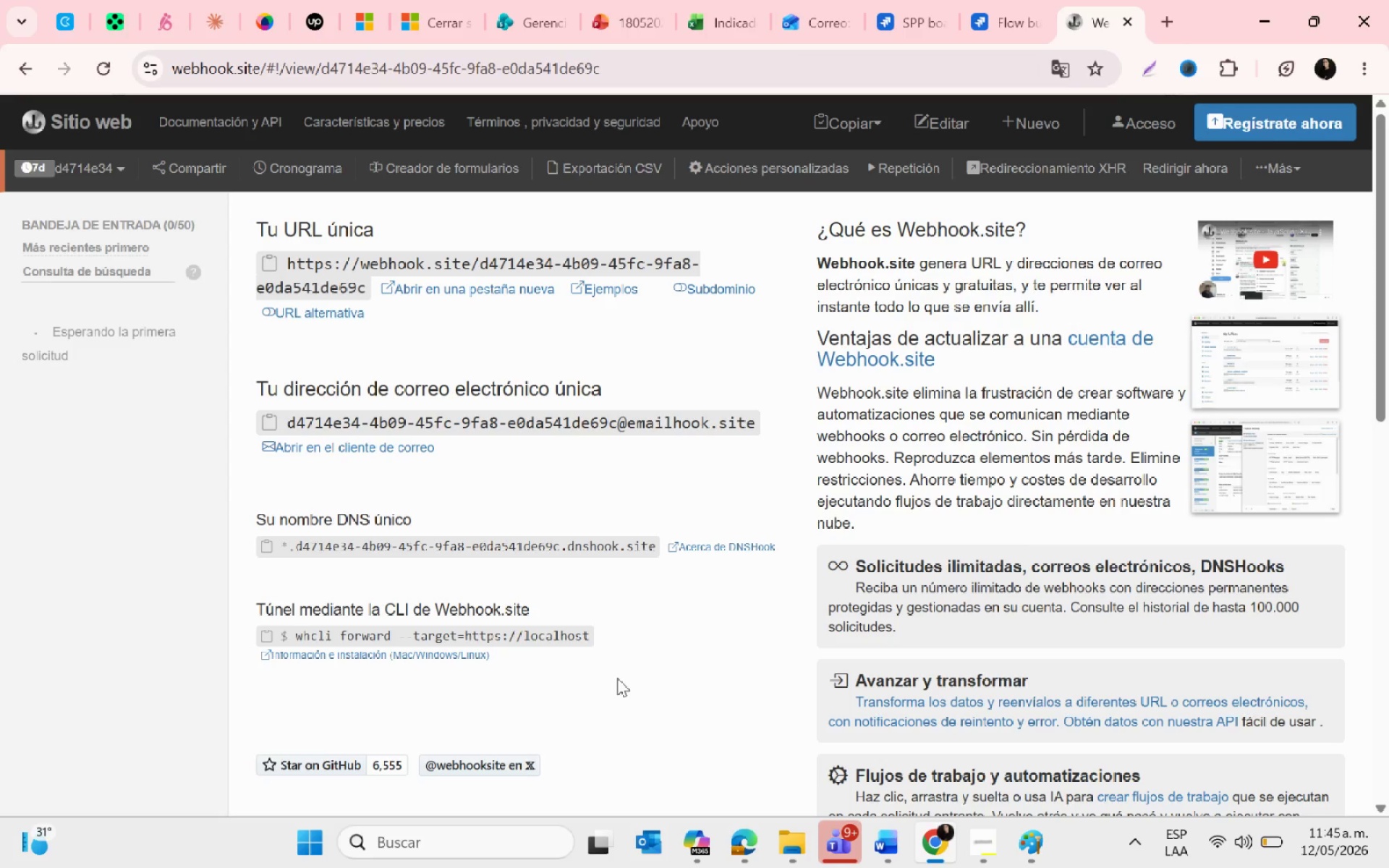 
left_click([983, 10])
 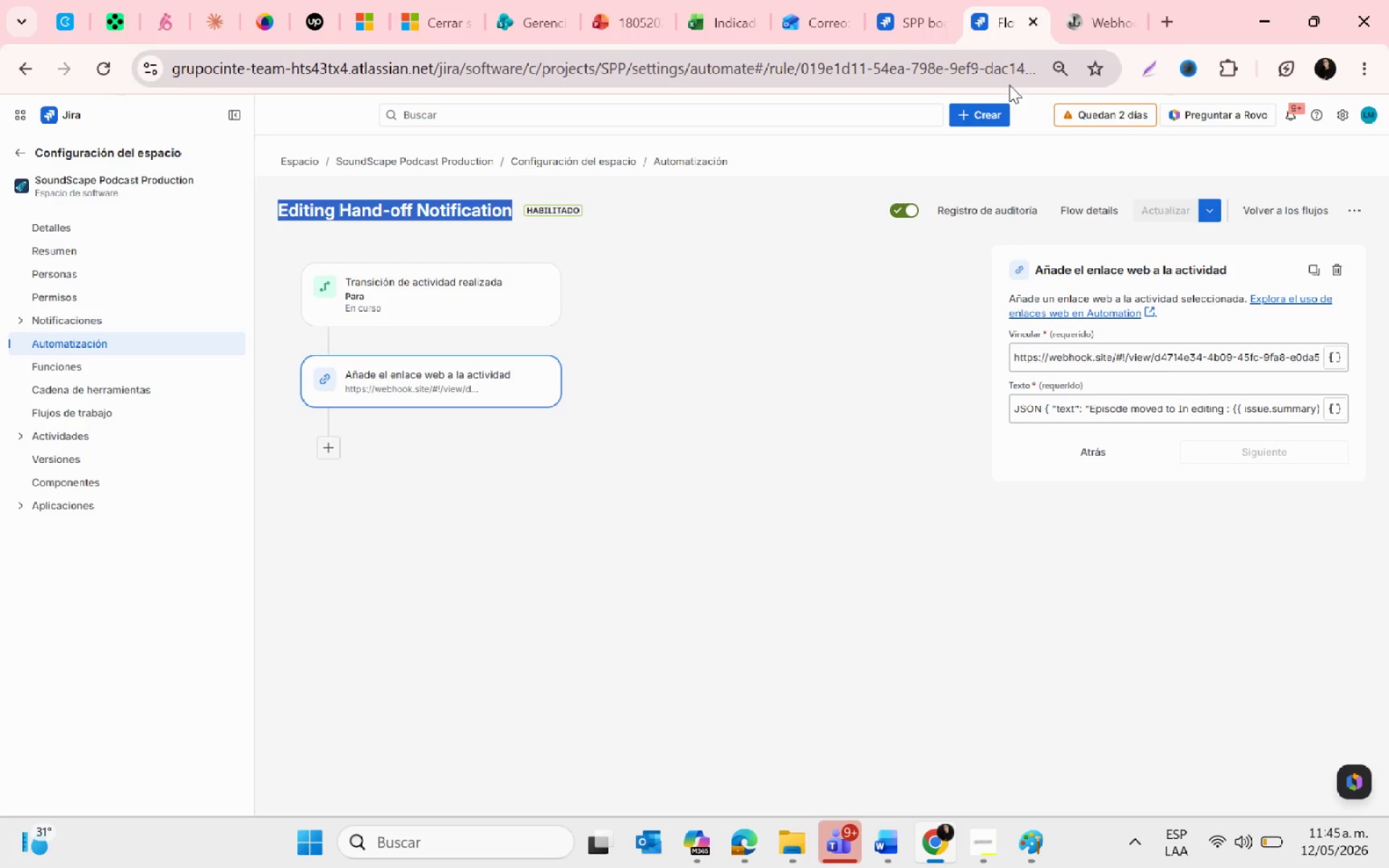 
left_click([912, 12])
 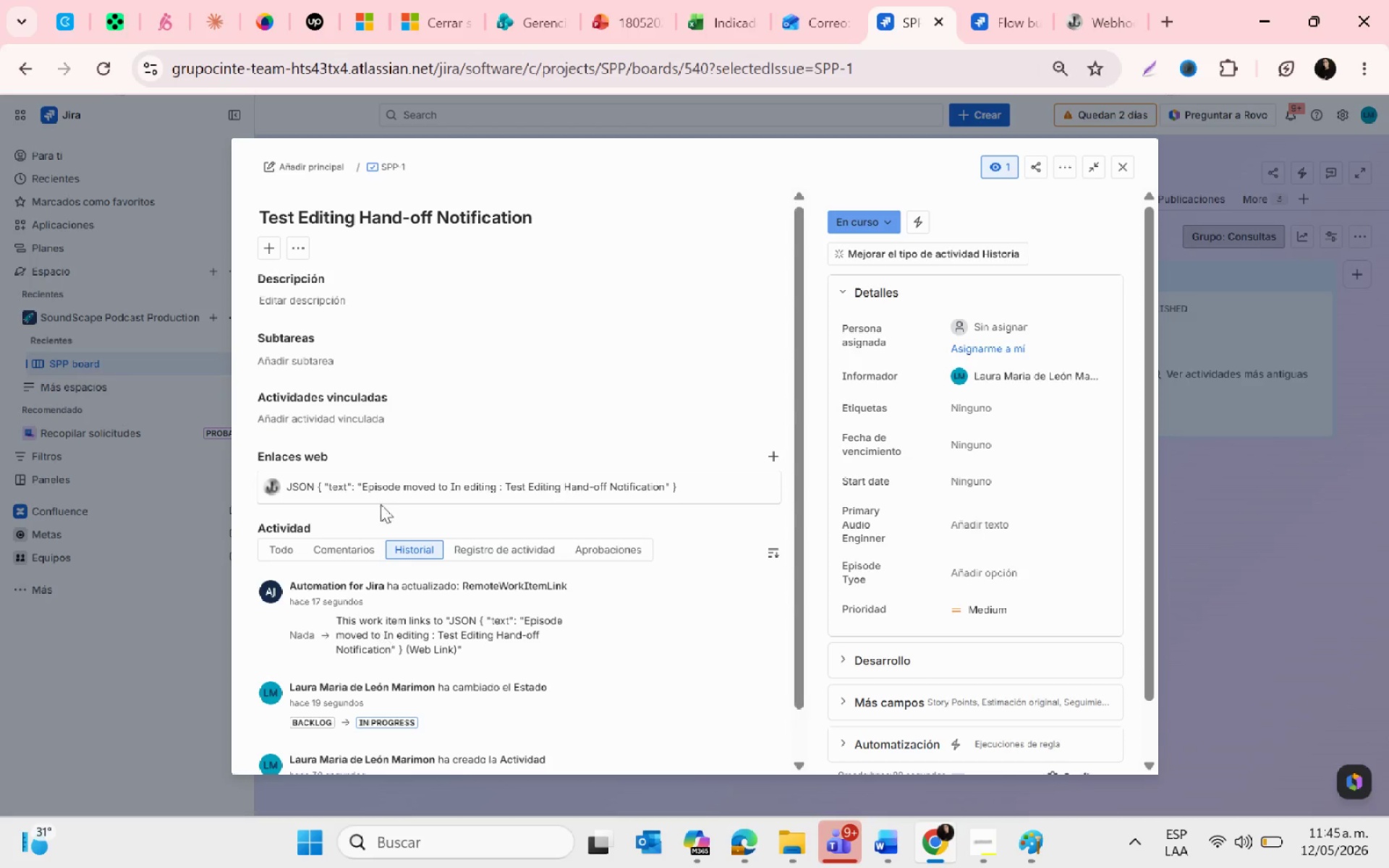 
left_click([372, 477])
 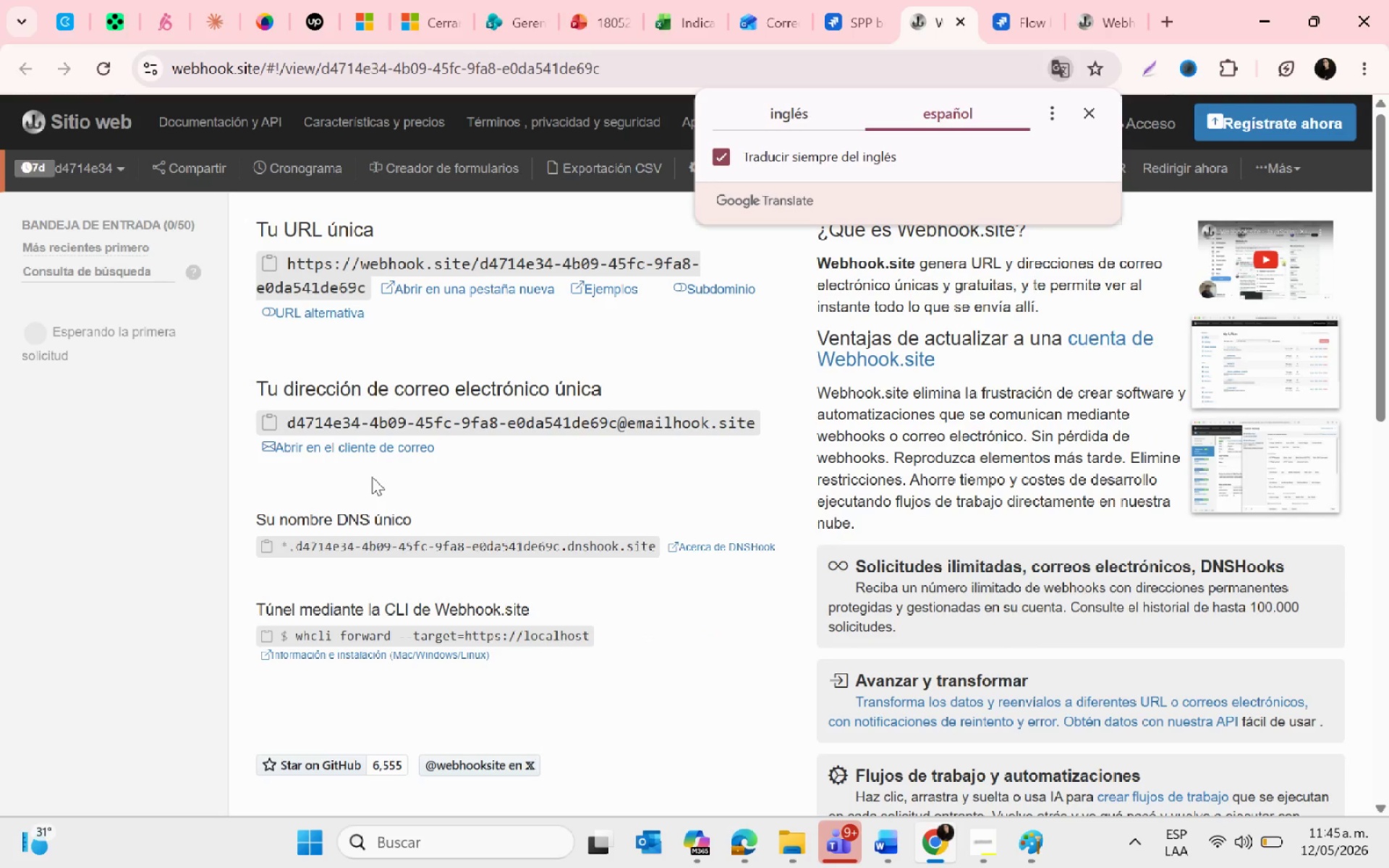 
wait(5.41)
 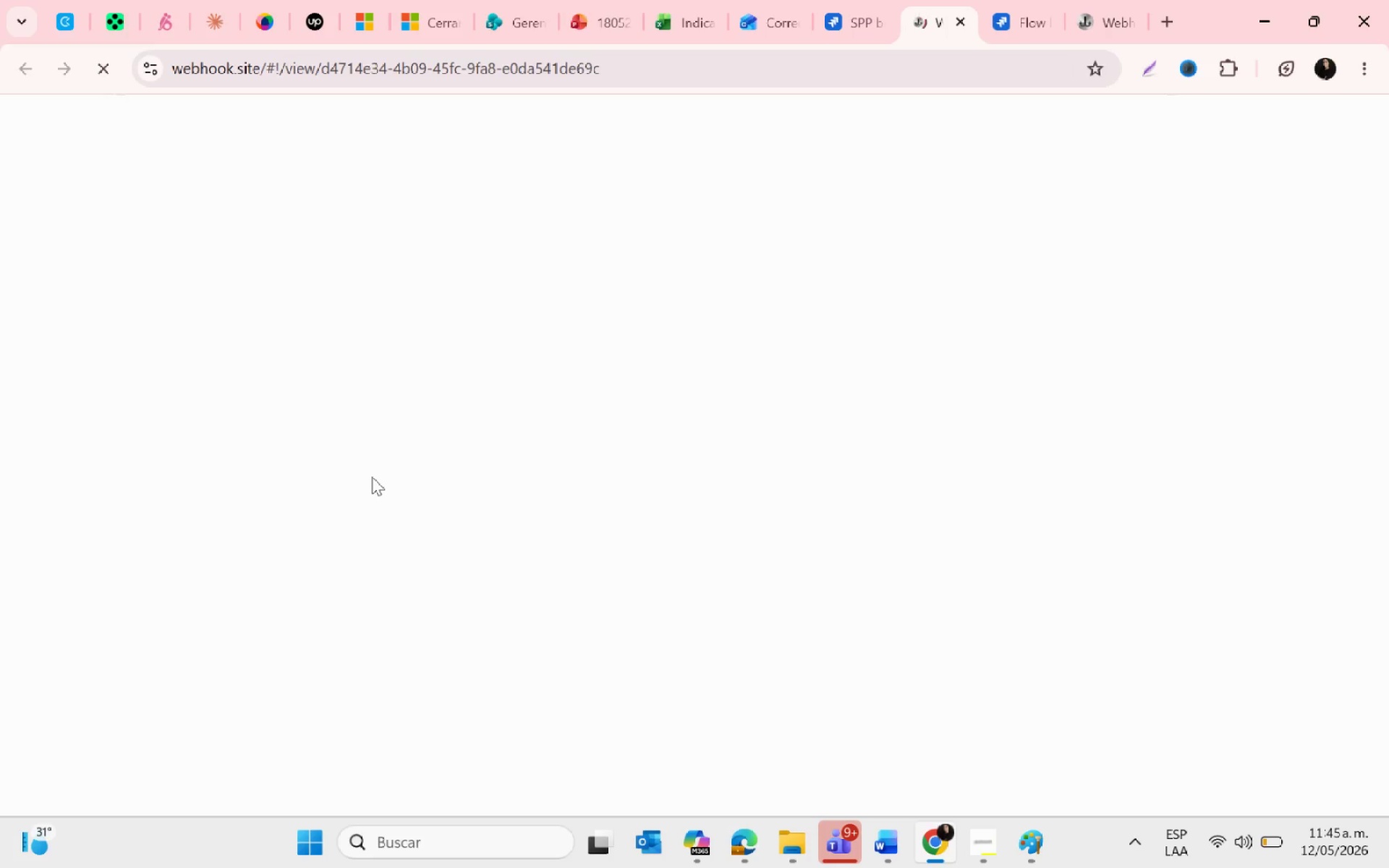 
left_click([1091, 112])
 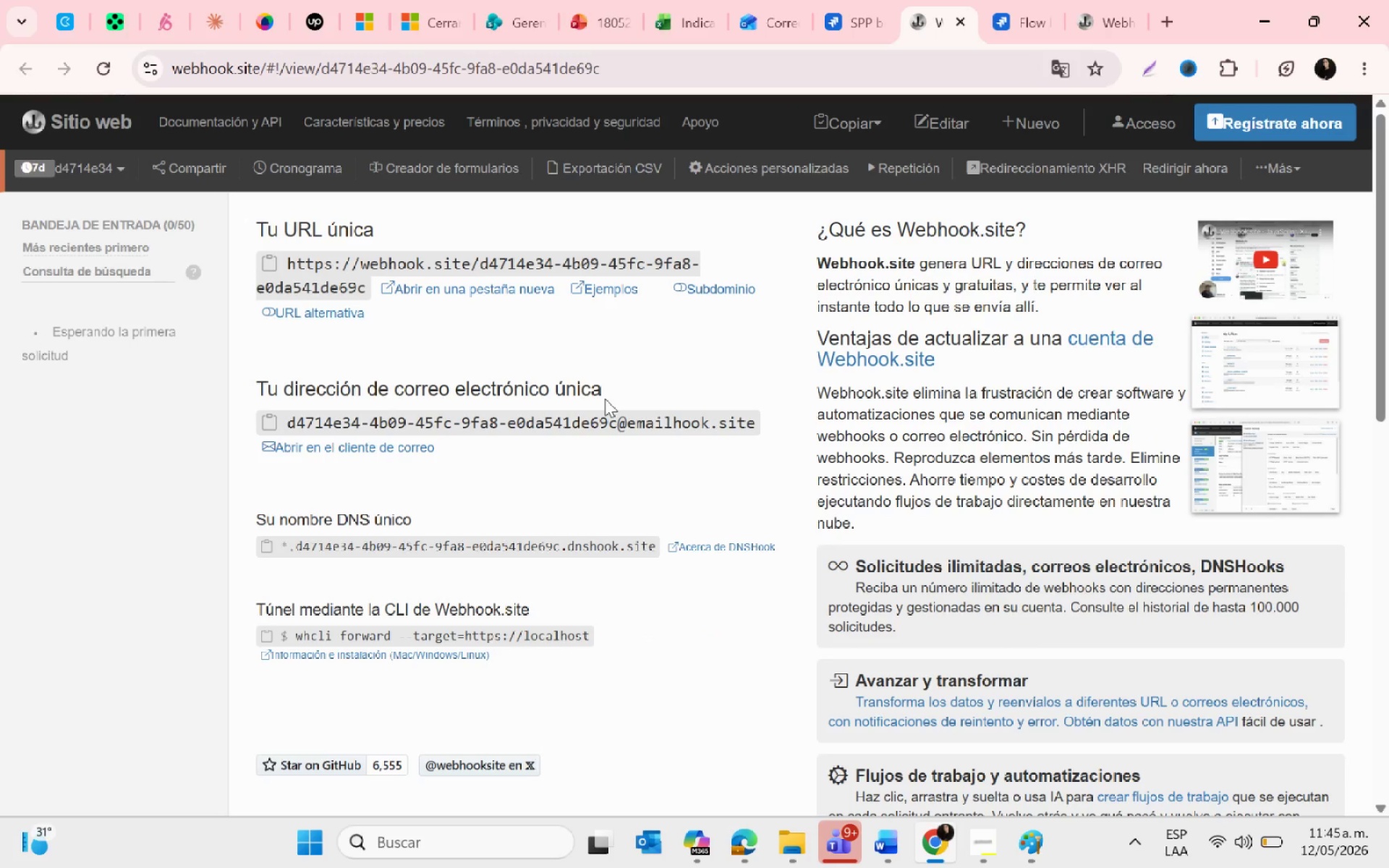 
mouse_move([1129, 10])
 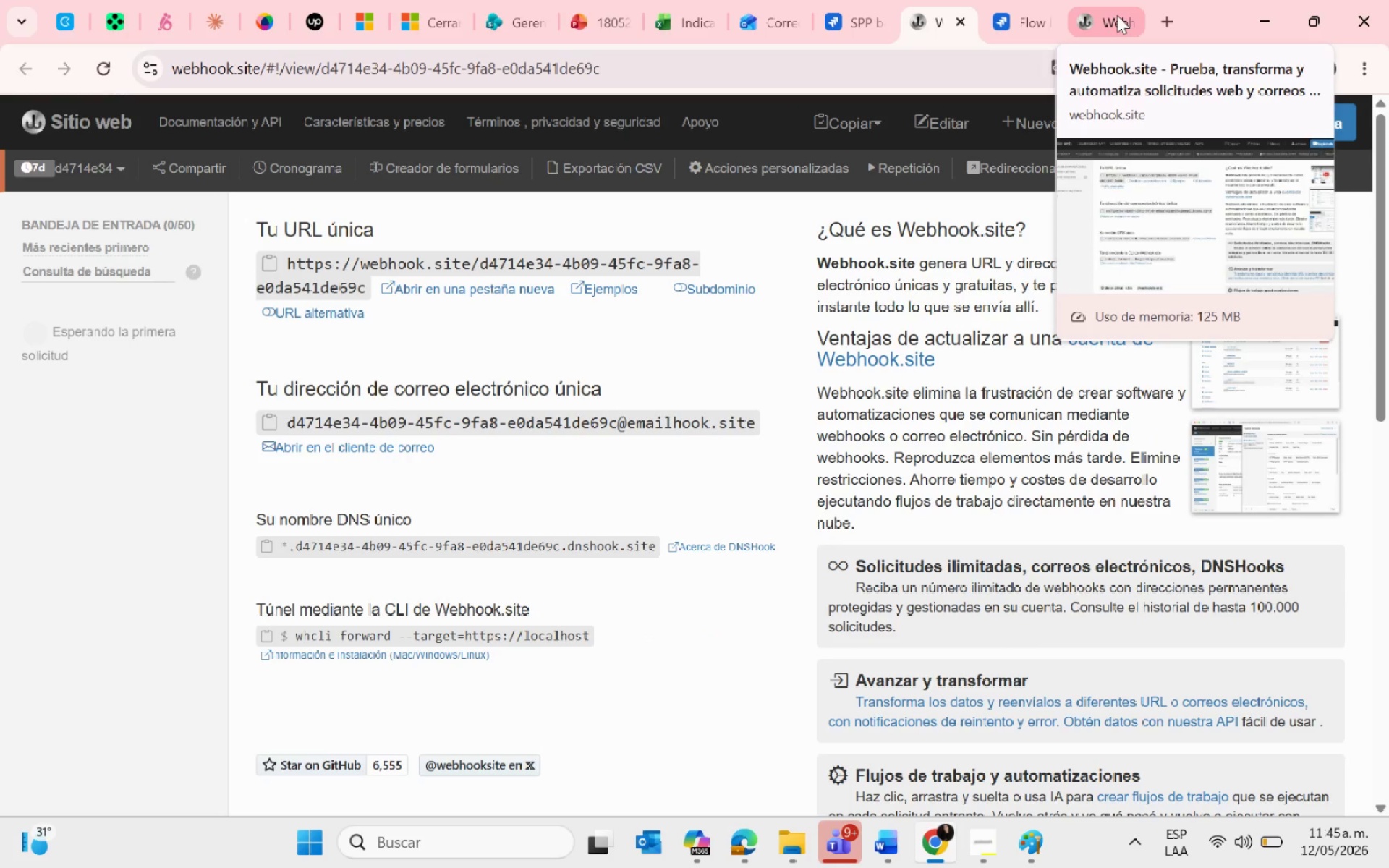 
left_click([1116, 15])
 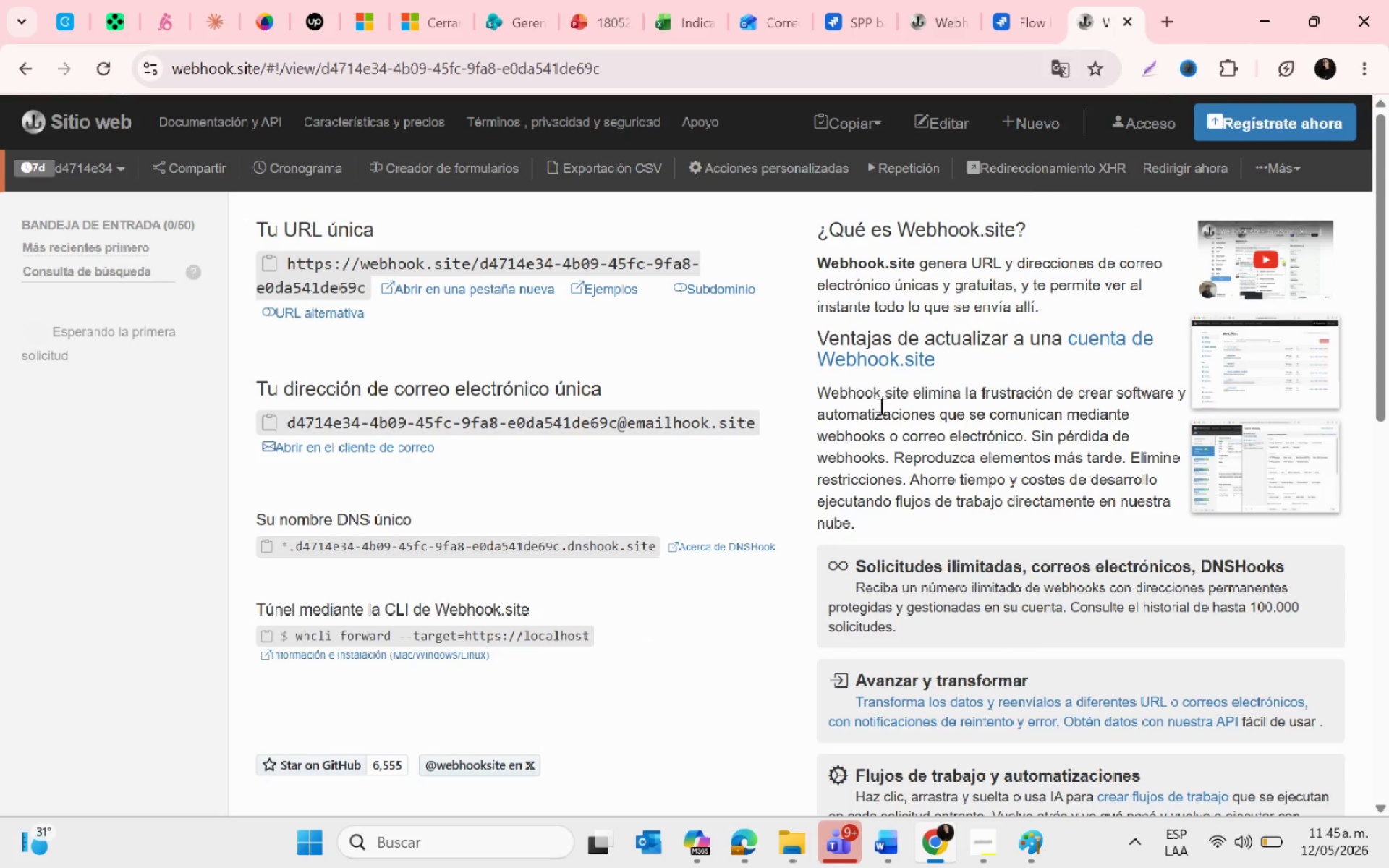 
scroll: coordinate [650, 626], scroll_direction: down, amount: 6.0
 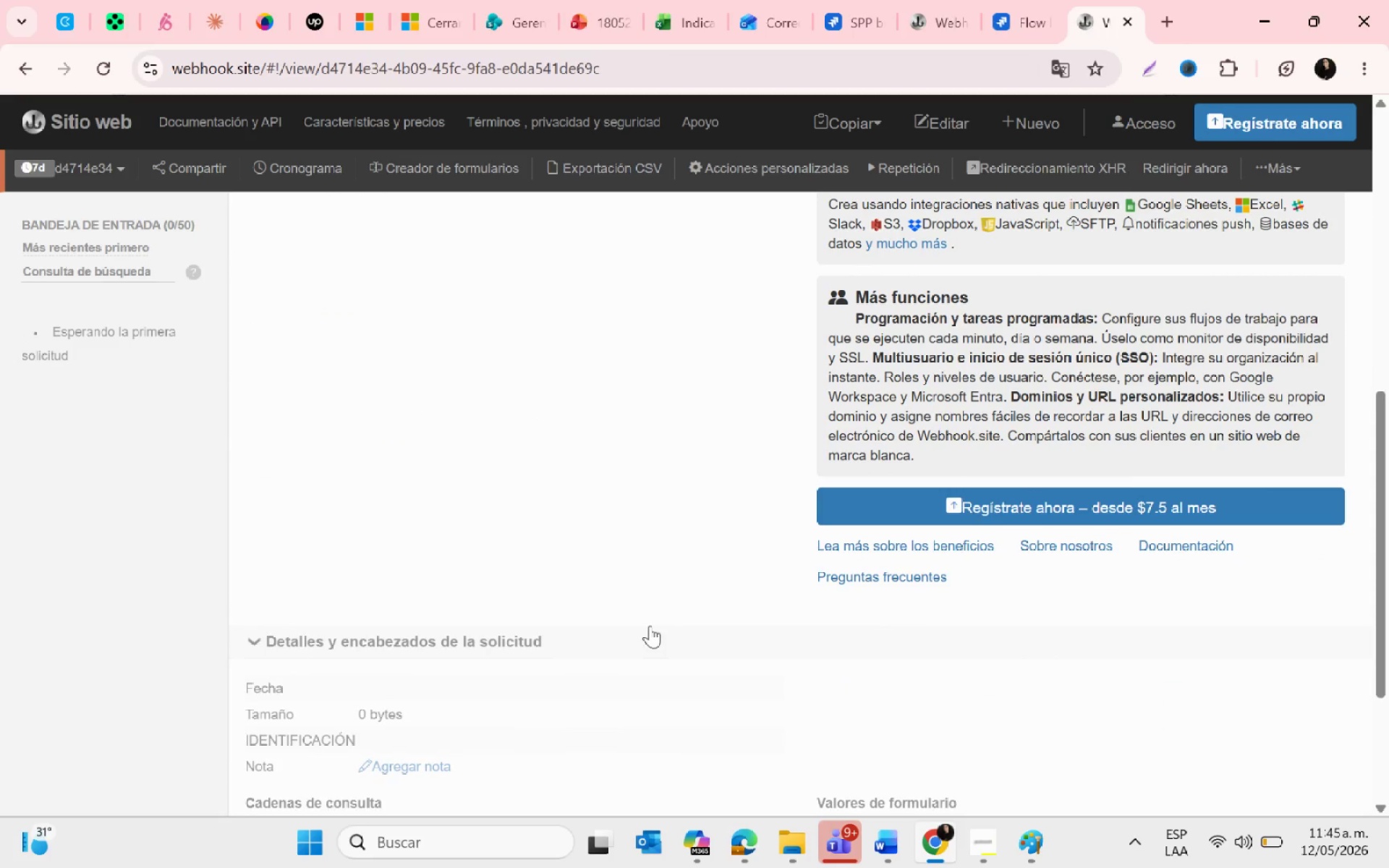 
scroll: coordinate [650, 626], scroll_direction: up, amount: 9.0
 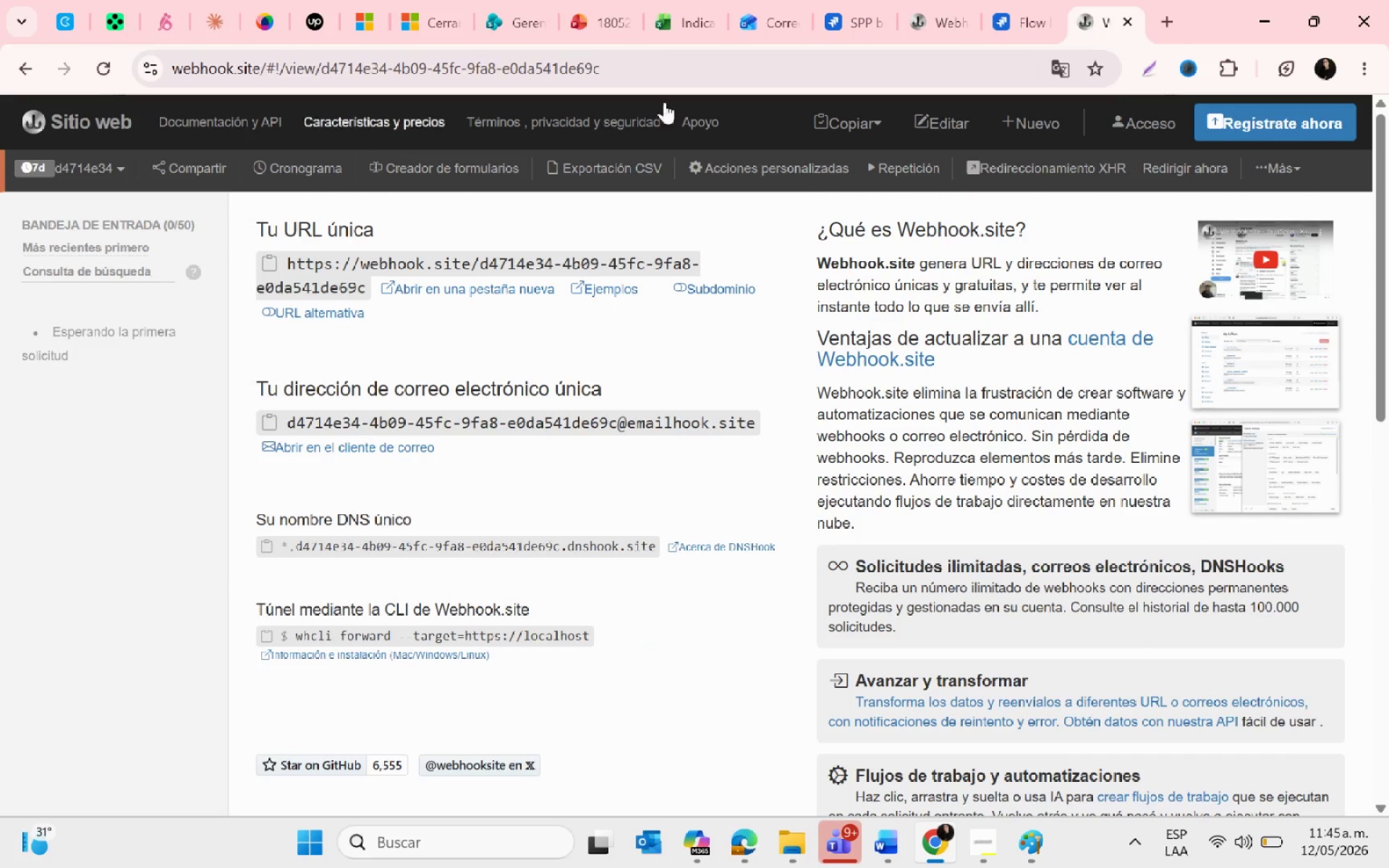 
left_click([942, 16])
 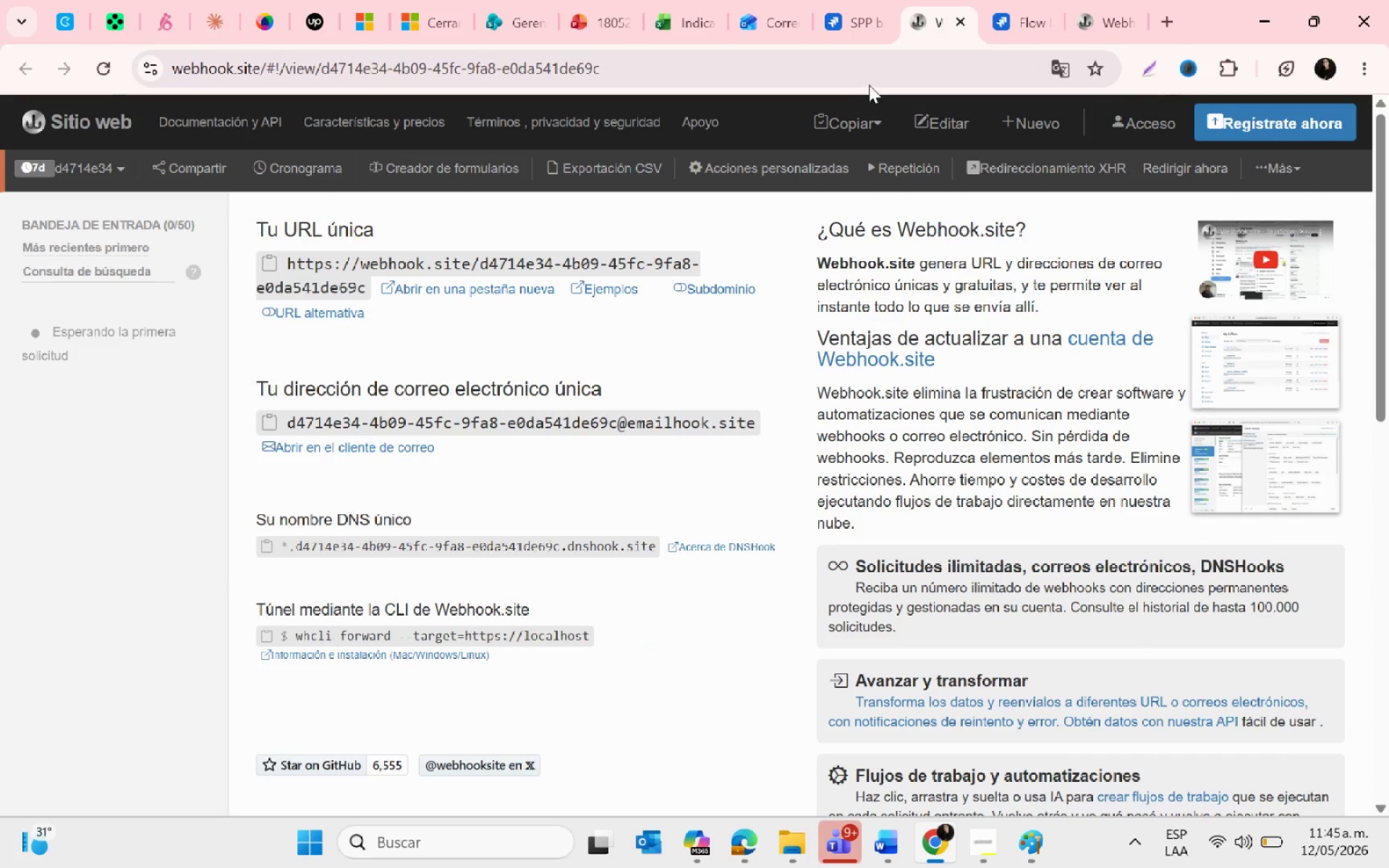 
left_click([1014, 1])
 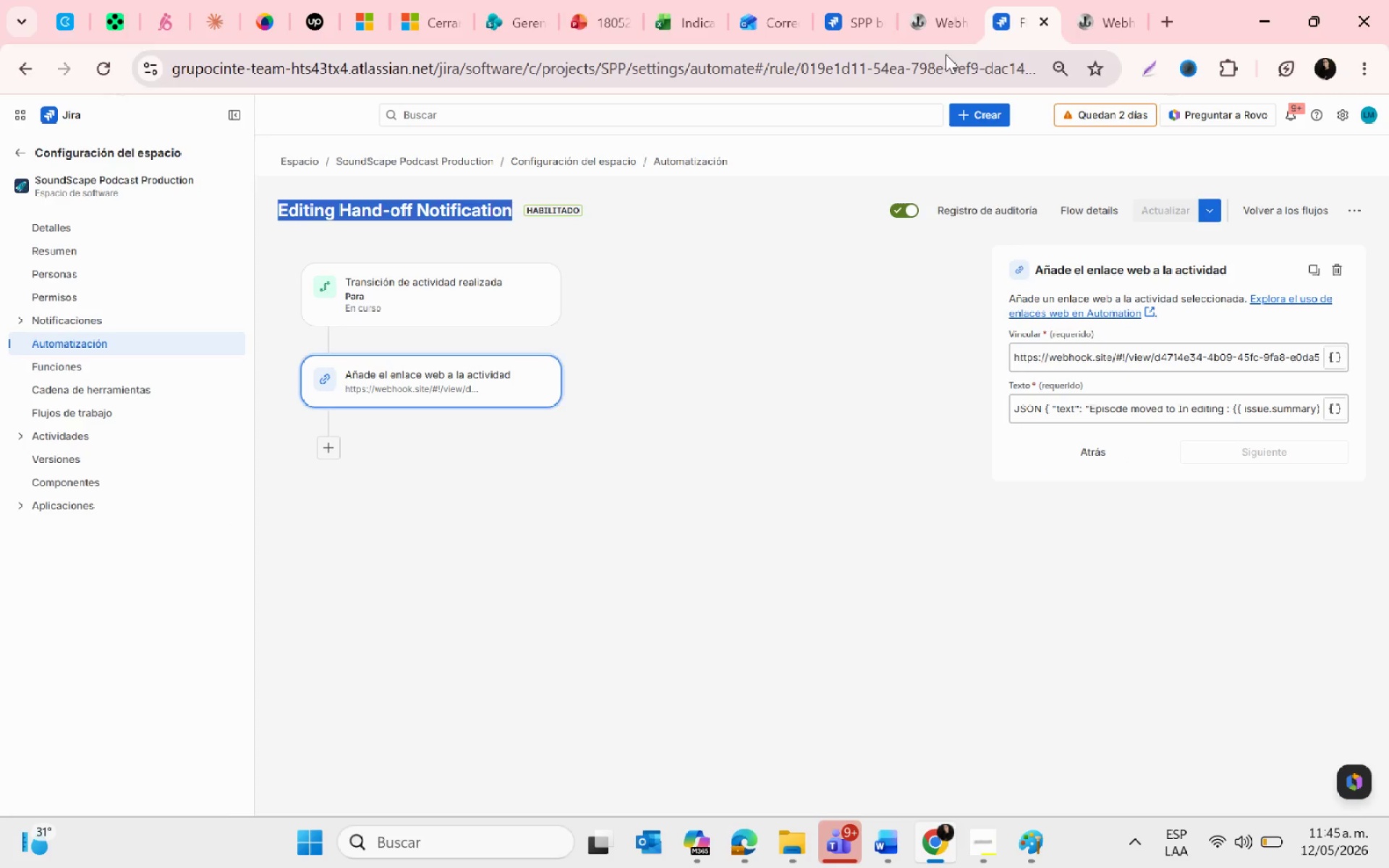 
left_click([841, 13])
 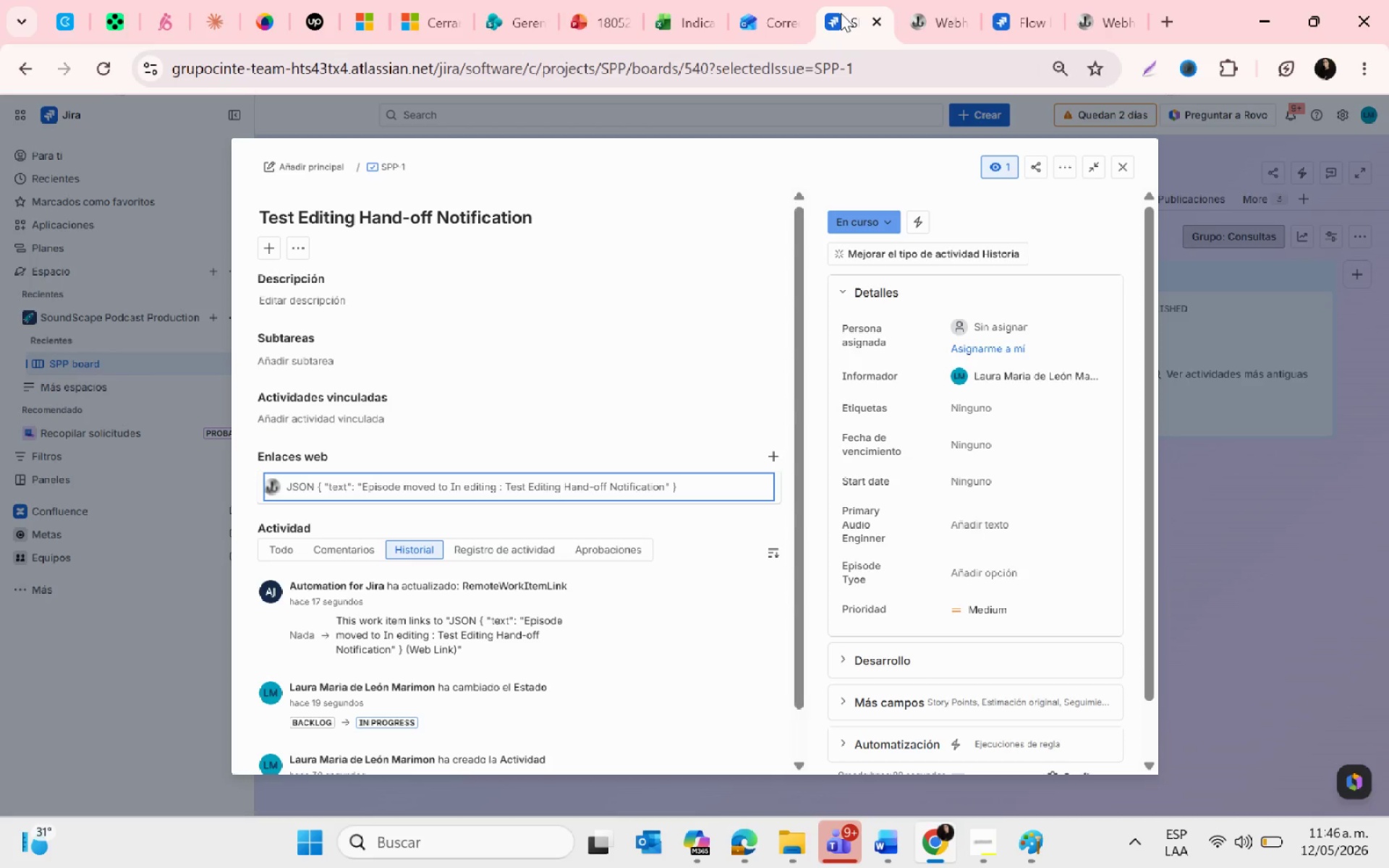 
wait(17.73)
 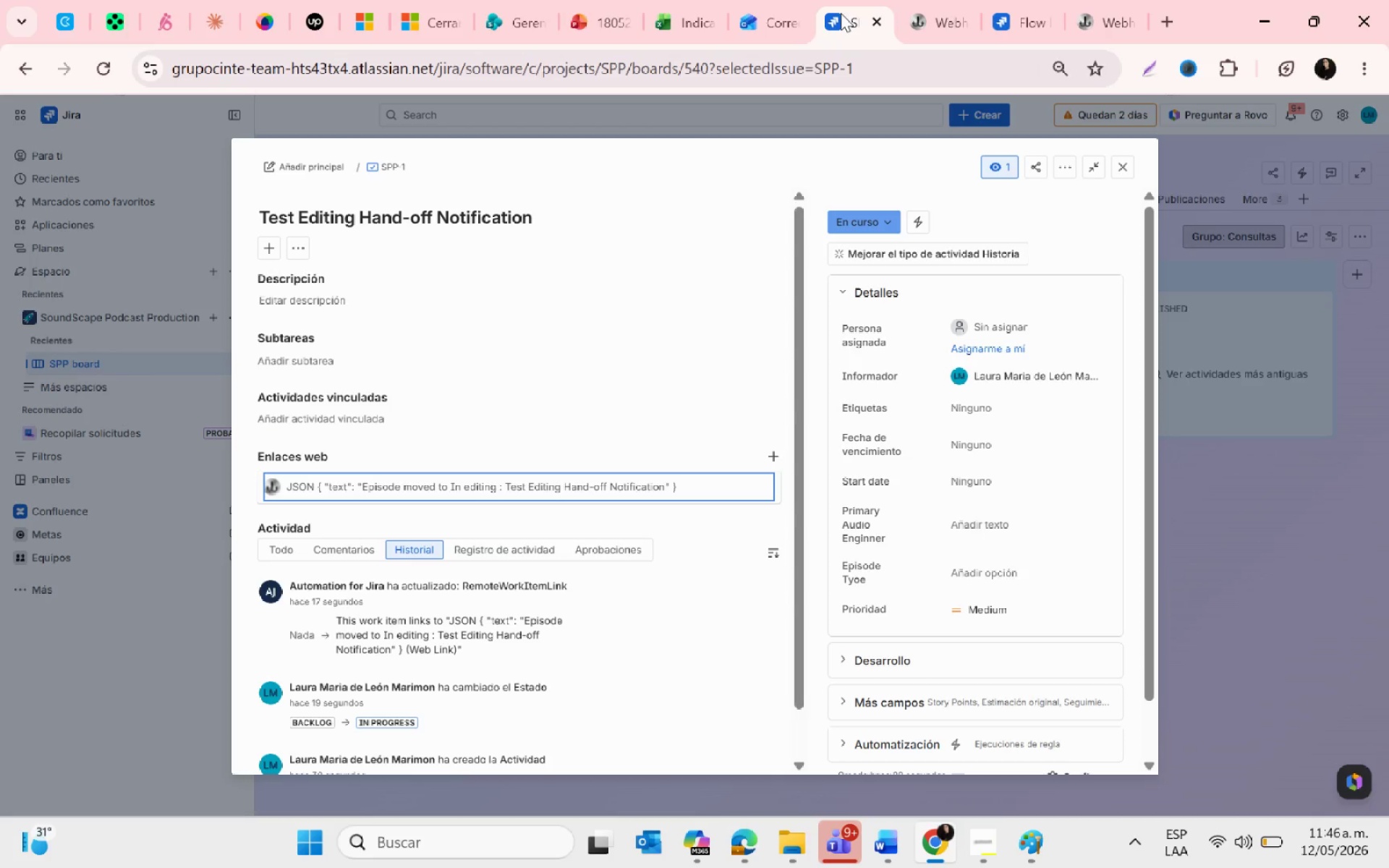 
left_click([1343, 611])
 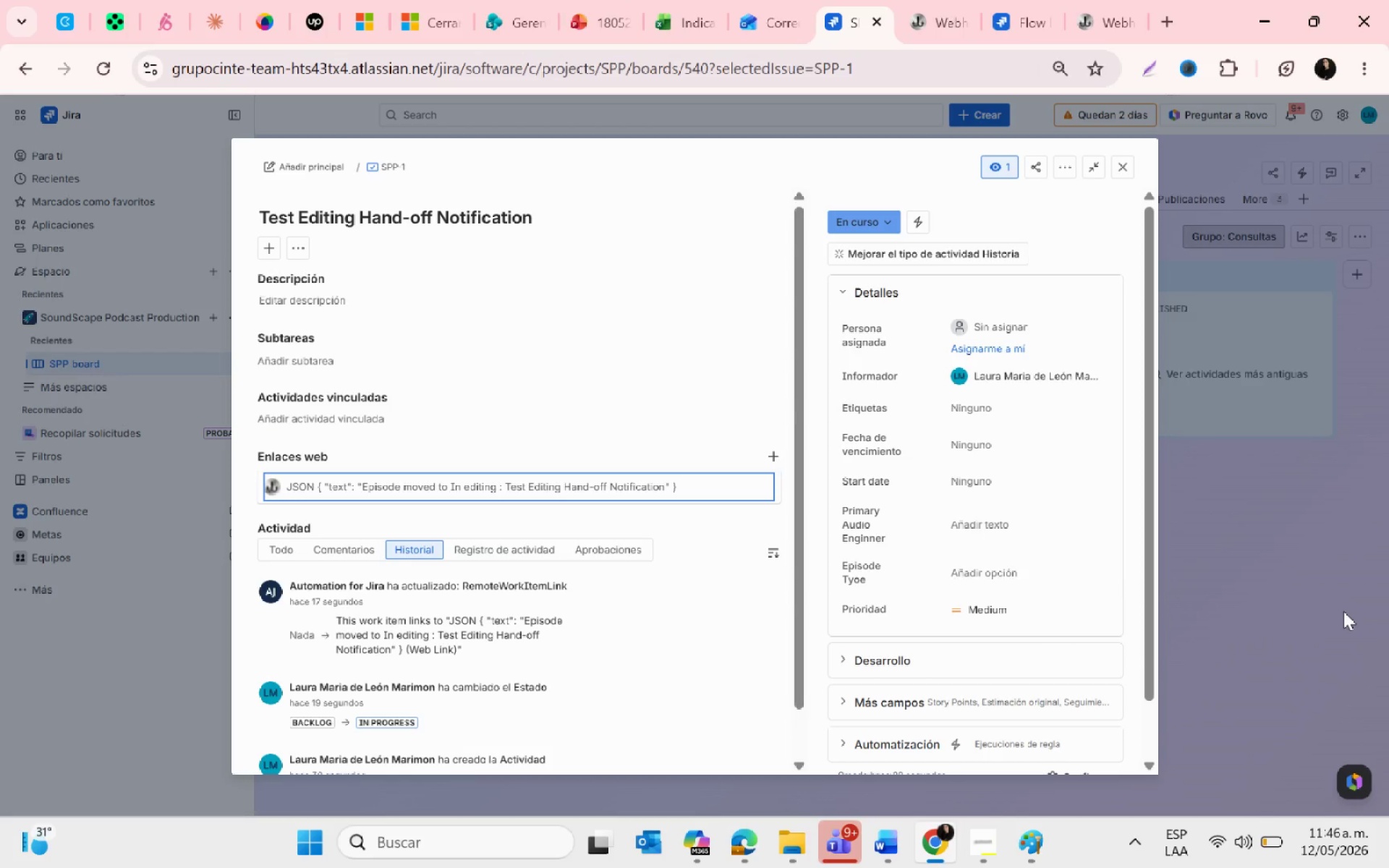 
wait(6.3)
 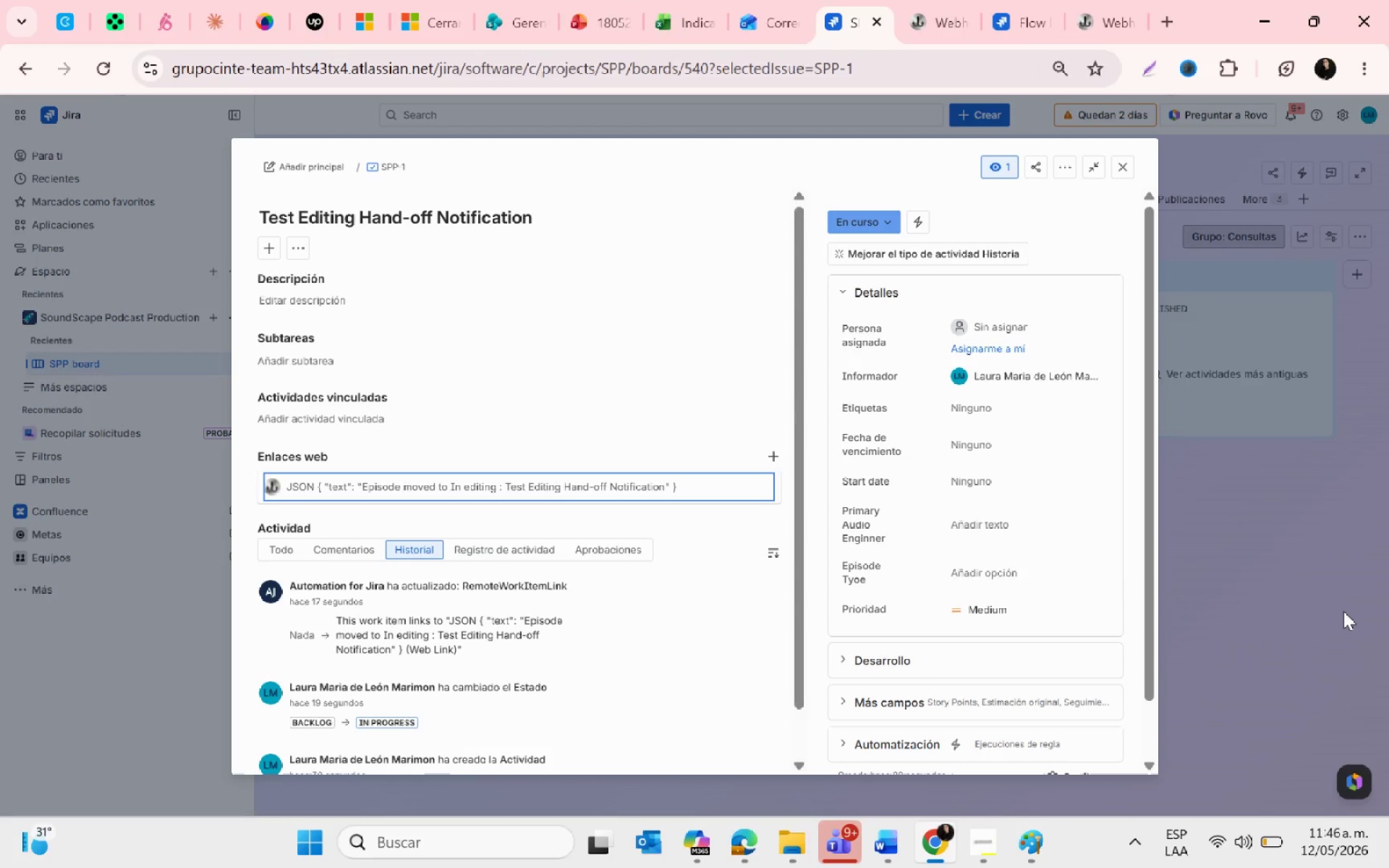 
left_click([945, 24])
 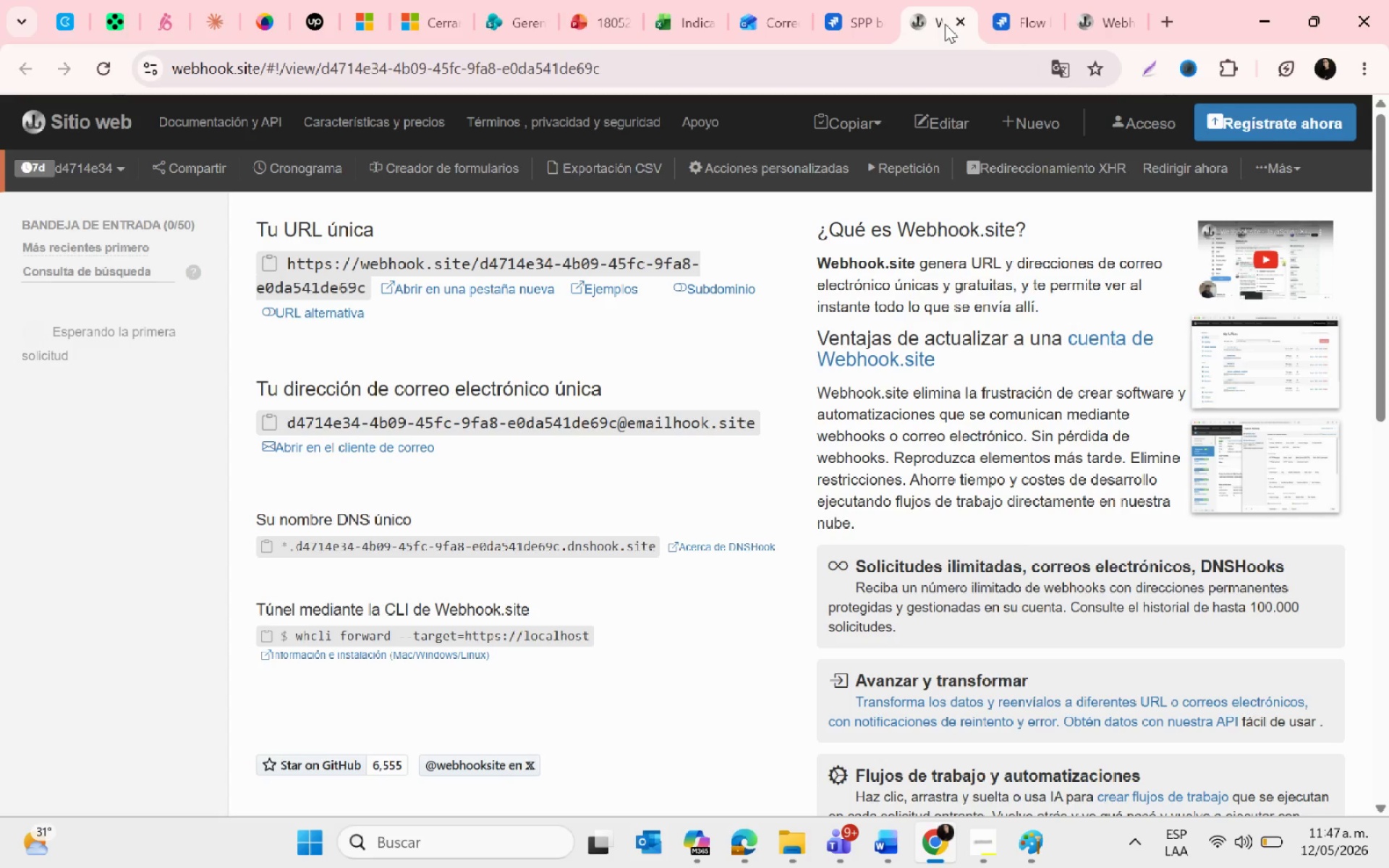 
wait(74.98)
 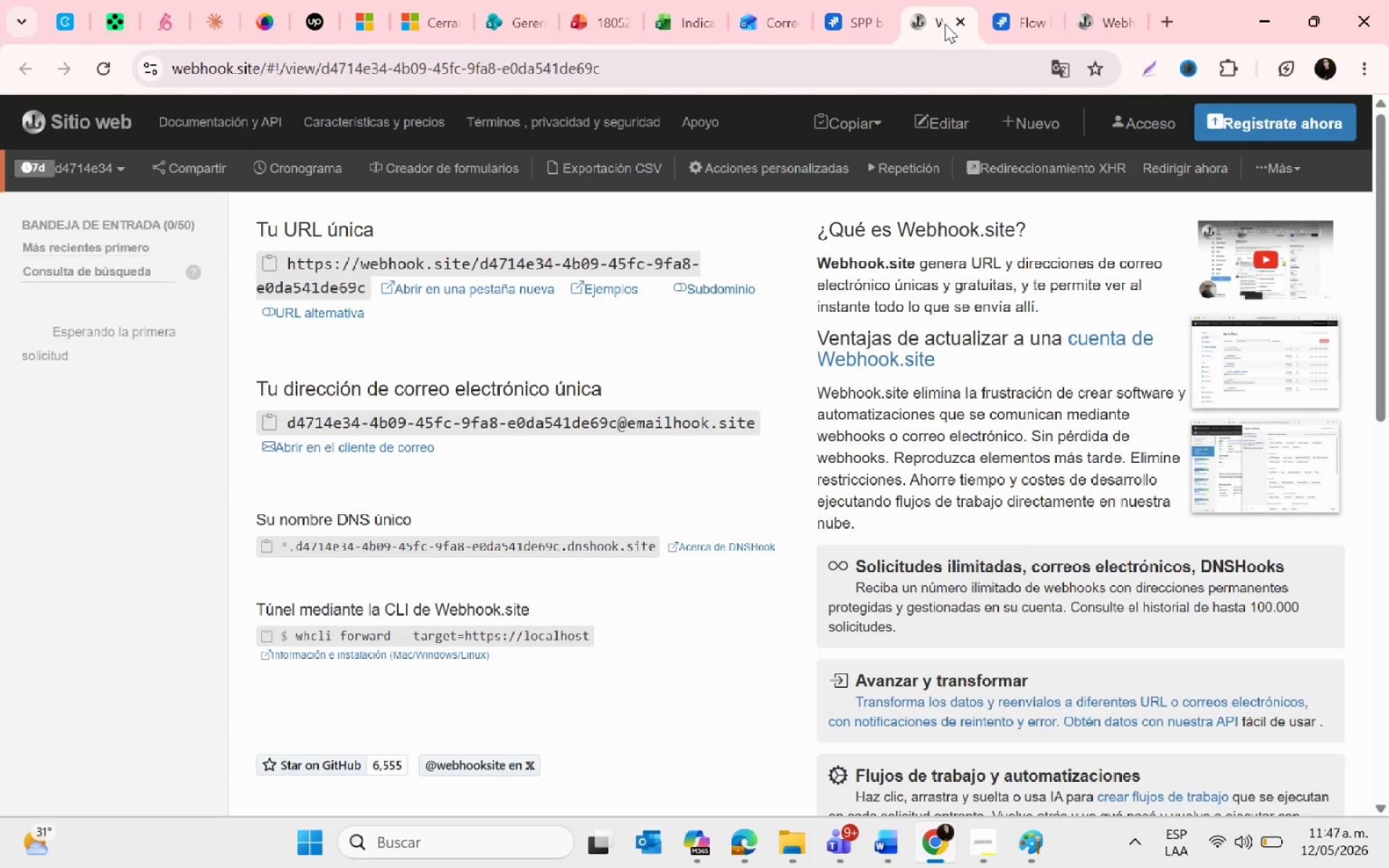 
left_click([843, 22])
 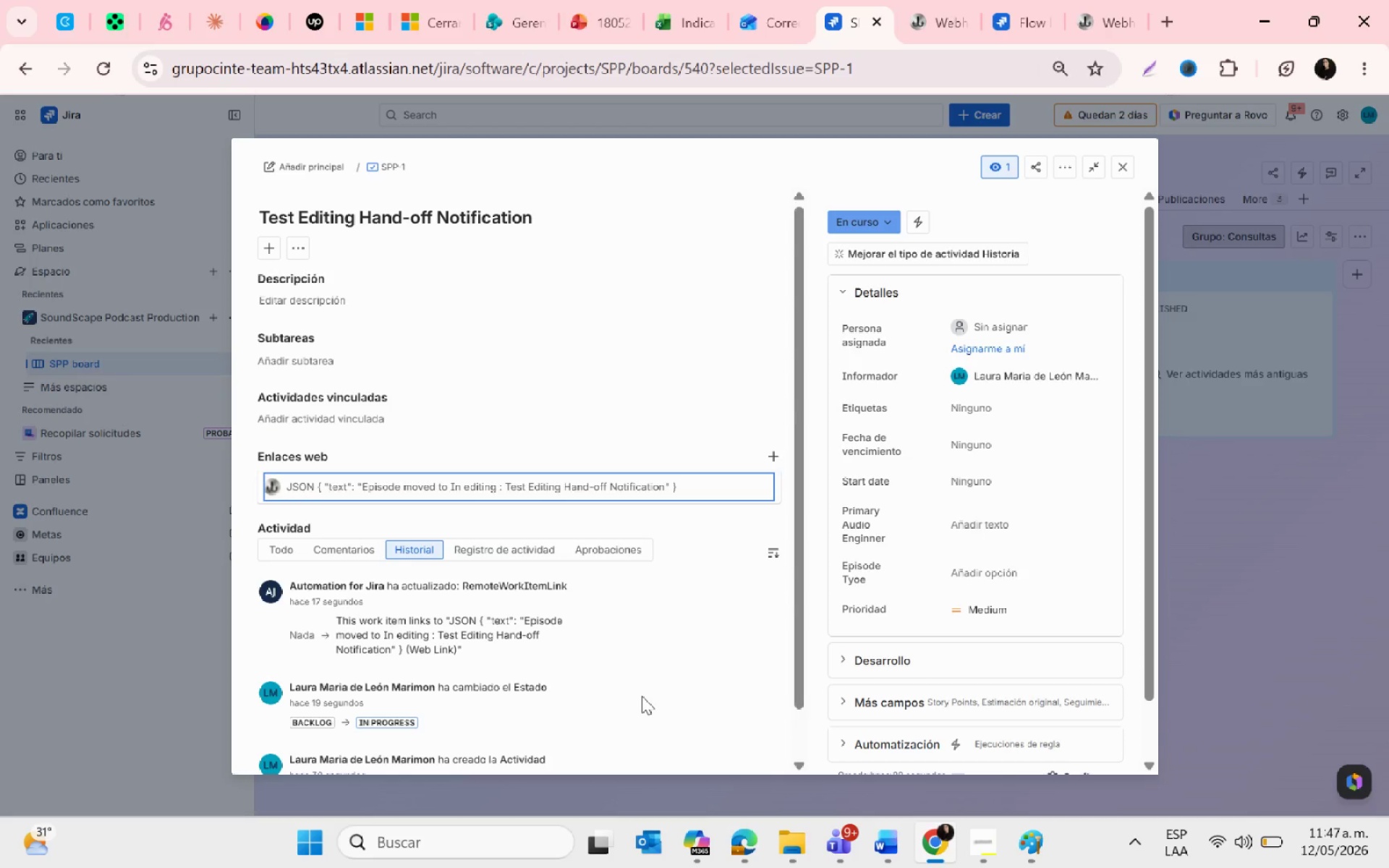 
left_click([642, 696])
 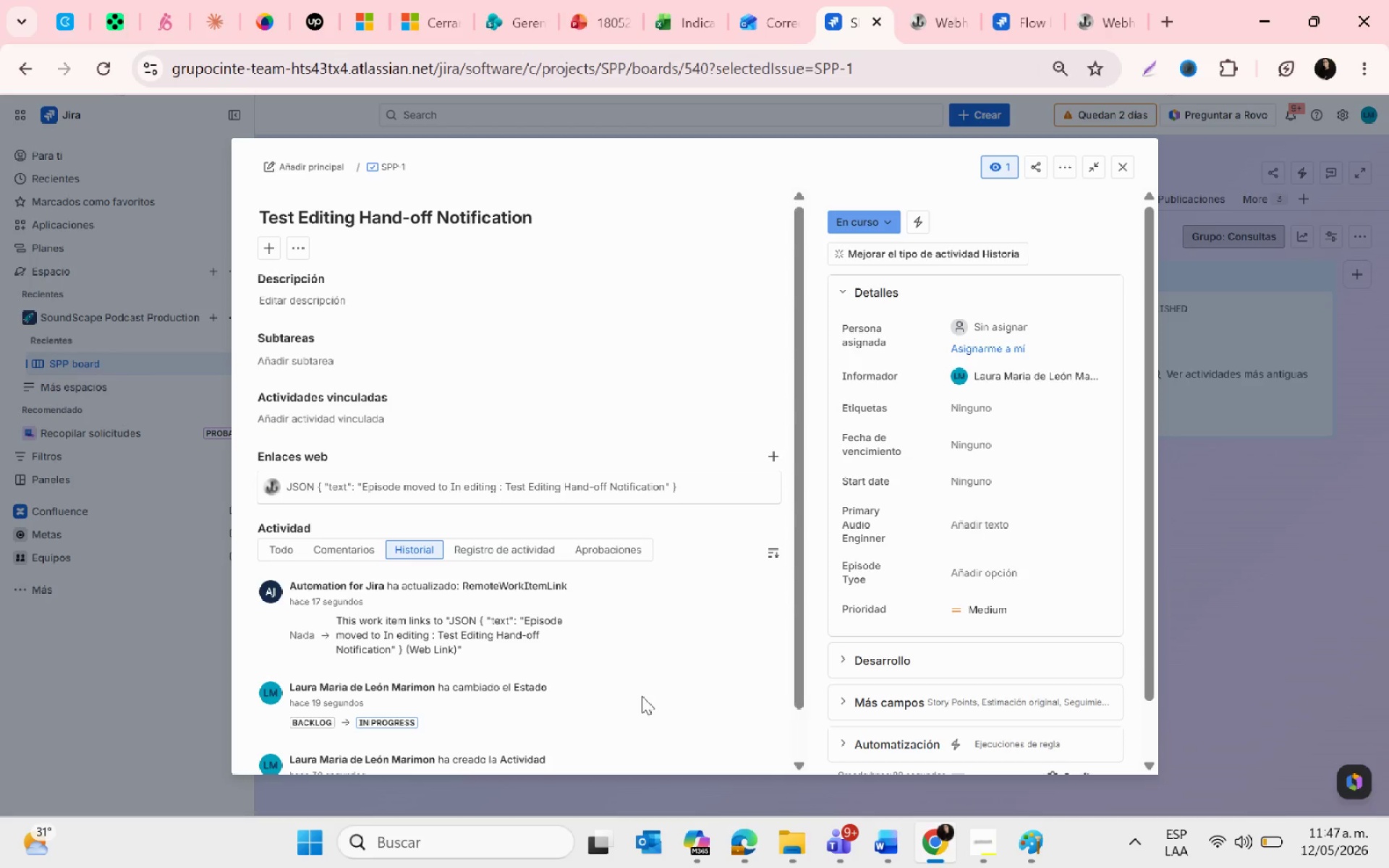 
wait(9.73)
 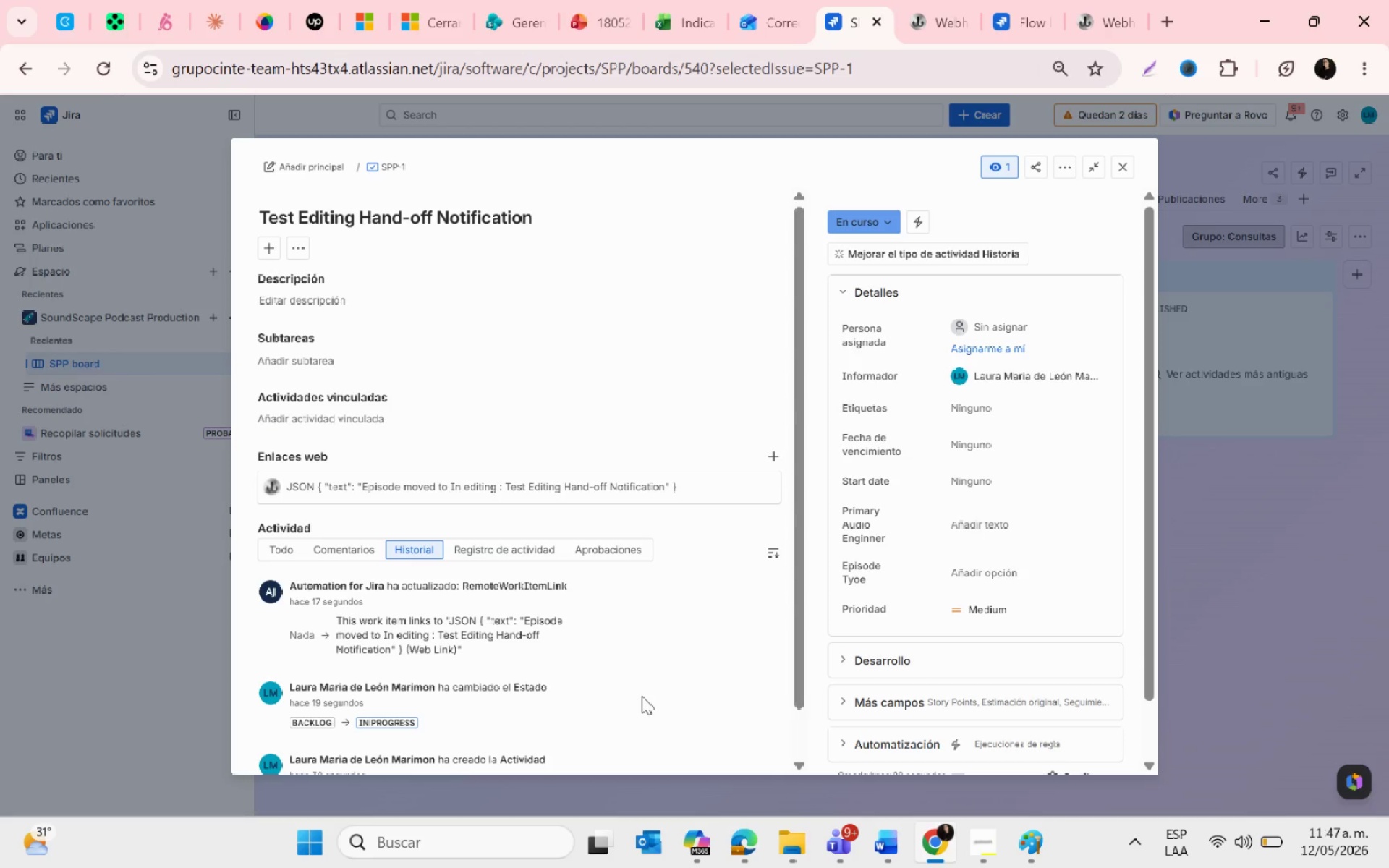 
left_click([919, 1])
 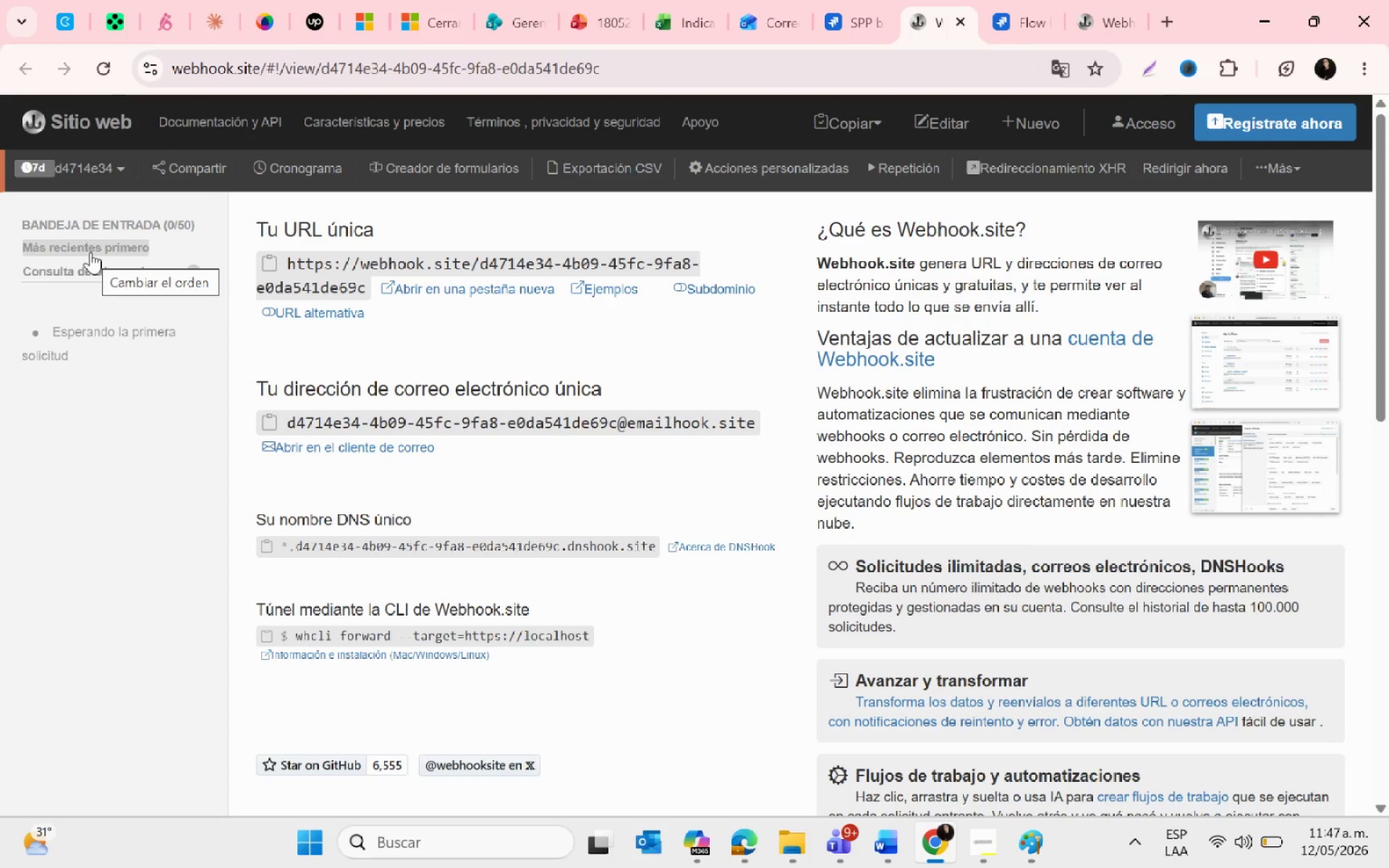 
wait(5.64)
 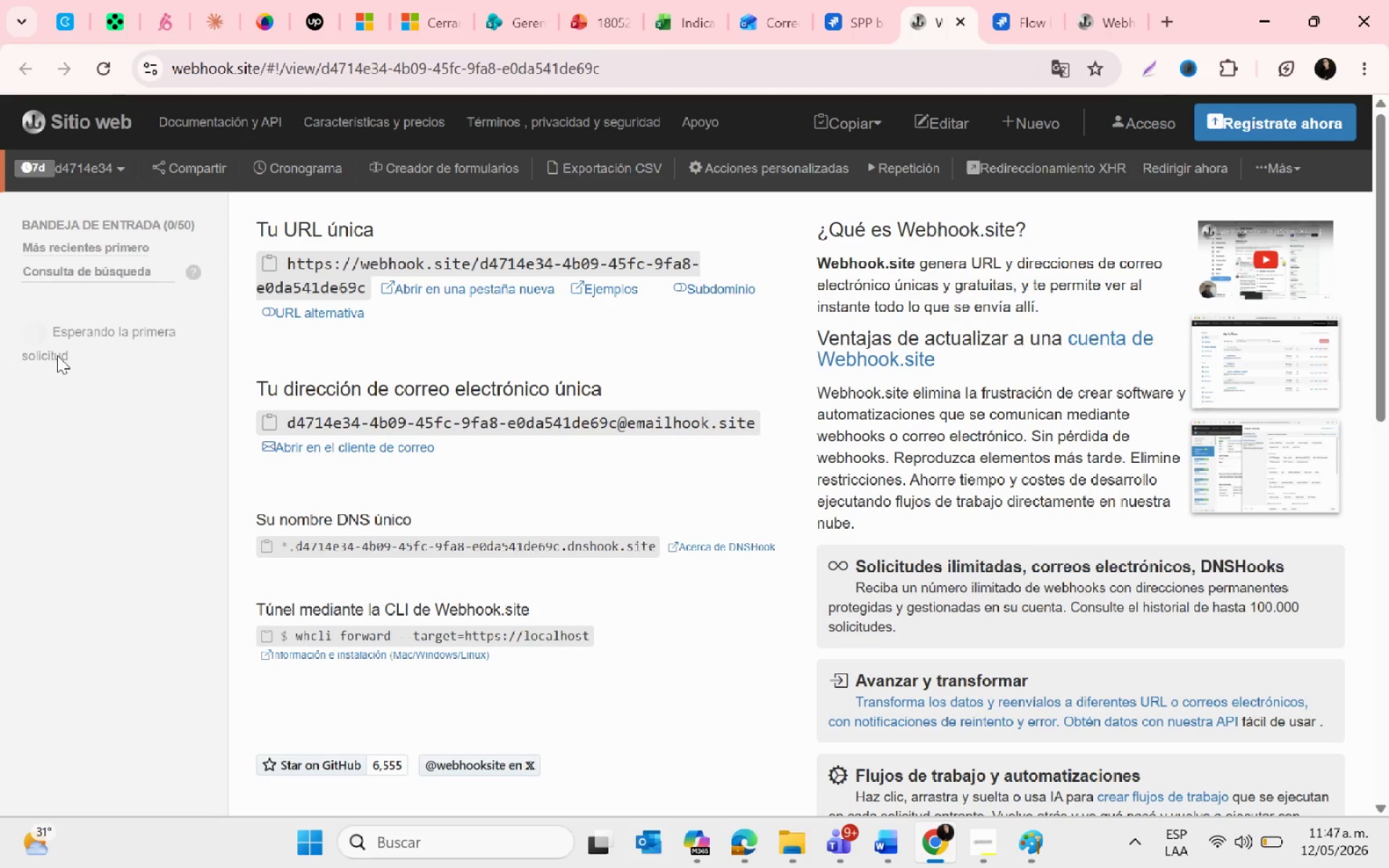 
left_click([90, 252])
 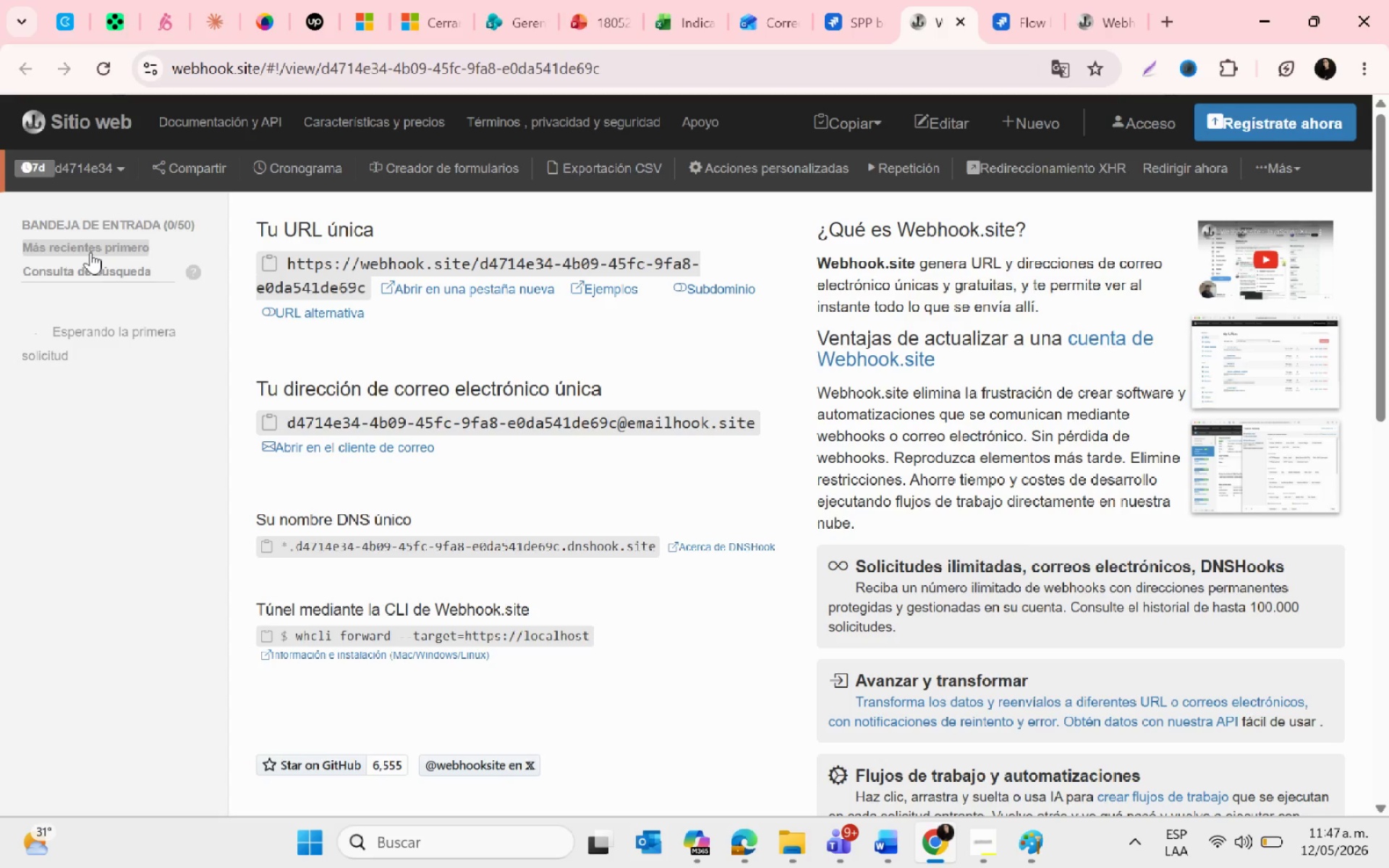 
wait(10.62)
 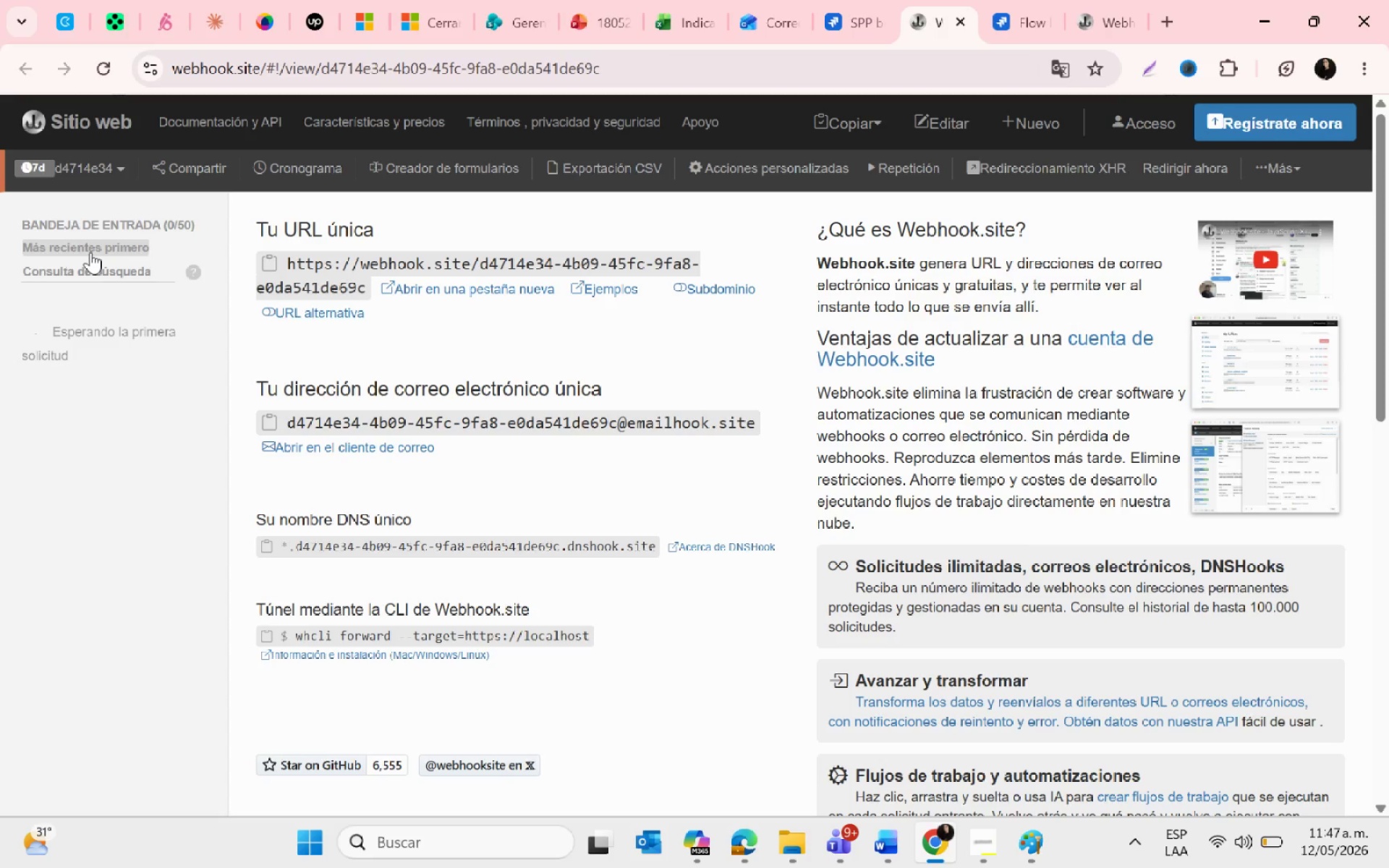 
left_click([88, 331])
 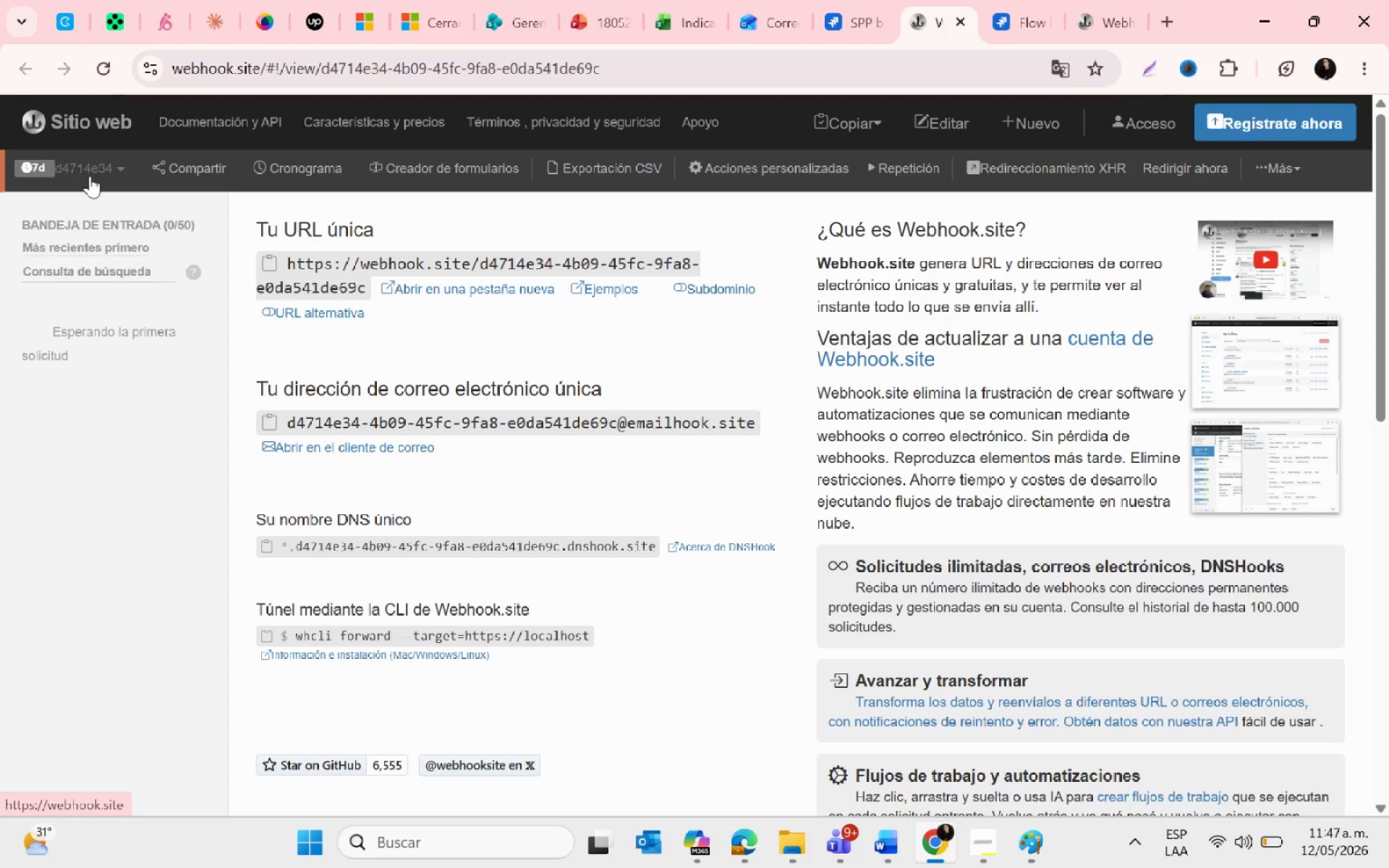 
scroll: coordinate [529, 533], scroll_direction: down, amount: 6.0
 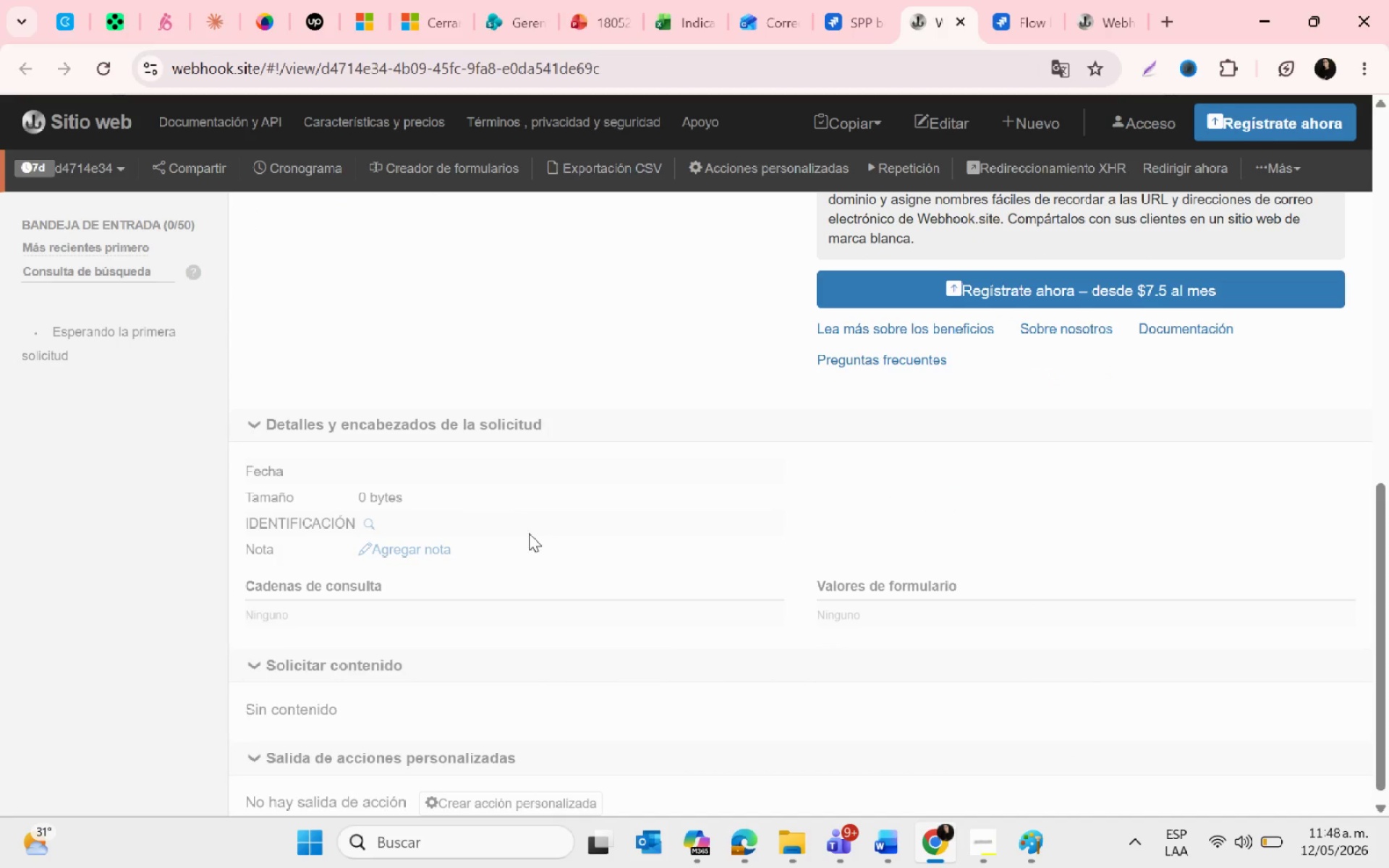 
scroll: coordinate [529, 533], scroll_direction: up, amount: 16.0
 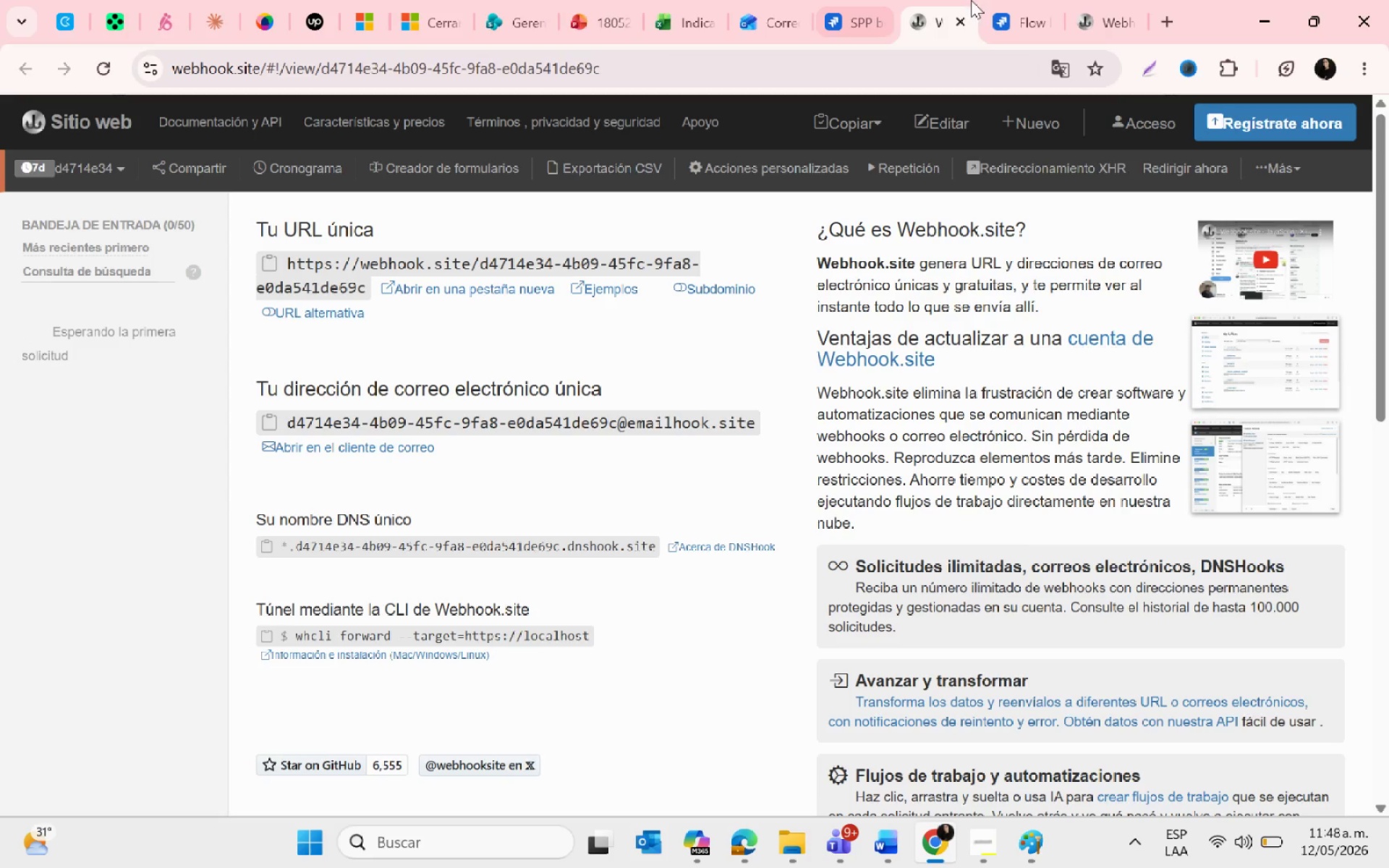 
left_click([967, 21])
 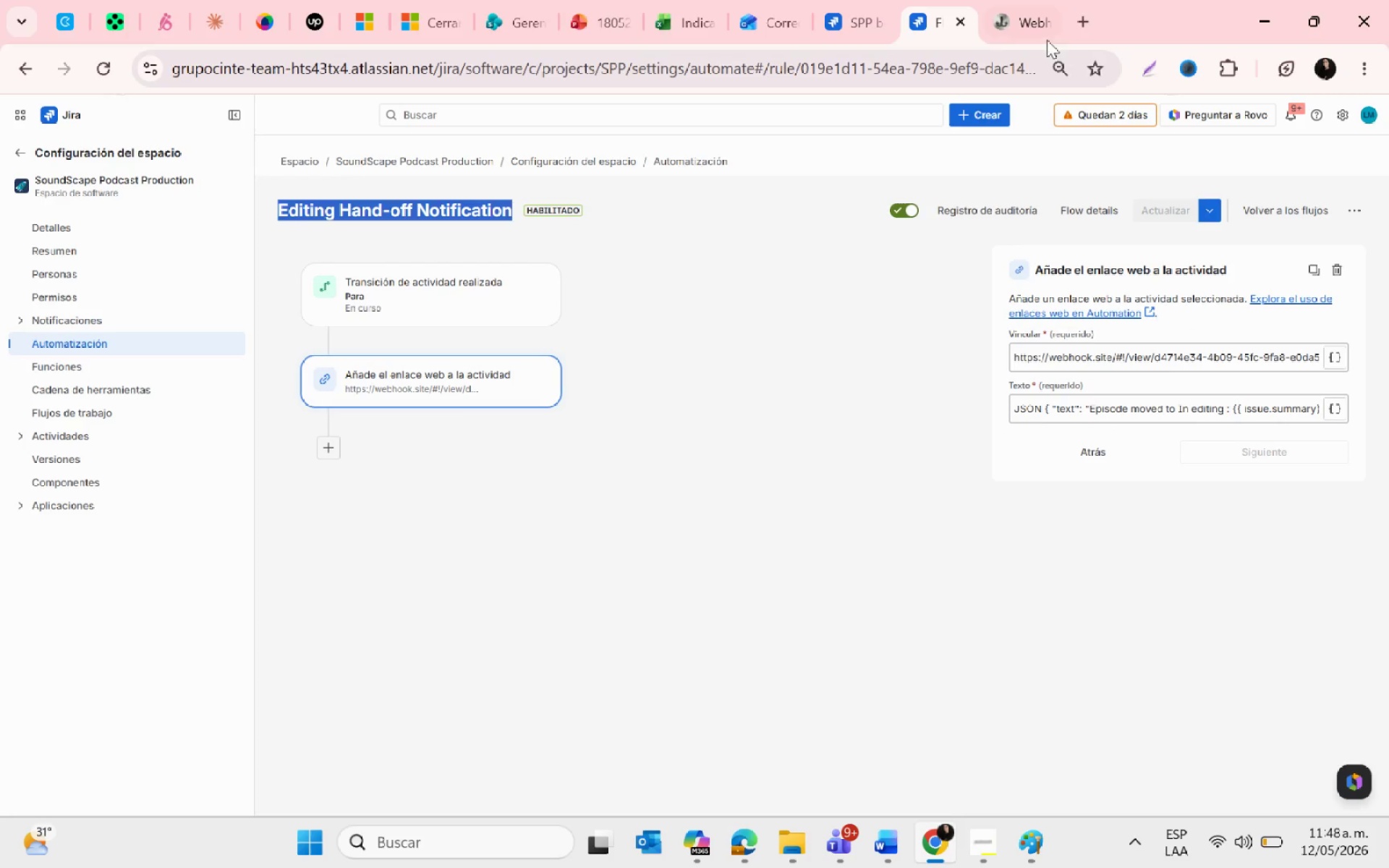 
left_click([1020, 21])
 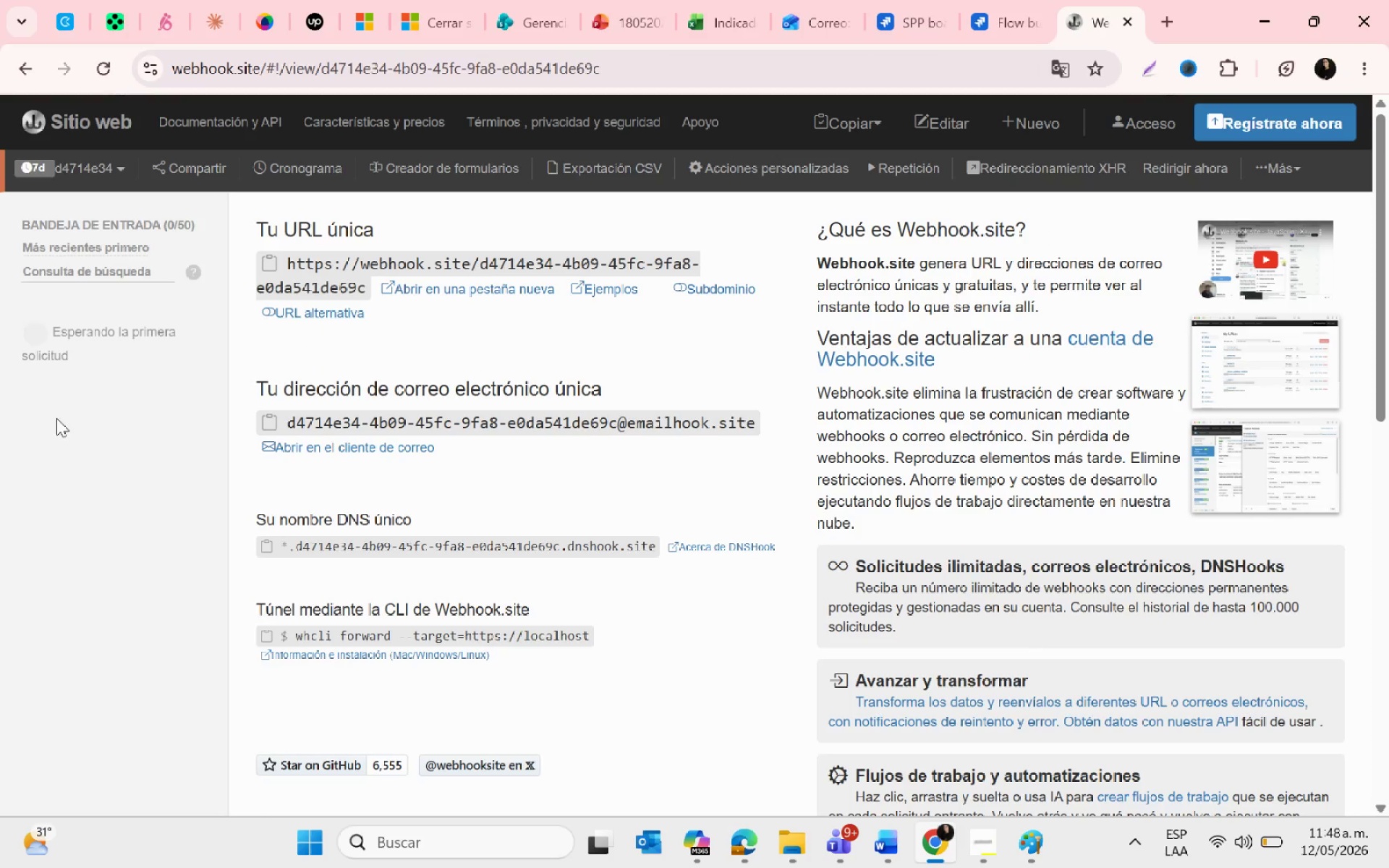 
mouse_move([42, 234])
 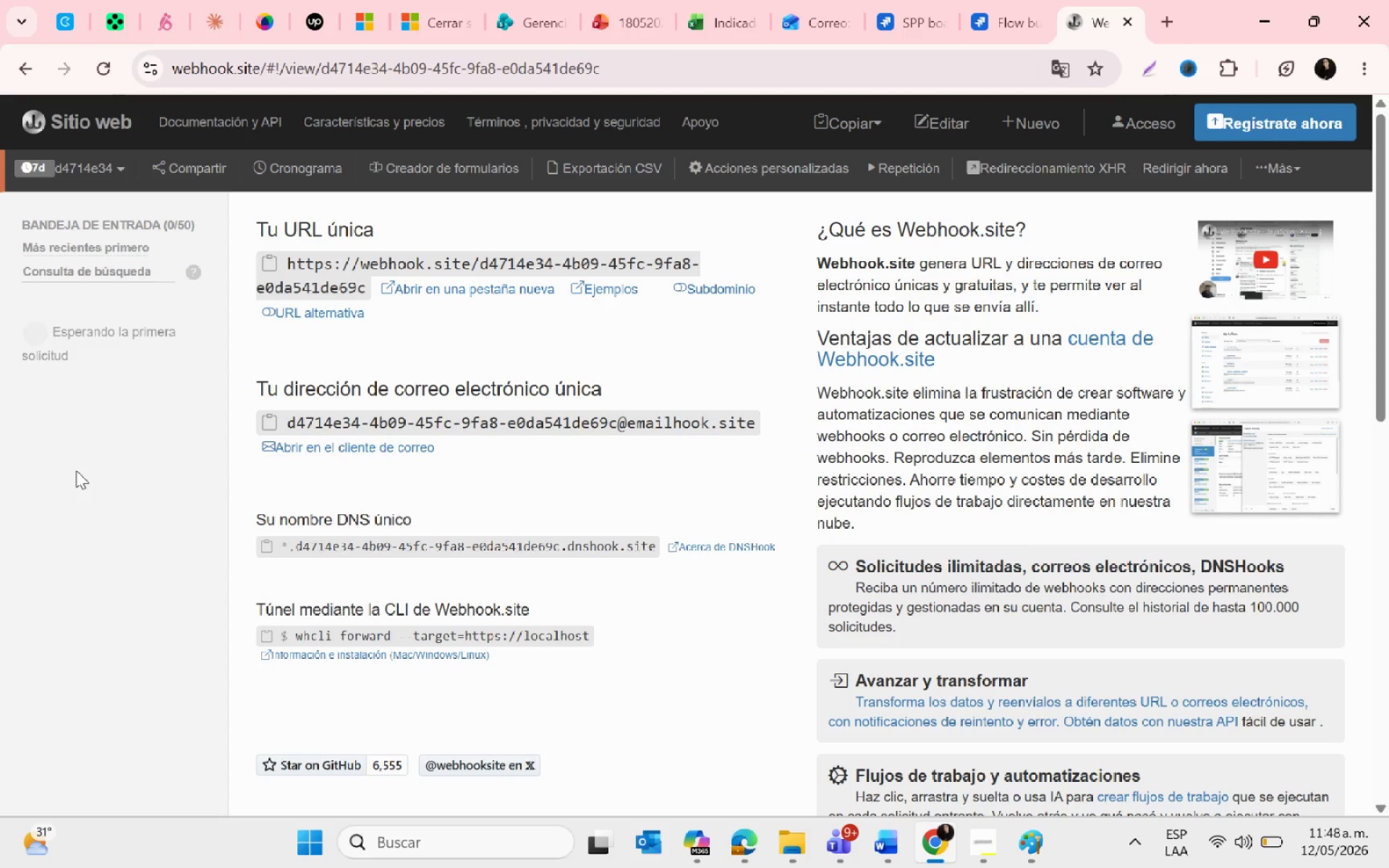 
wait(16.44)
 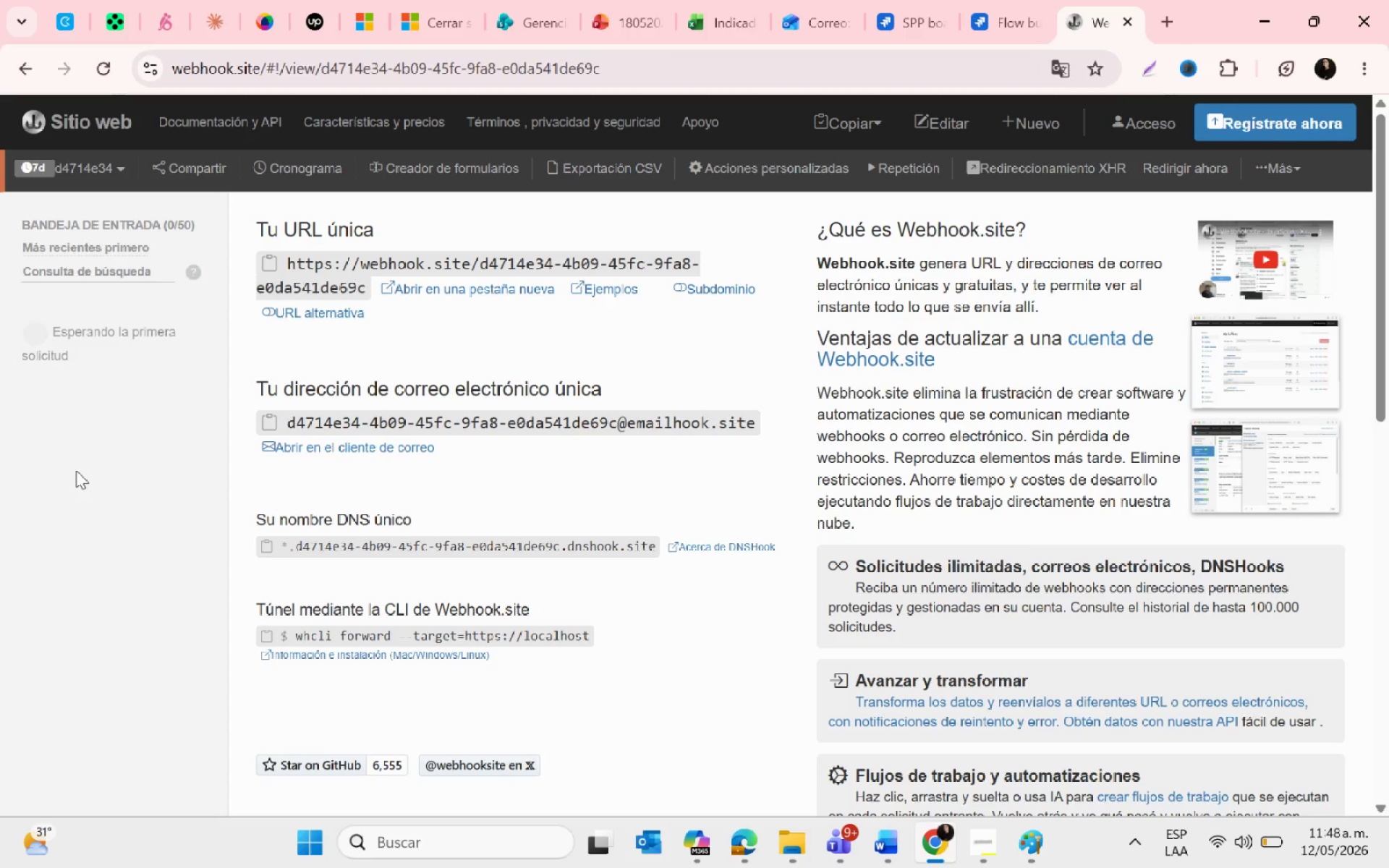 
left_click([39, 354])
 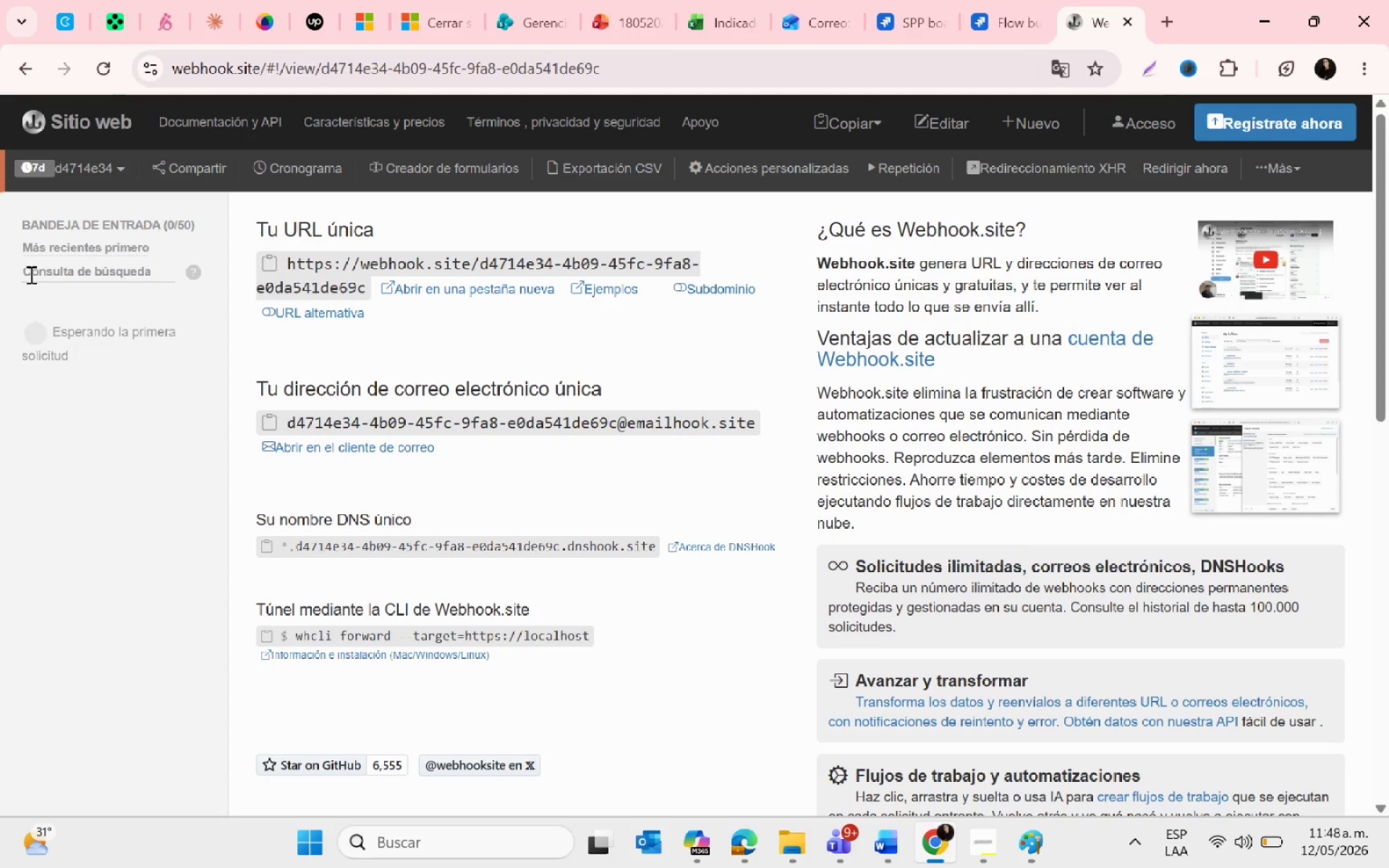 
left_click([49, 278])
 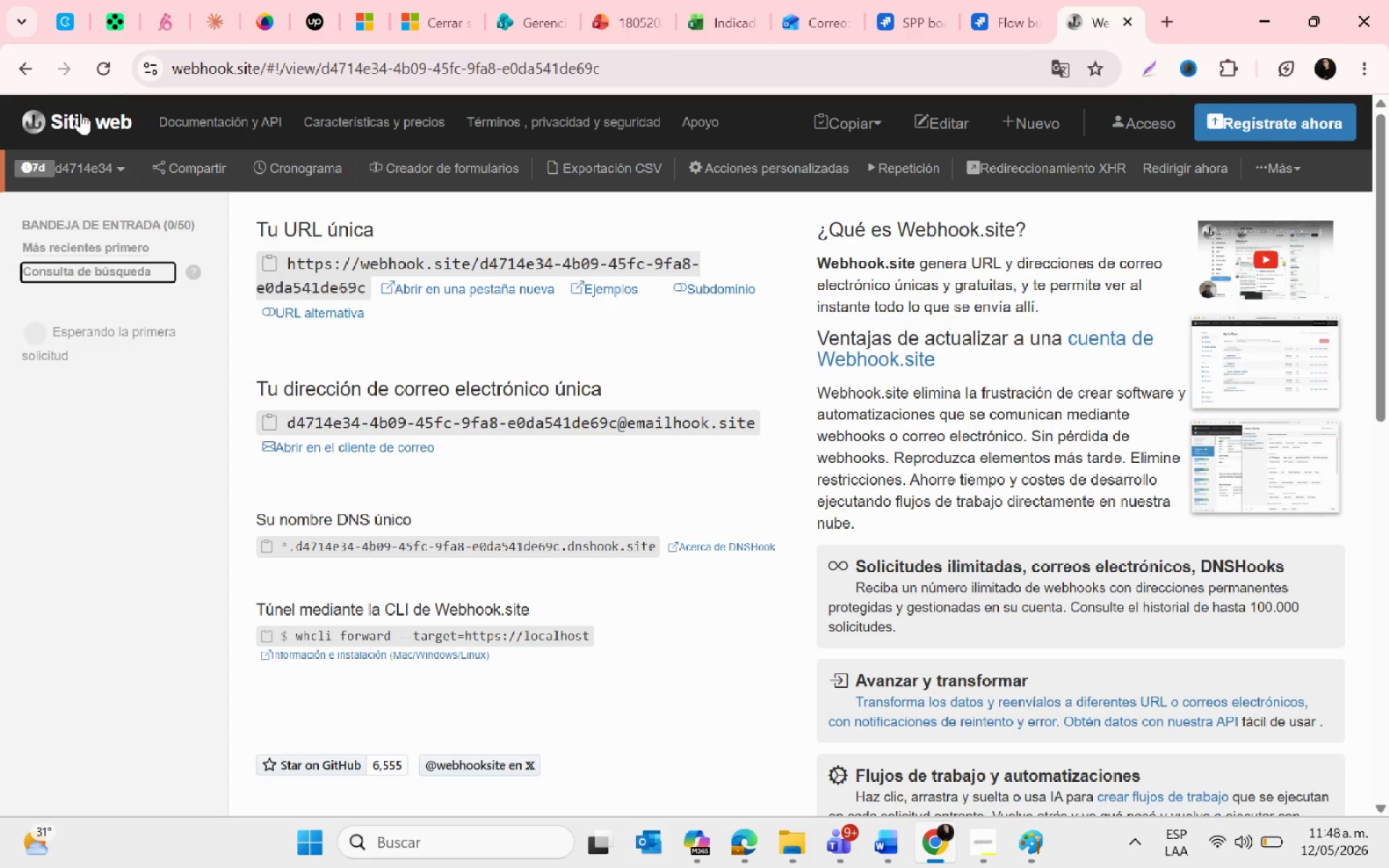 
left_click([96, 69])
 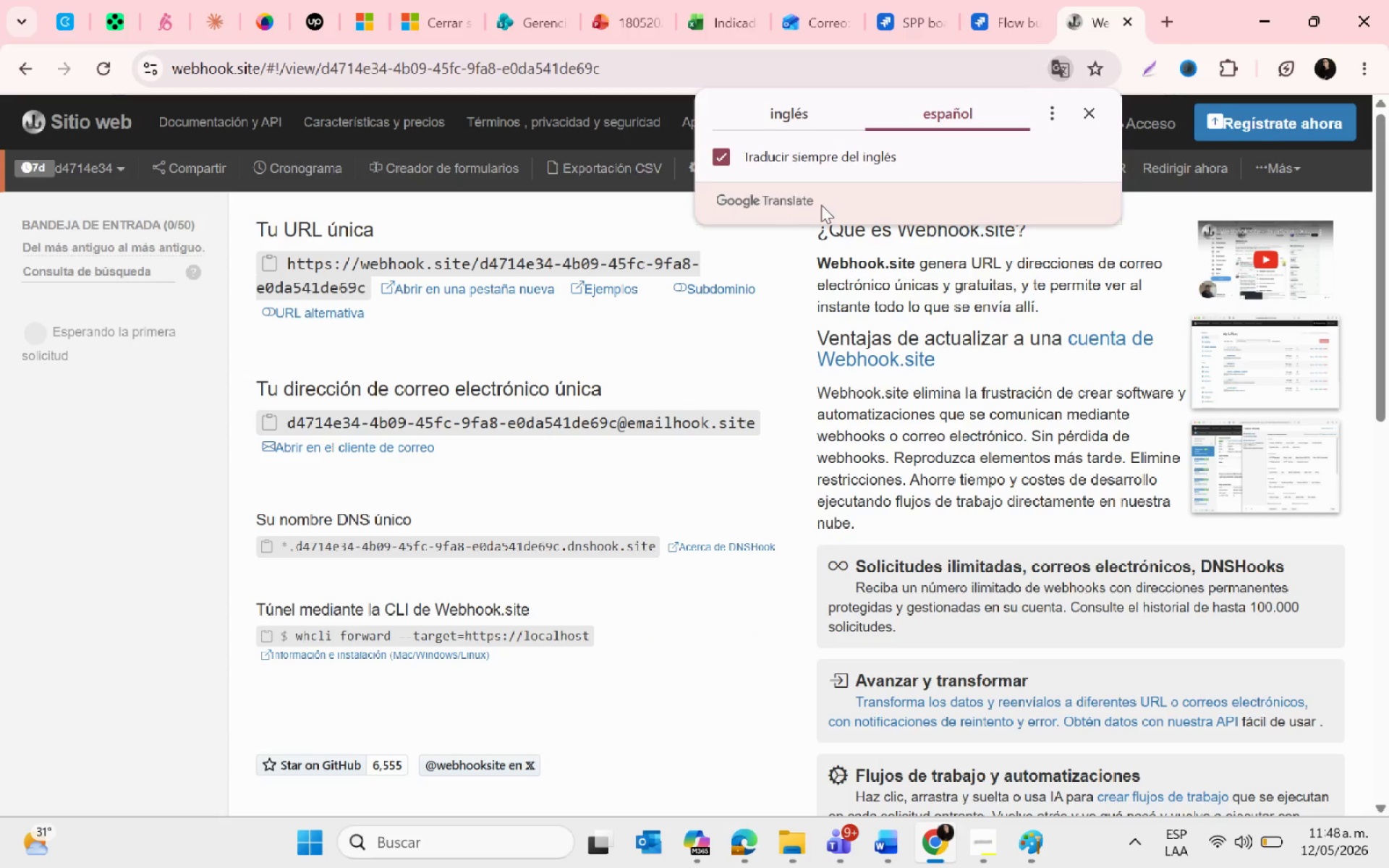 
wait(7.38)
 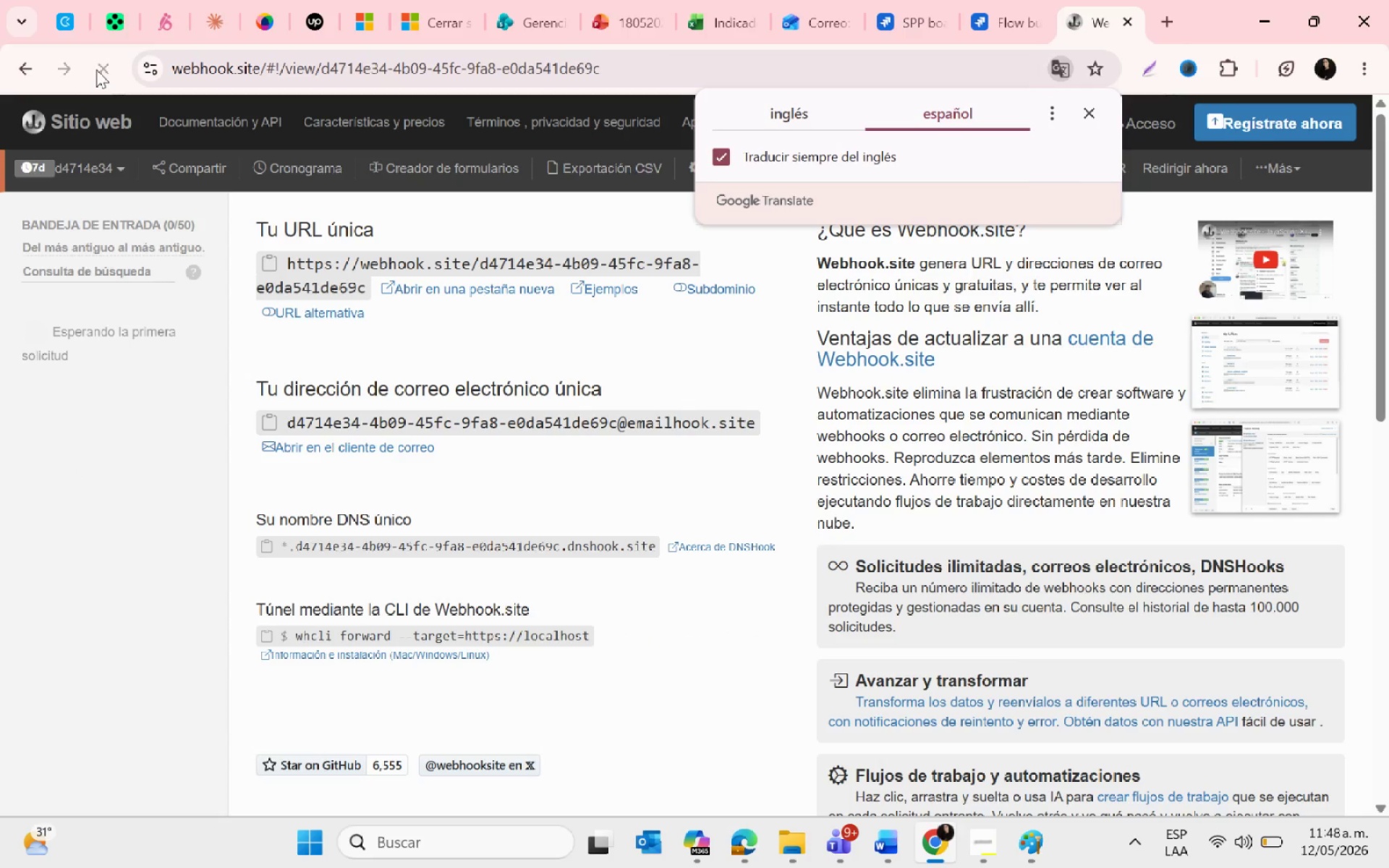 
scroll: coordinate [718, 720], scroll_direction: down, amount: 3.0
 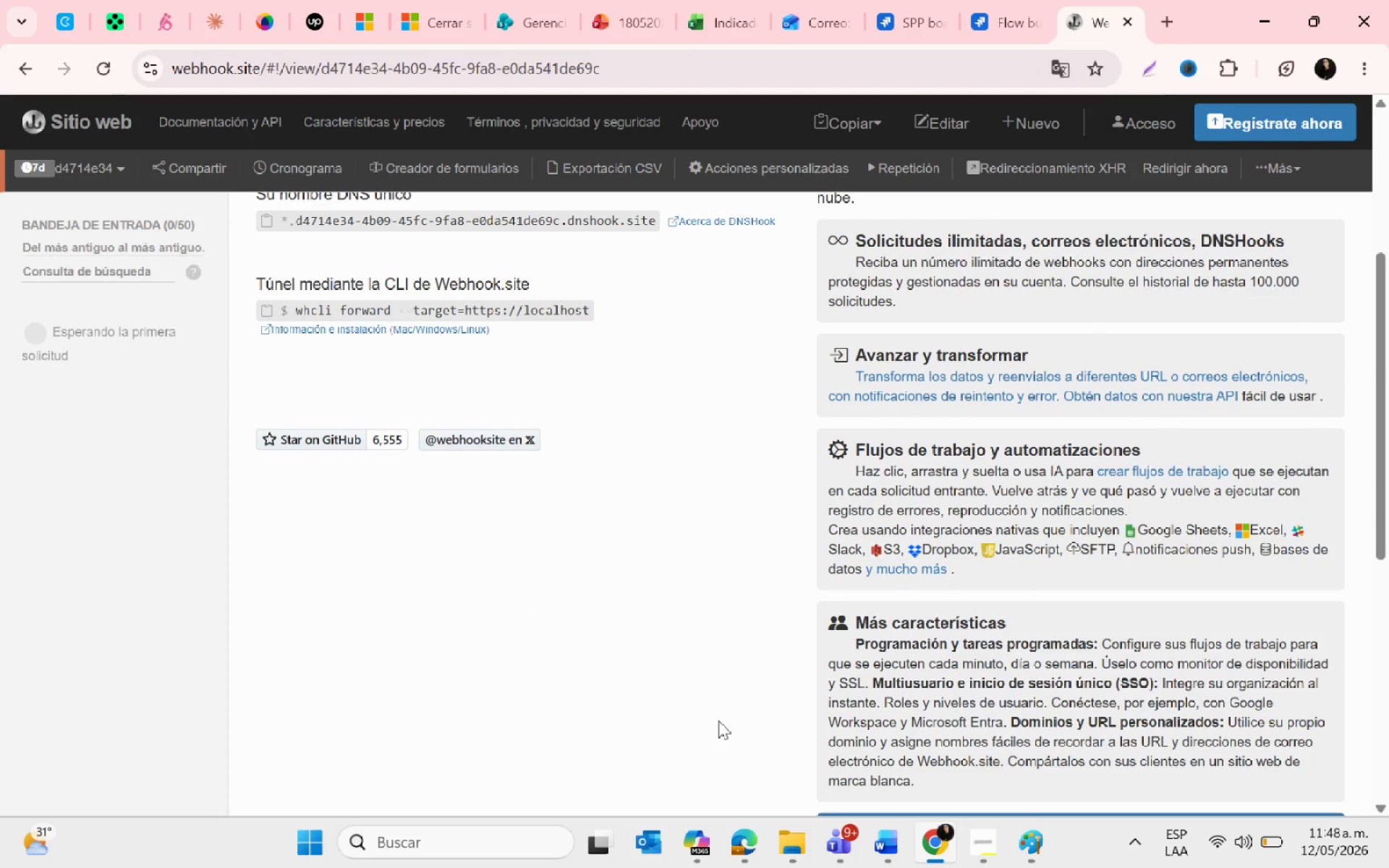 
scroll: coordinate [718, 720], scroll_direction: up, amount: 8.0
 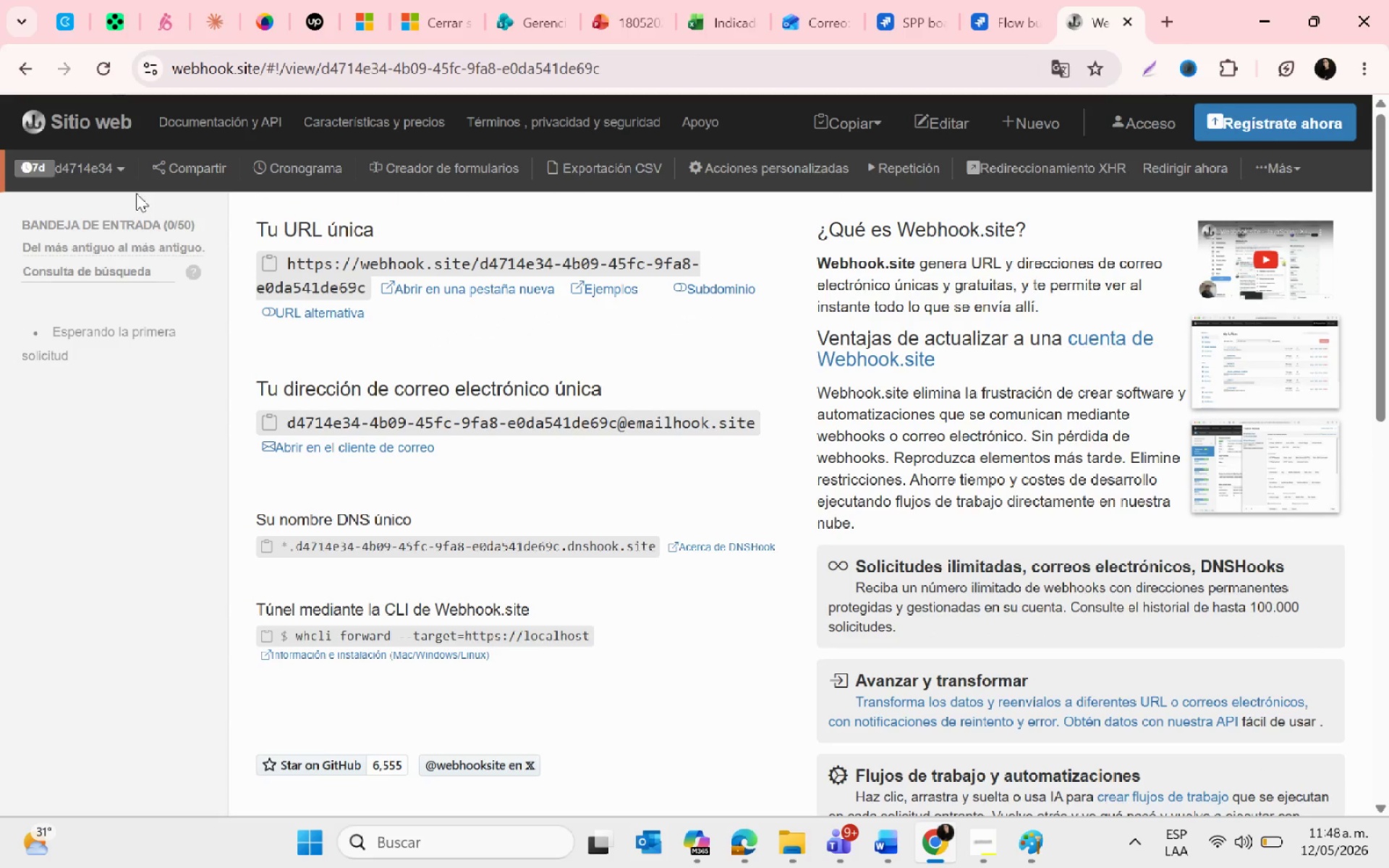 
left_click([114, 166])
 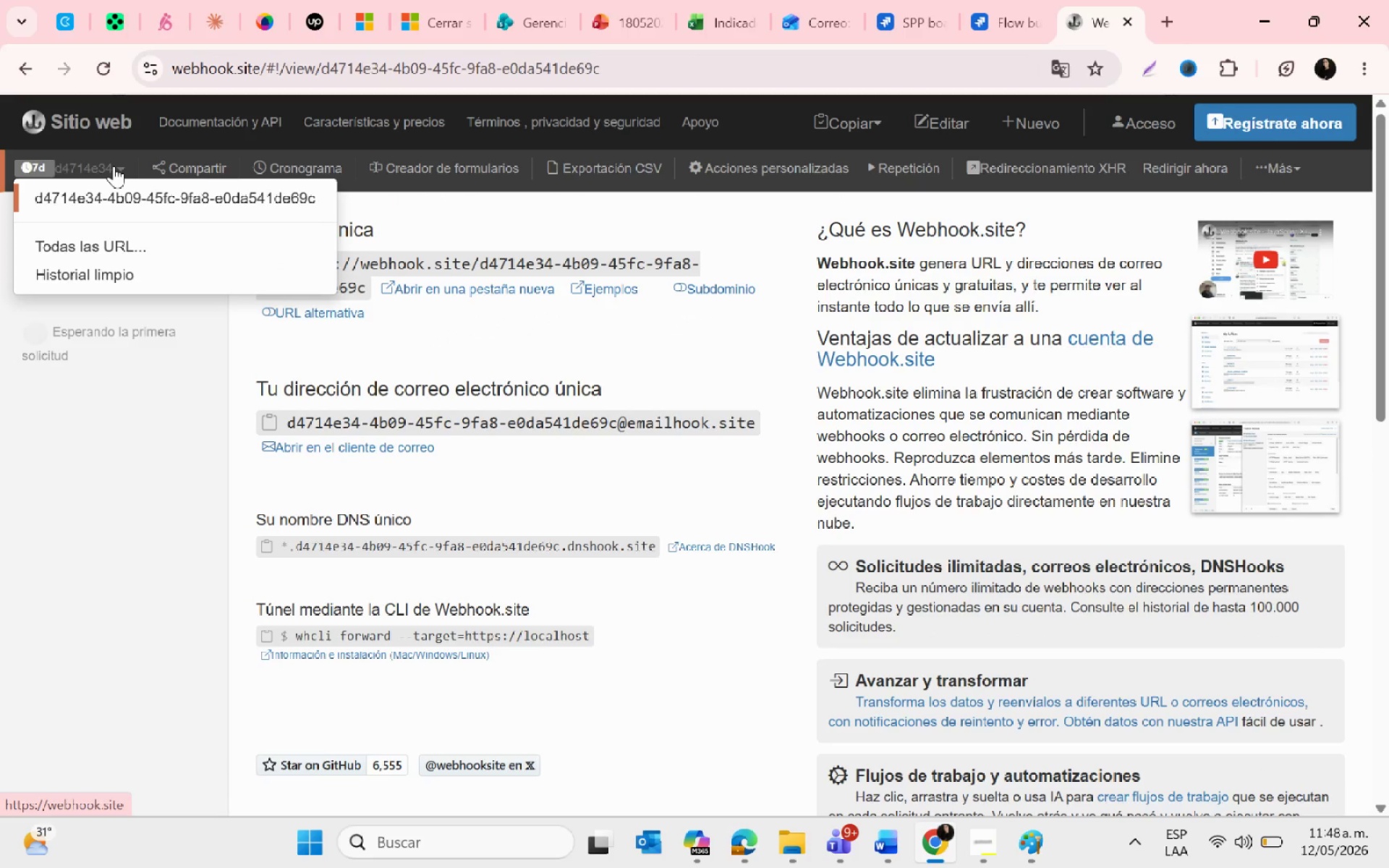 
left_click([114, 461])
 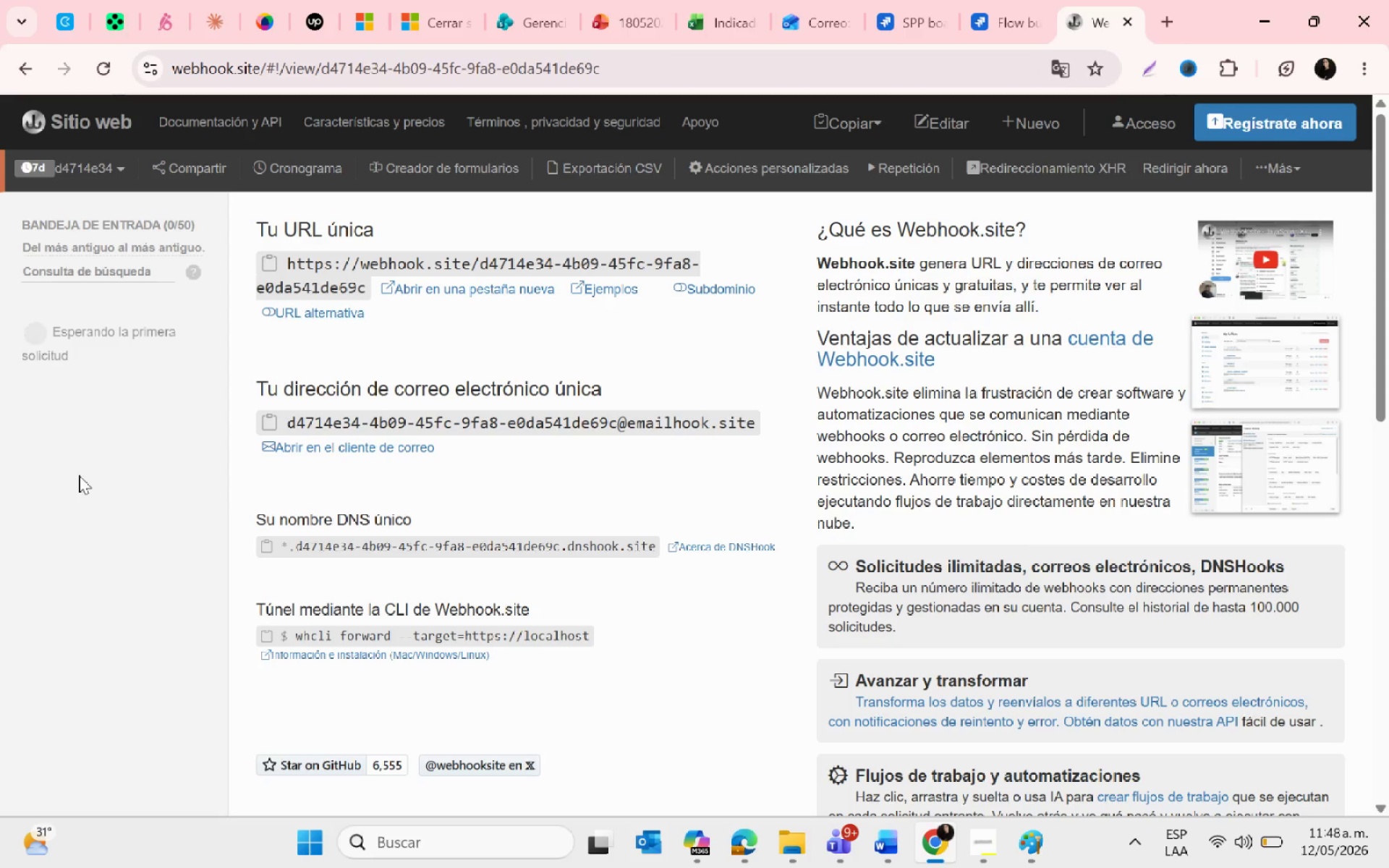 
wait(19.97)
 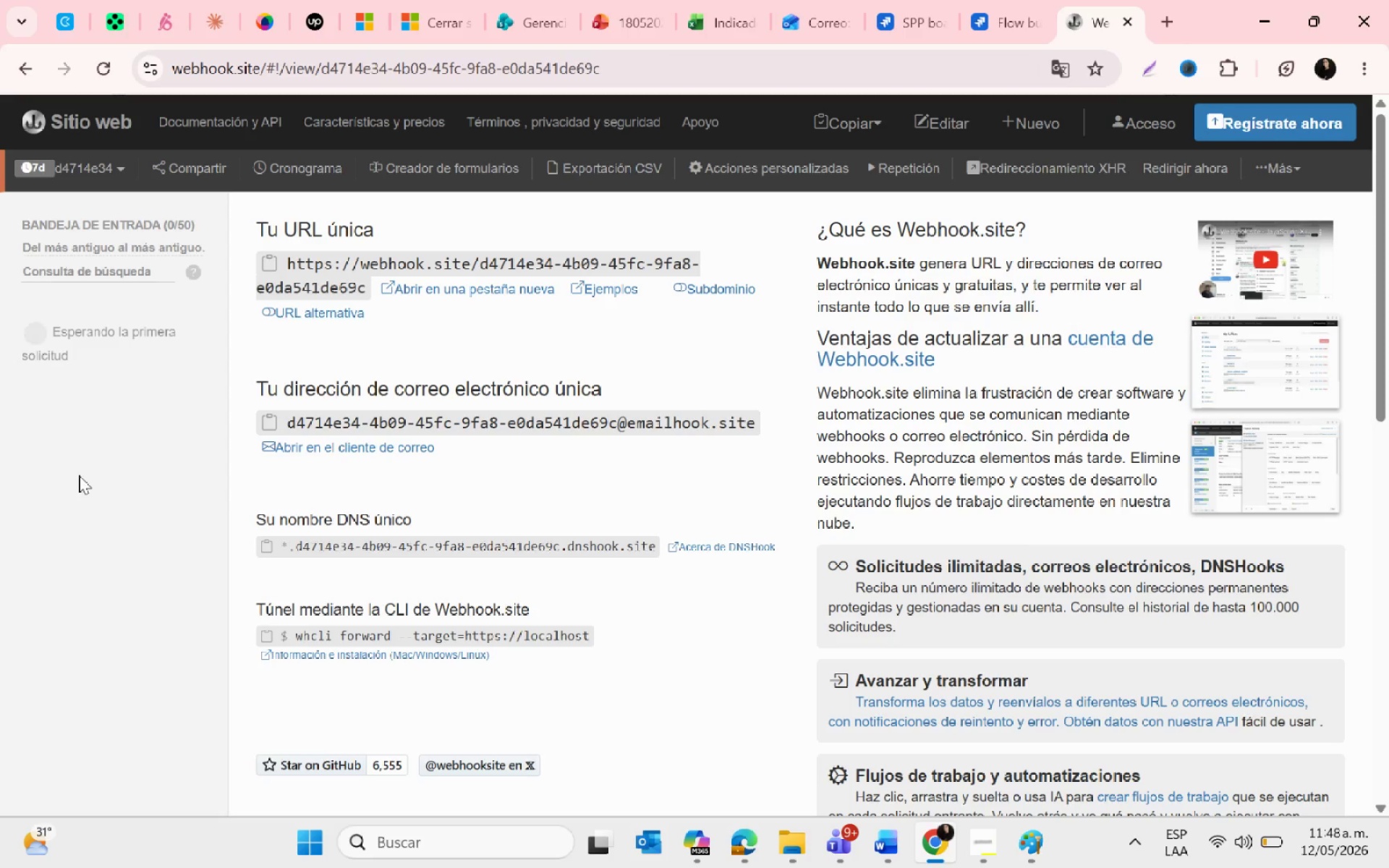 
left_click([997, 1])
 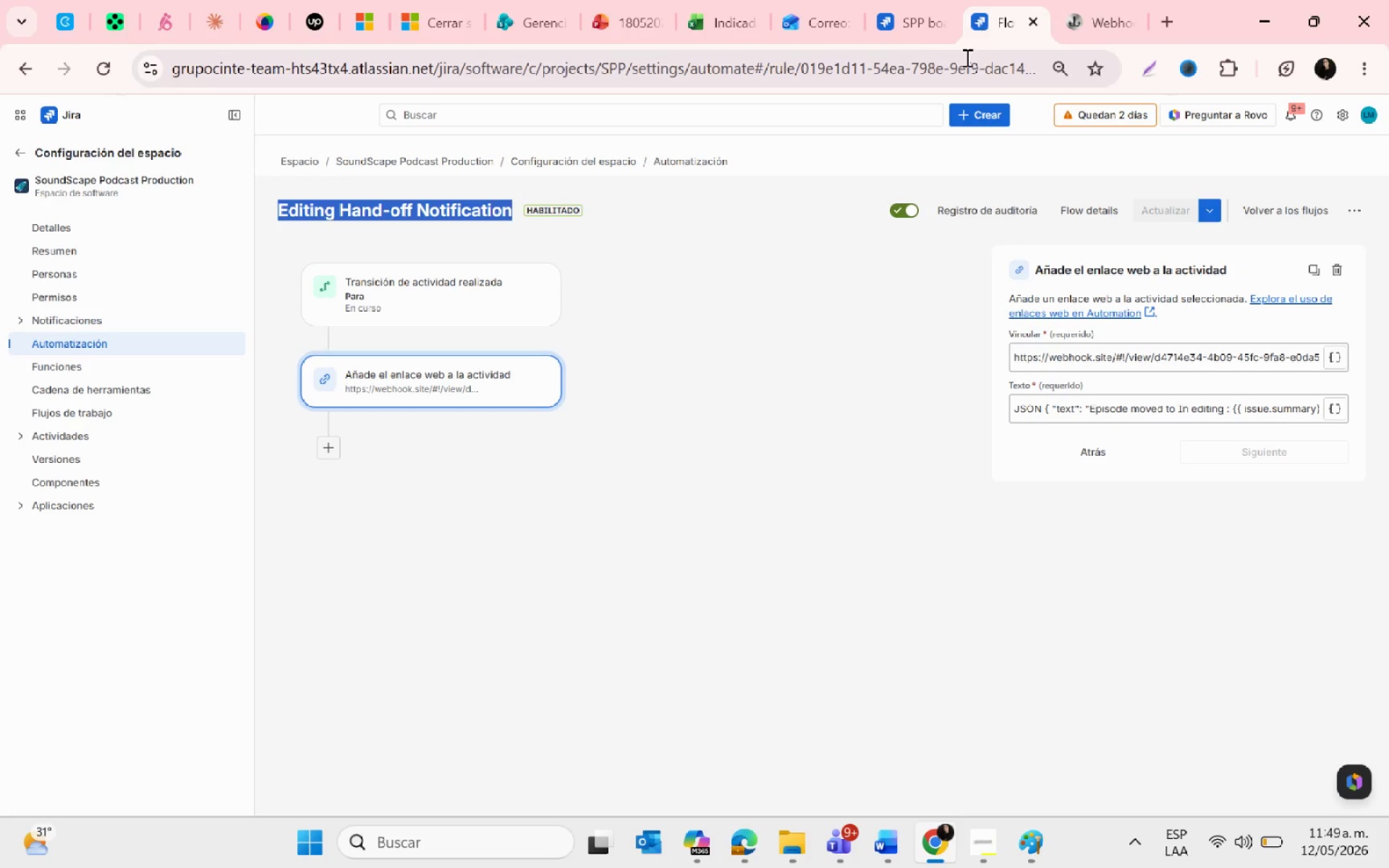 
left_click([903, 32])
 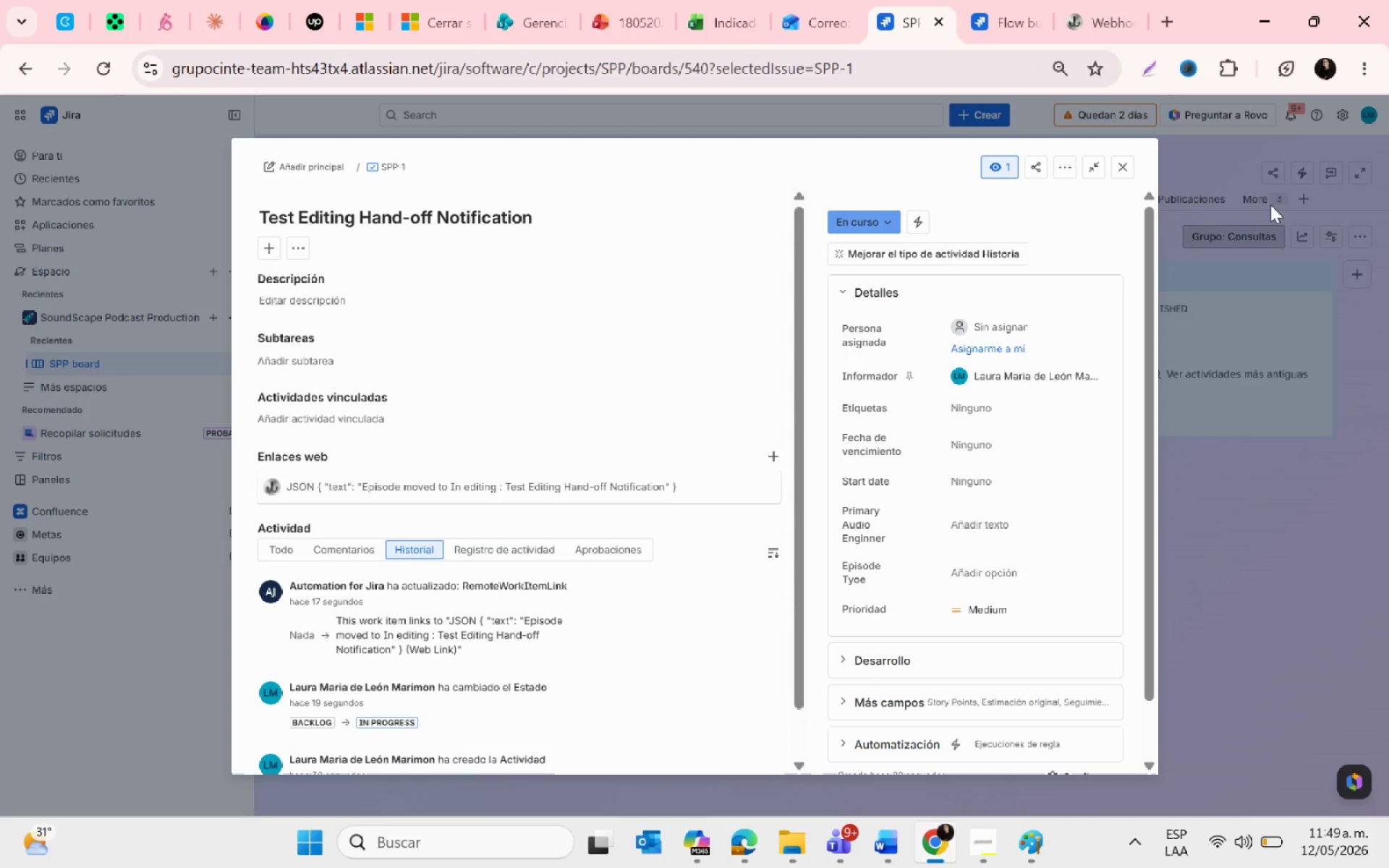 
wait(7.27)
 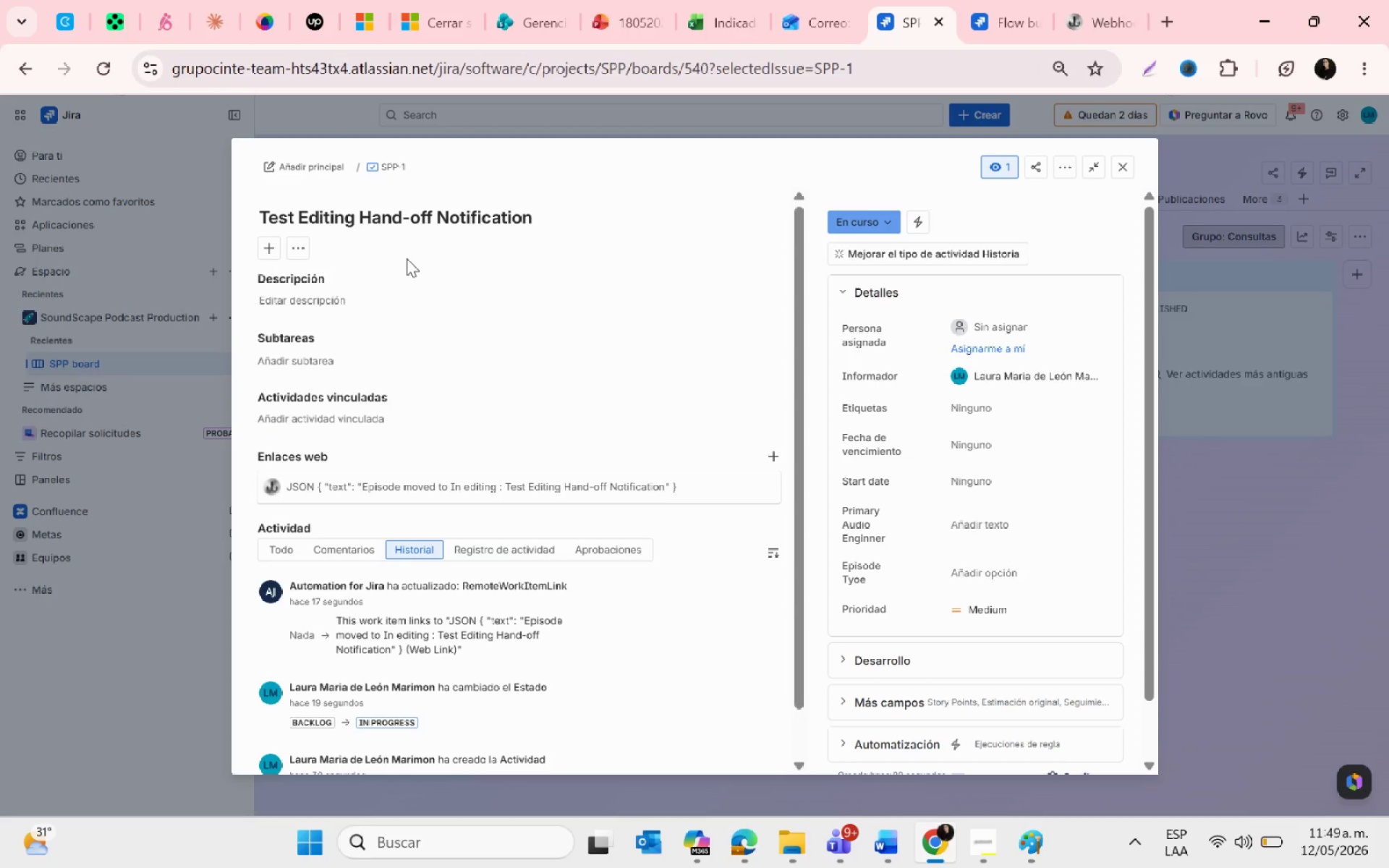 
left_click_drag(start_coordinate=[260, 214], to_coordinate=[575, 226])
 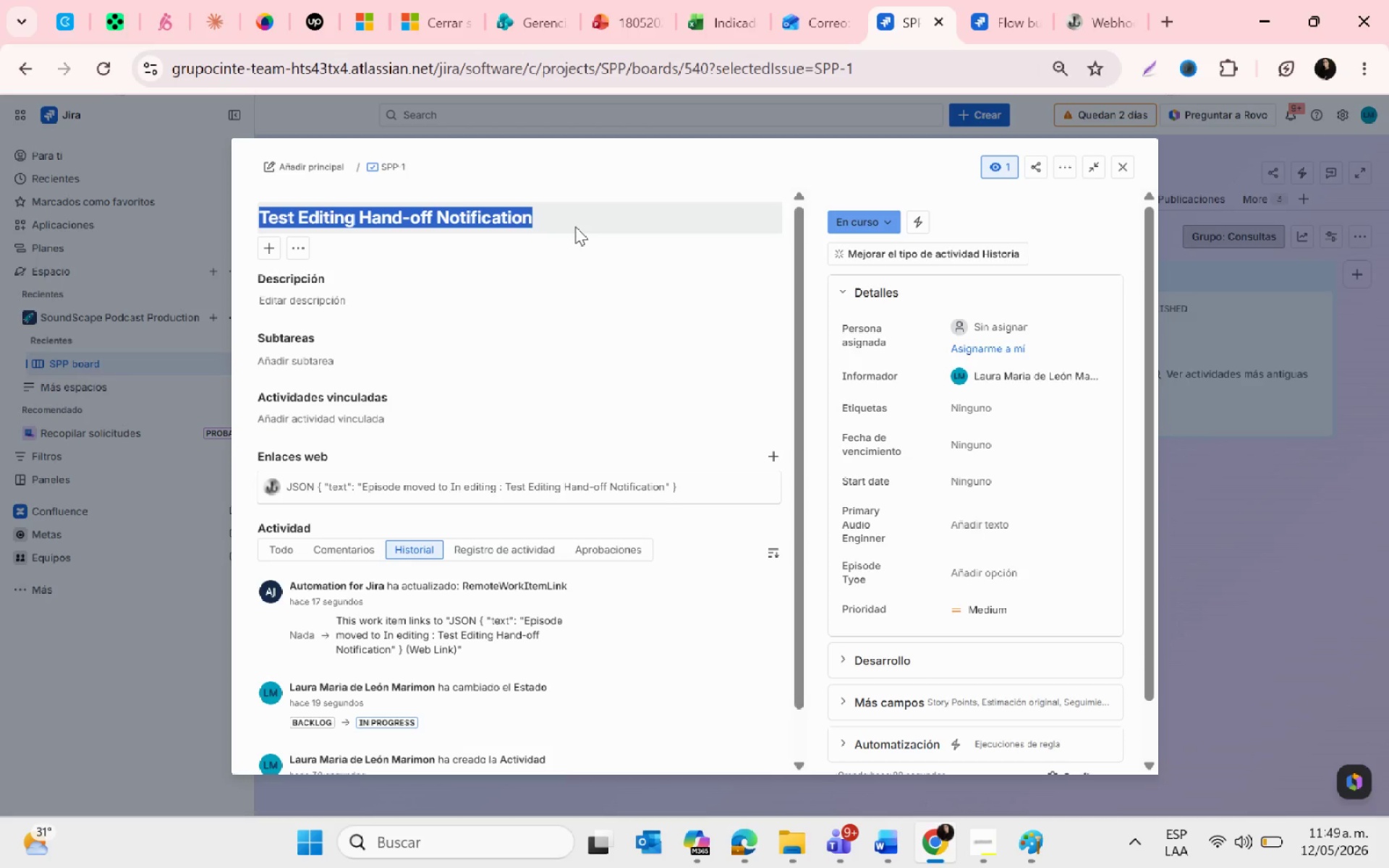 
key(Control+C)
 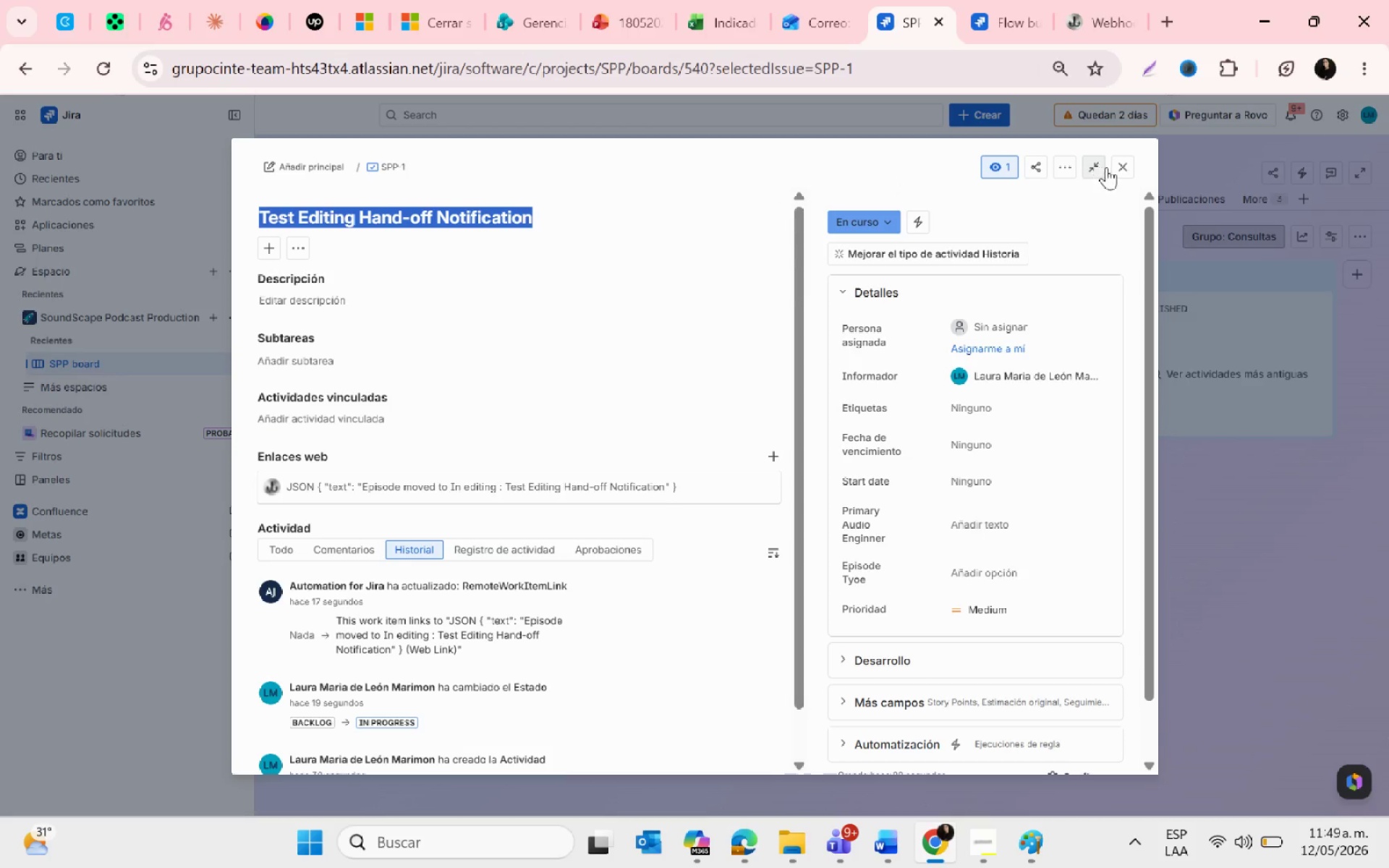 
left_click([1134, 169])
 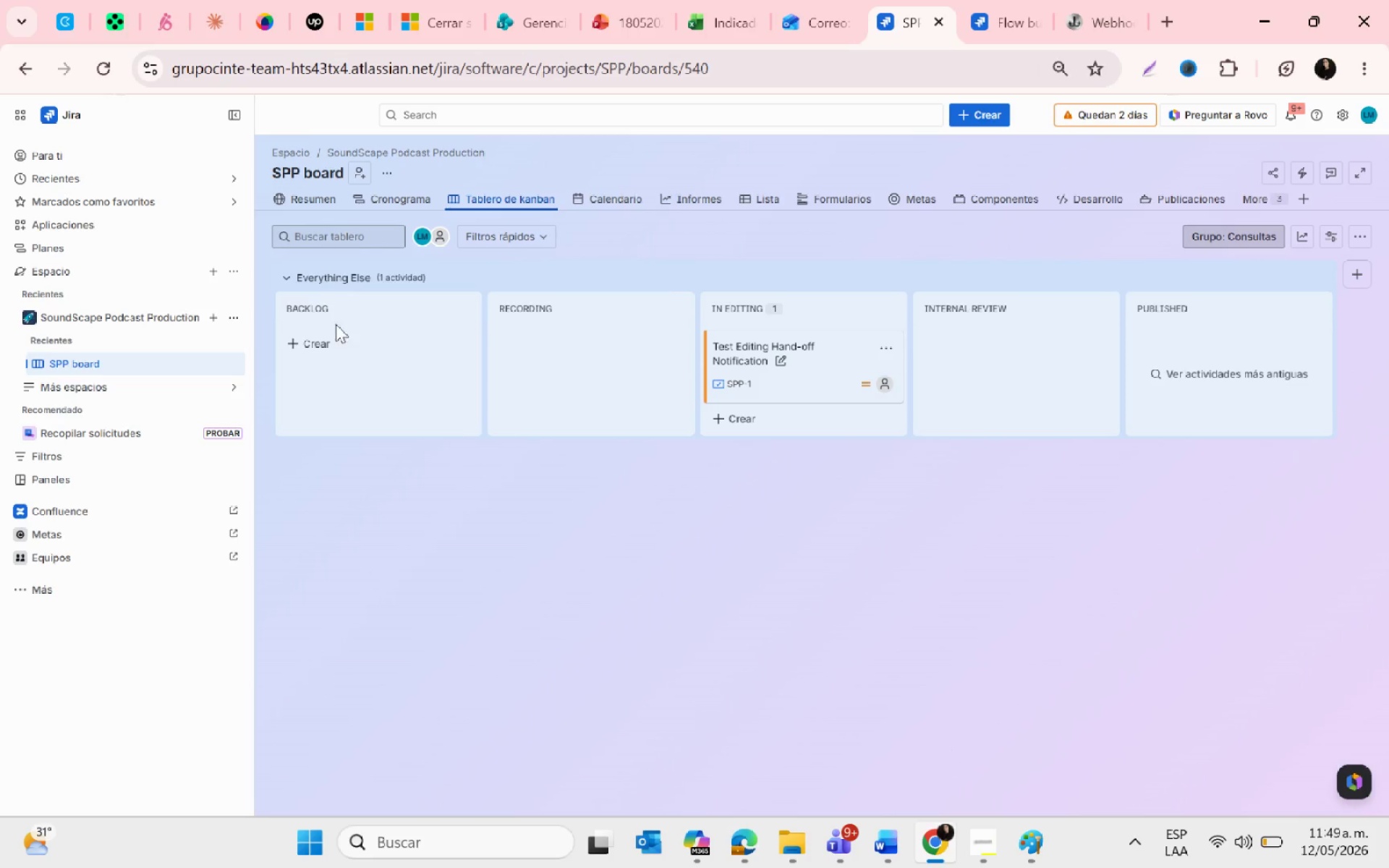 
left_click([308, 339])
 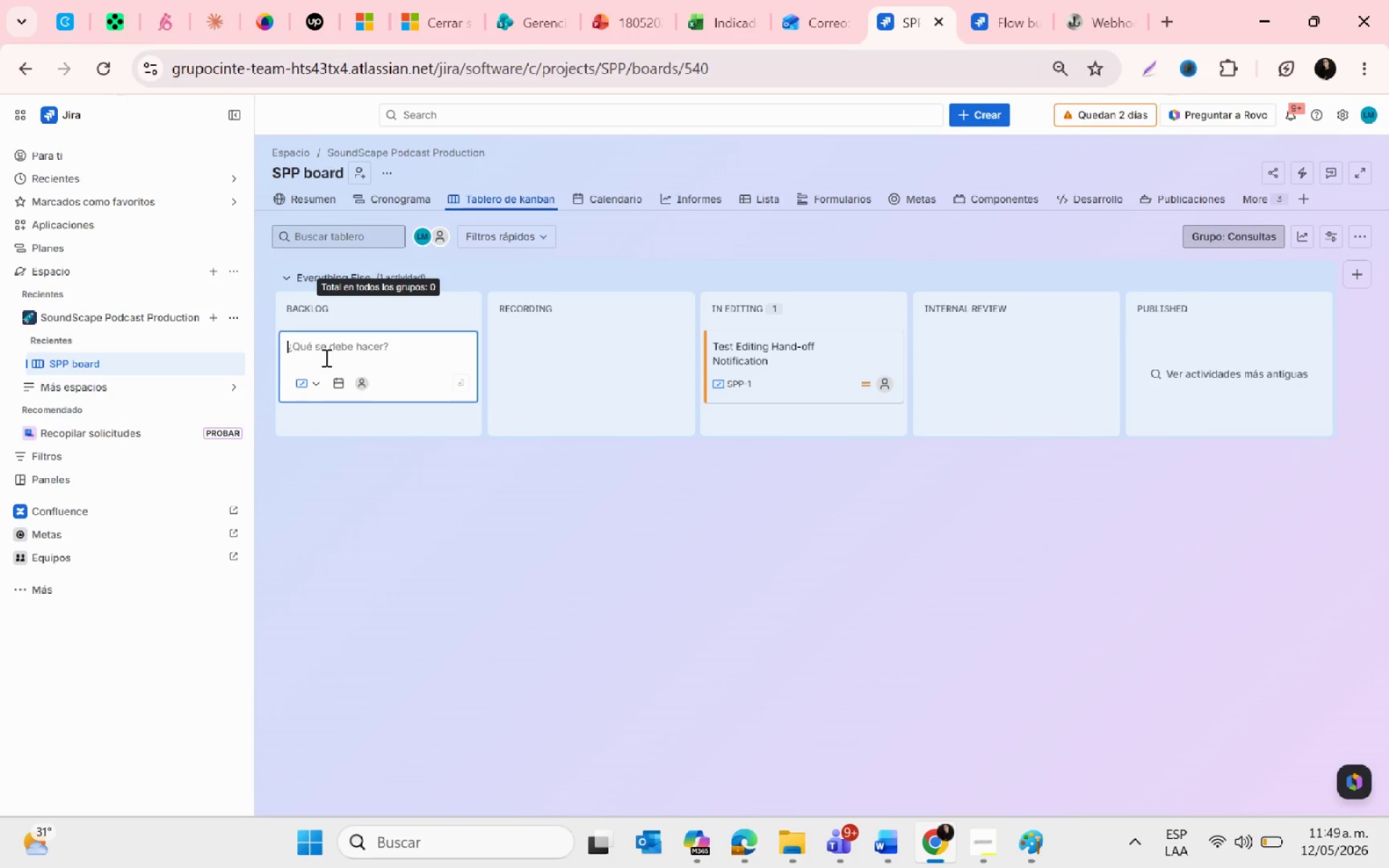 
key(Control+V)
 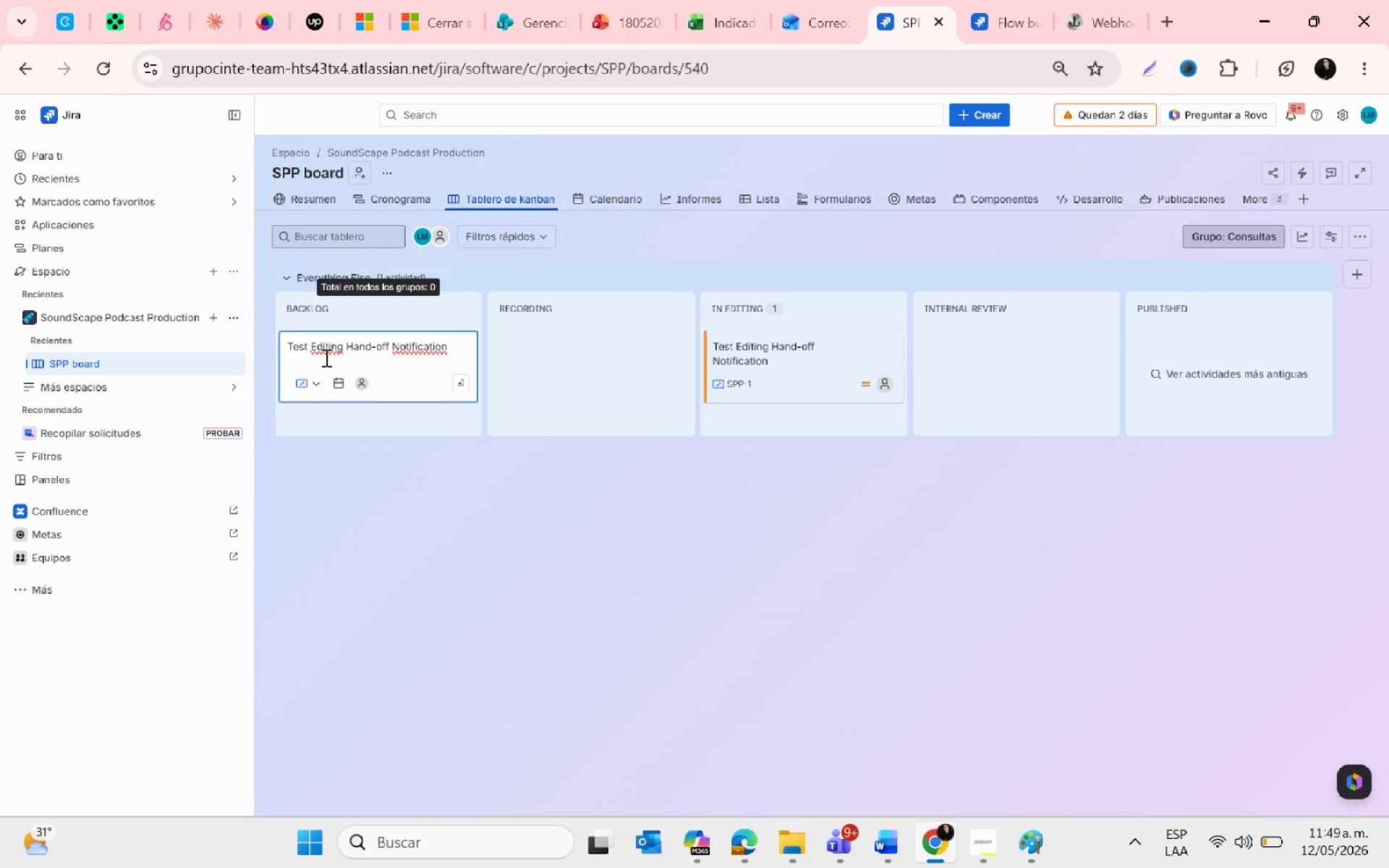 
key(Enter)
 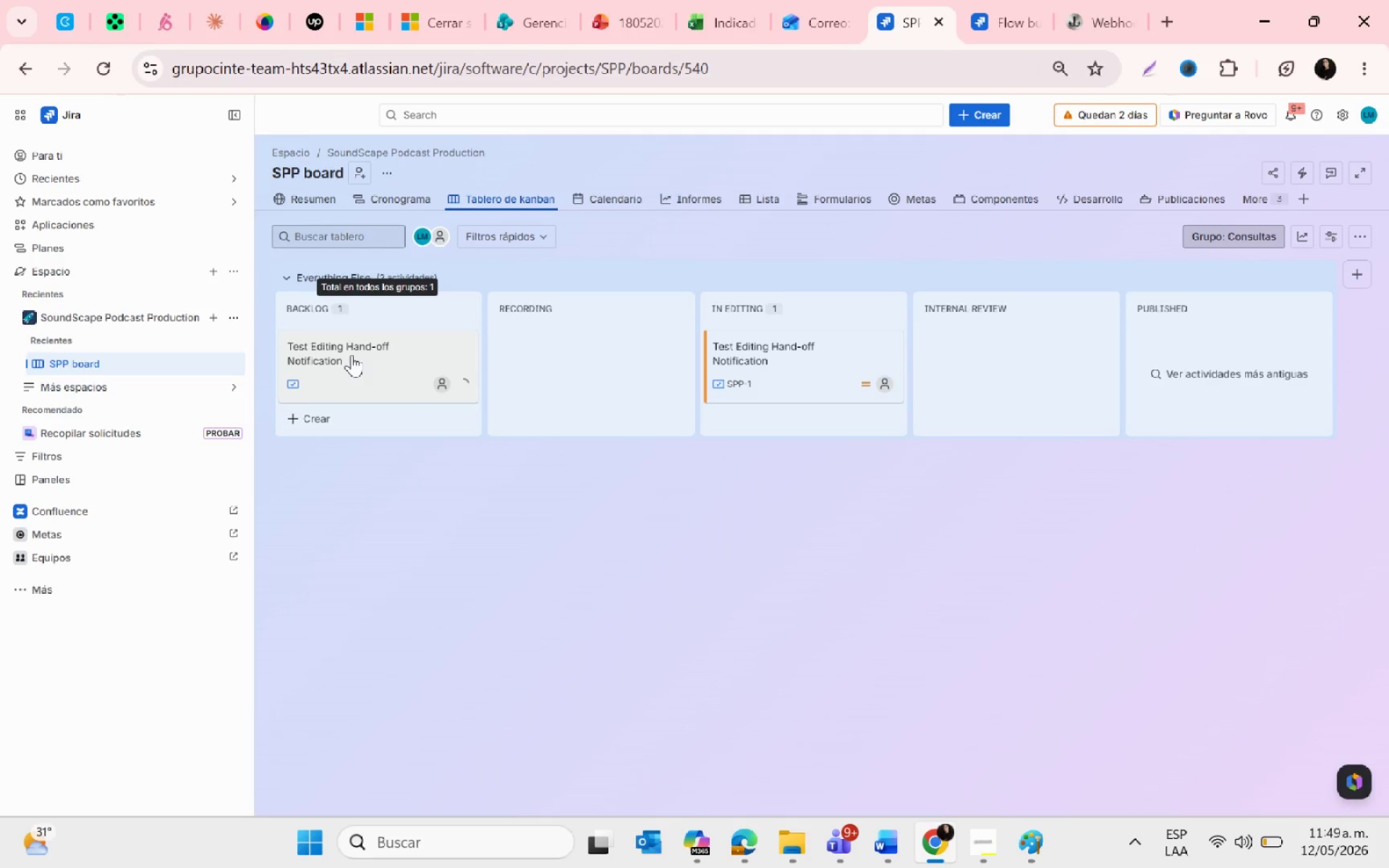 
left_click([351, 341])
 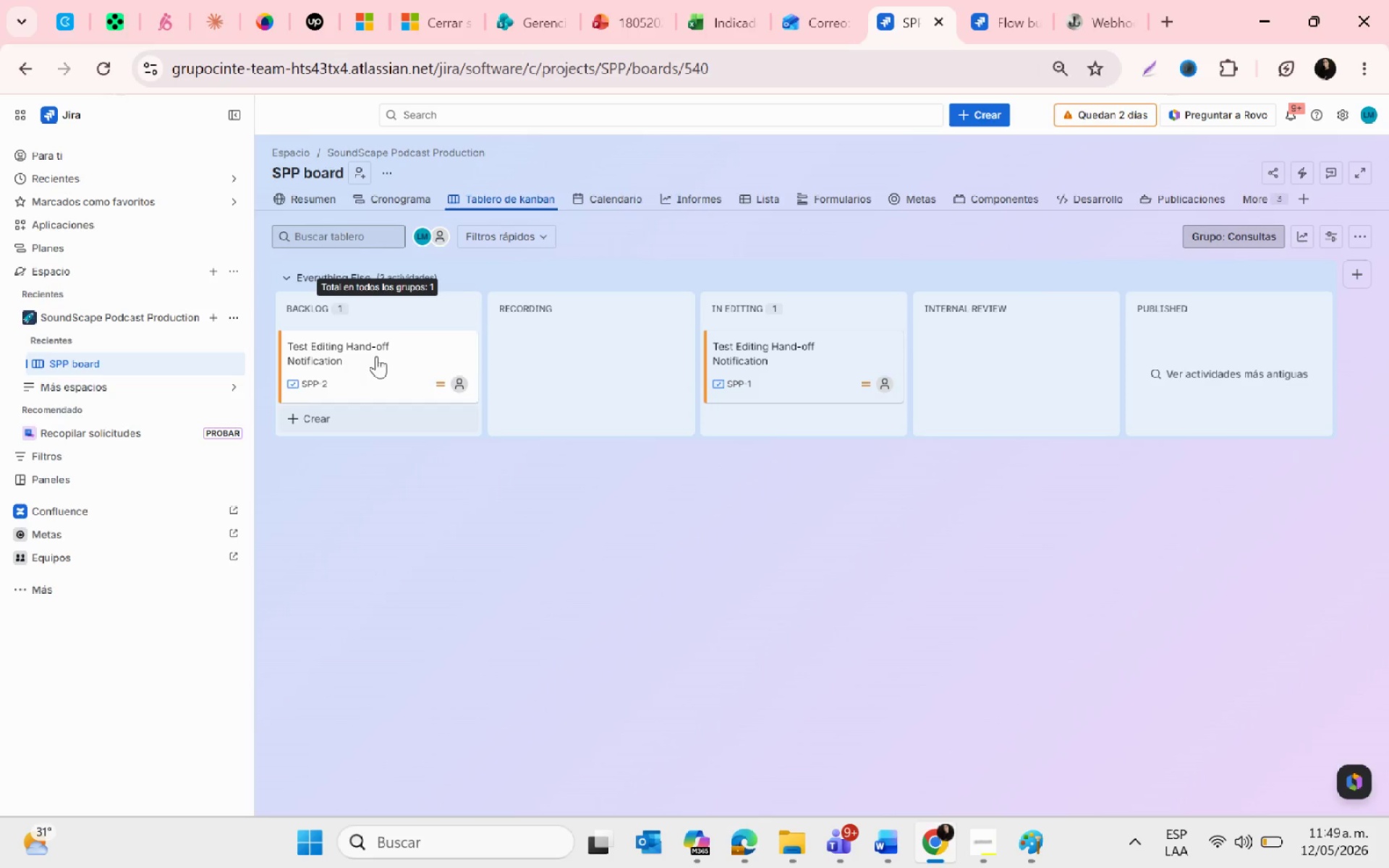 
left_click([363, 346])
 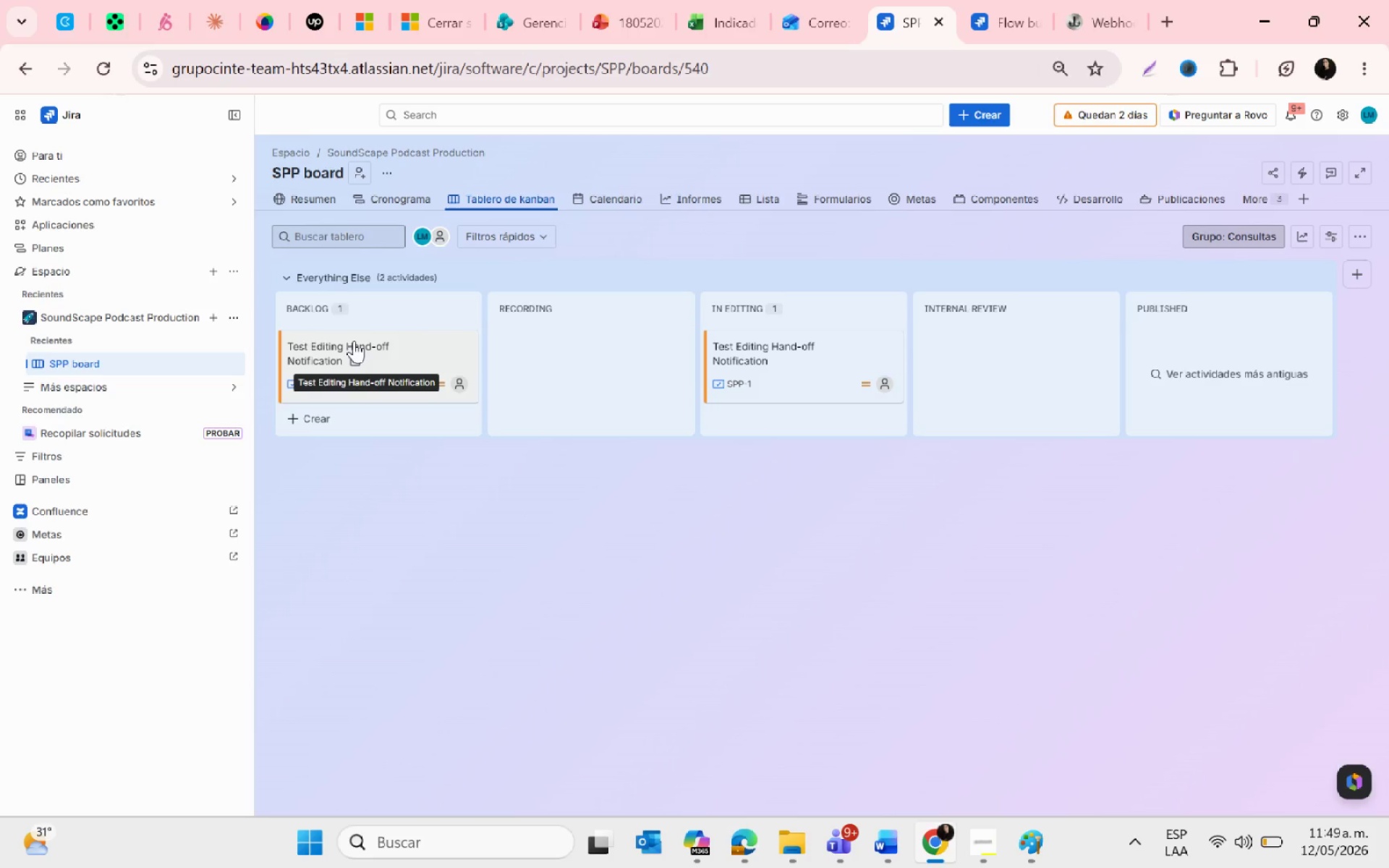 
left_click([353, 341])
 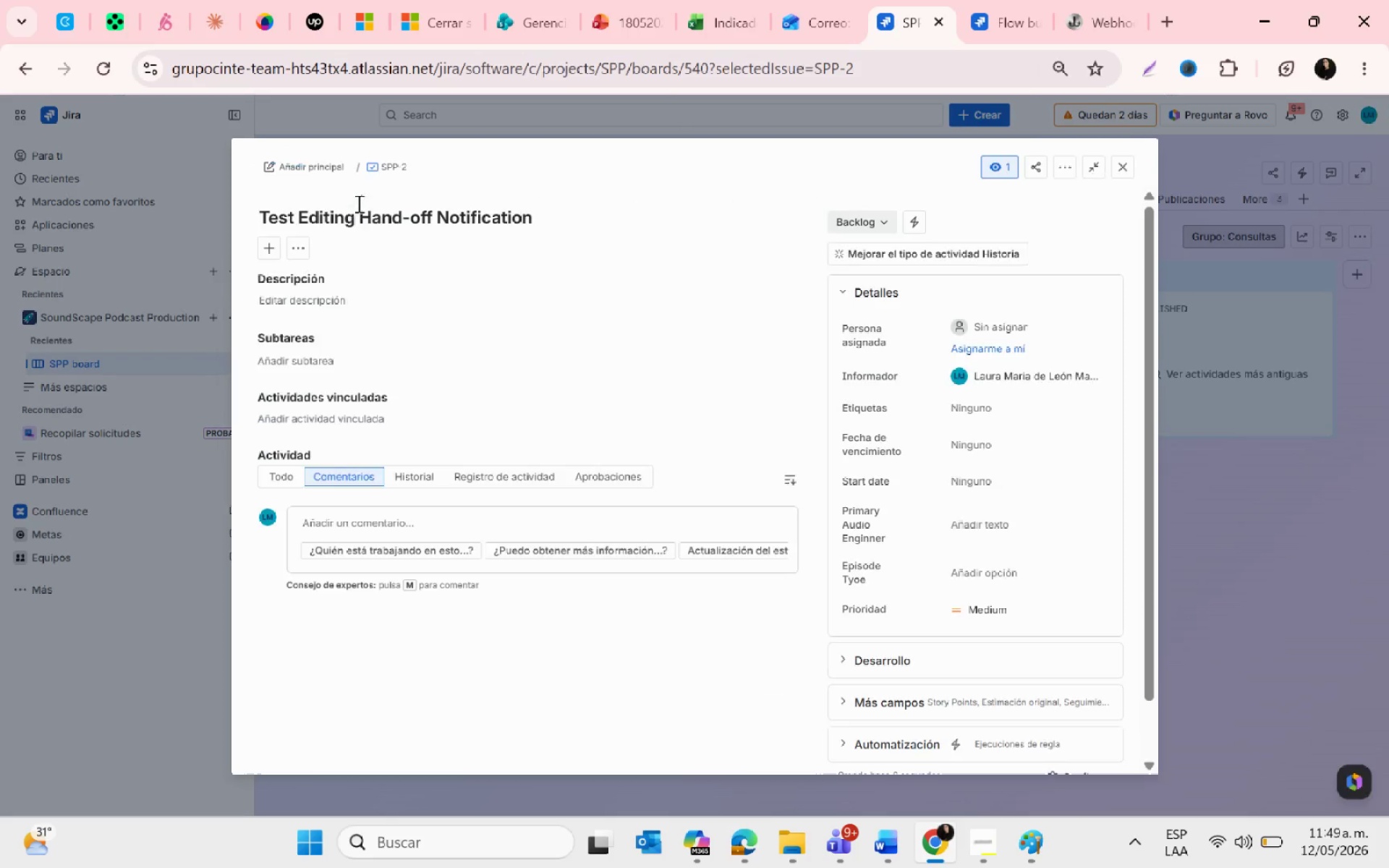 
left_click([556, 221])
 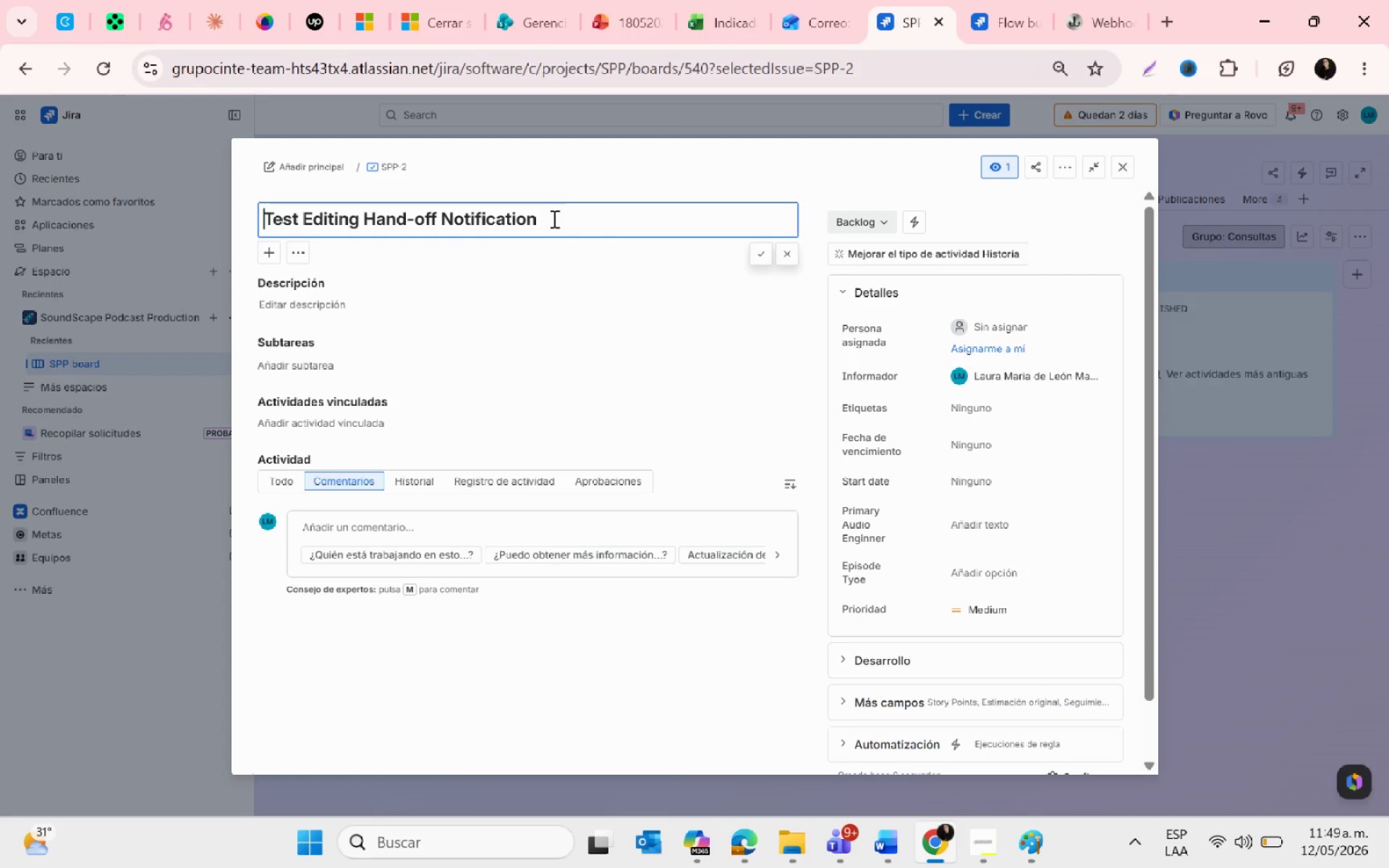 
key(Space)
 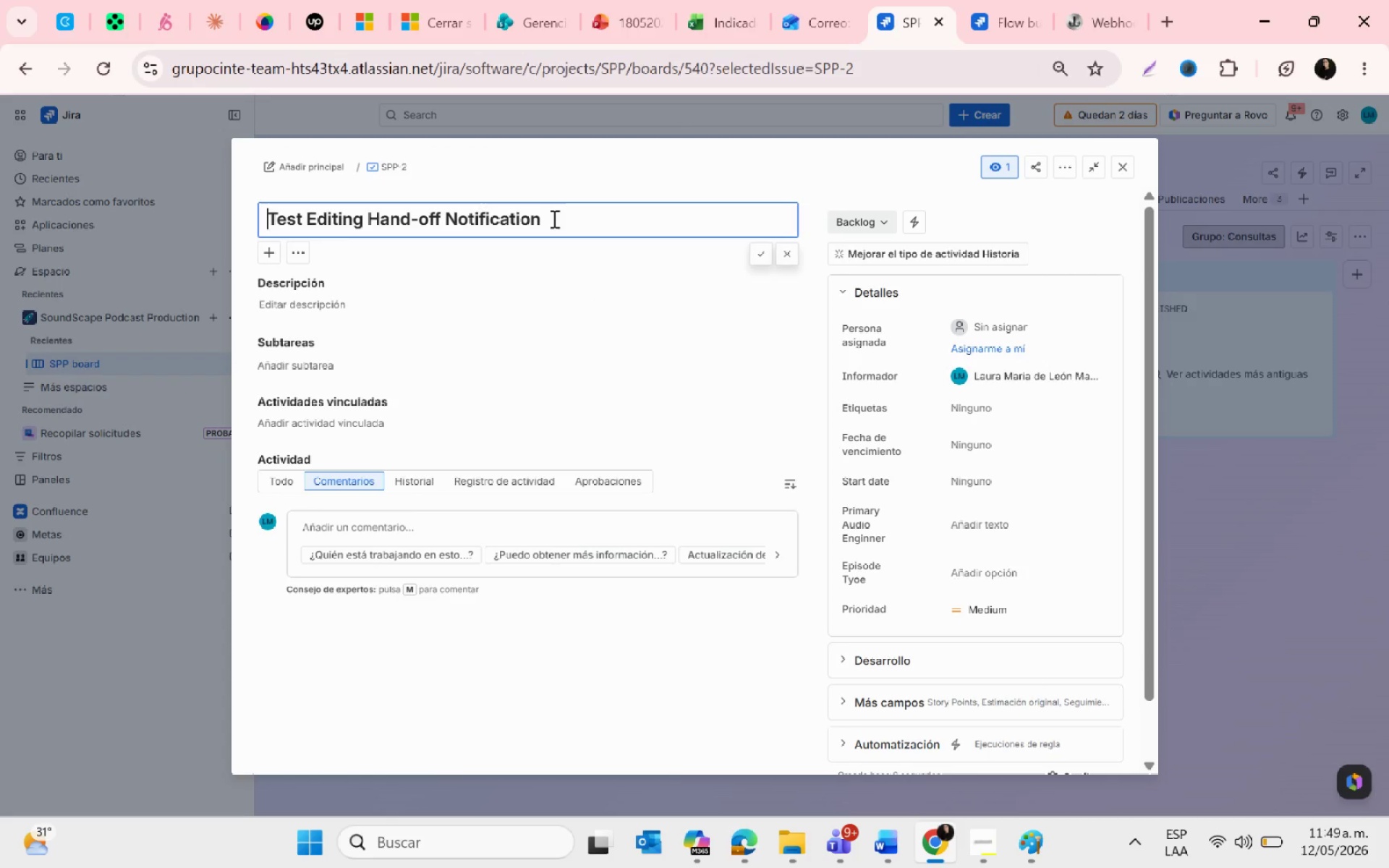 
left_click([553, 218])
 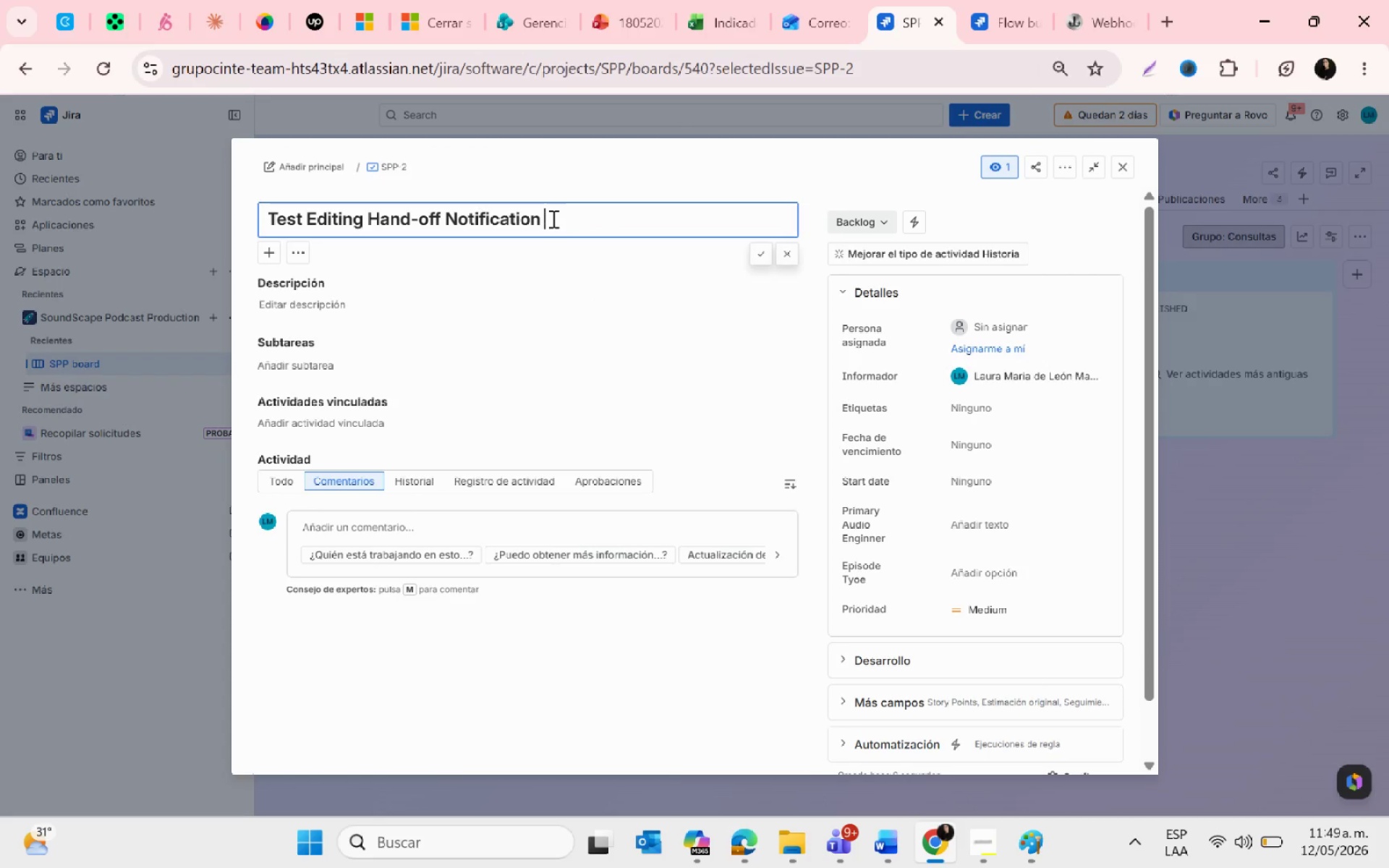 
key(Space)
 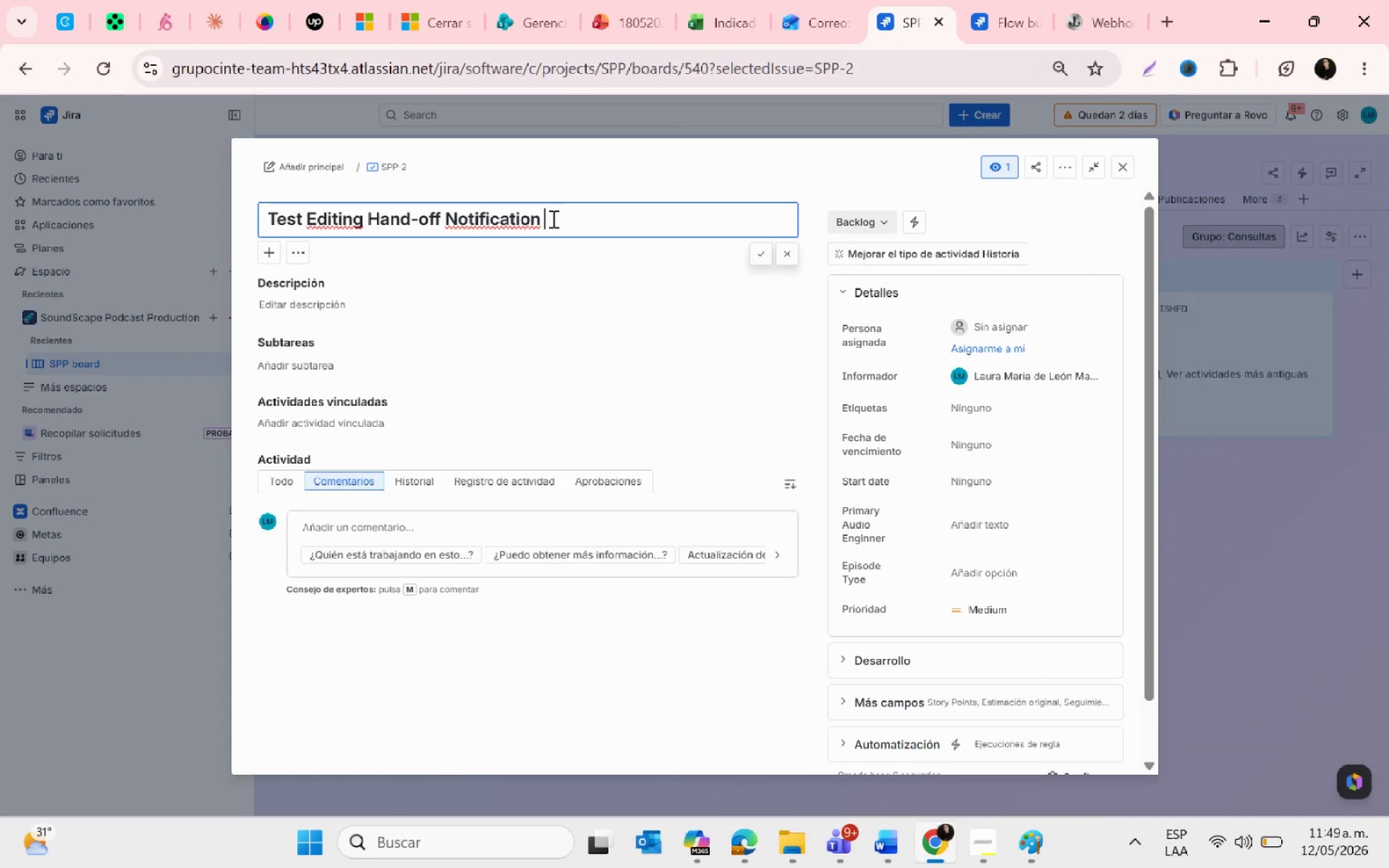 
key(2)
 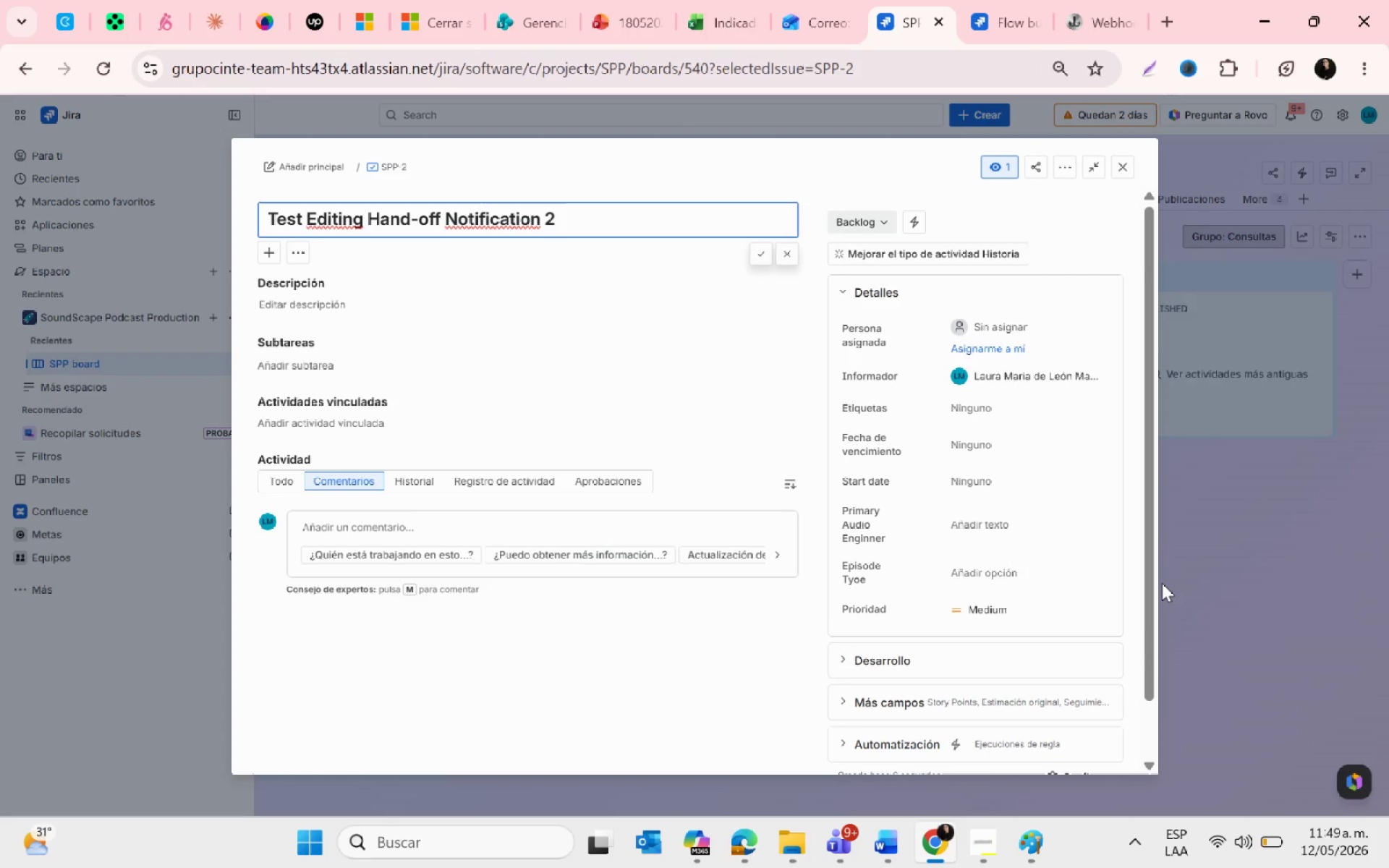 
left_click([975, 608])
 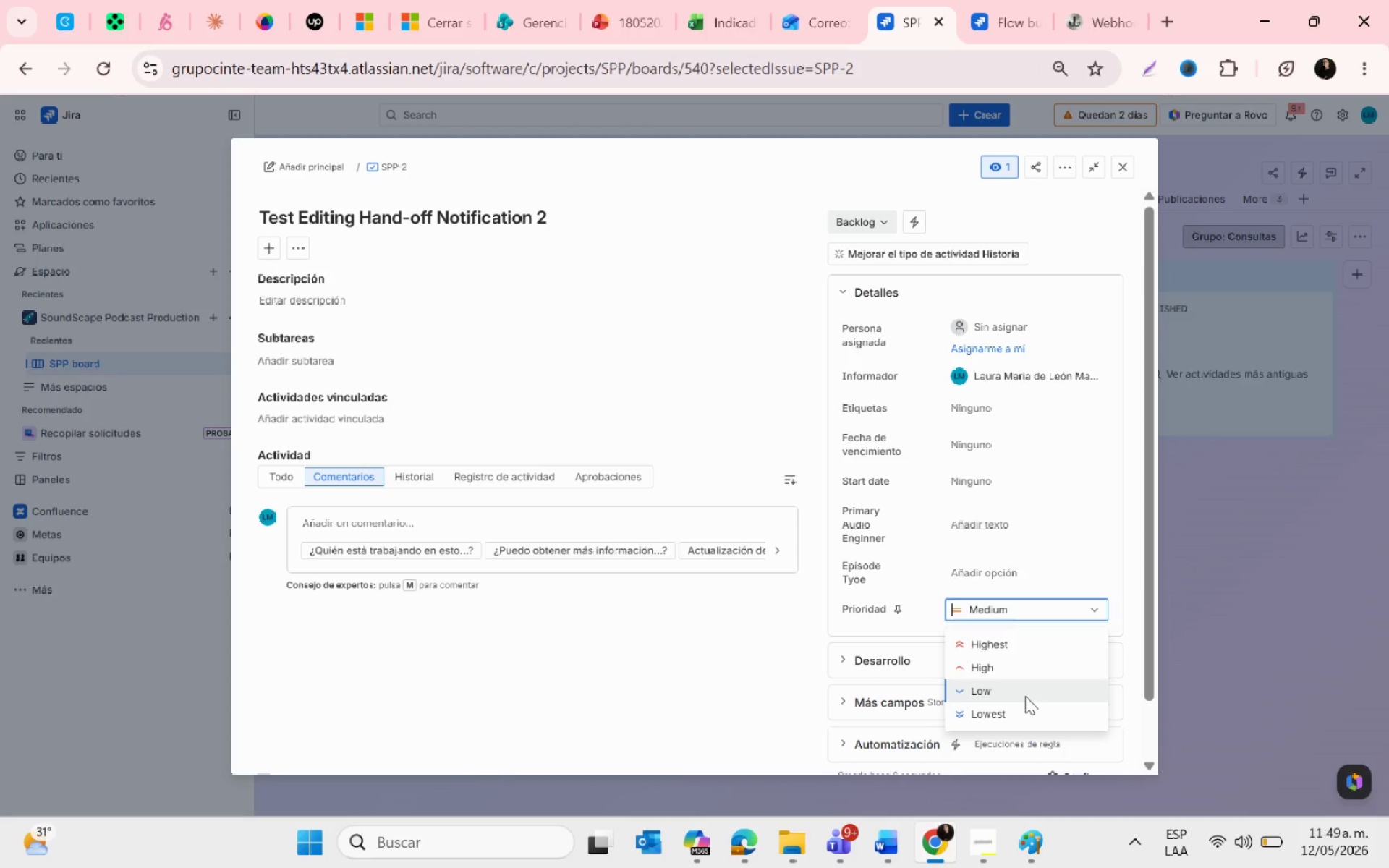 
left_click([1024, 694])
 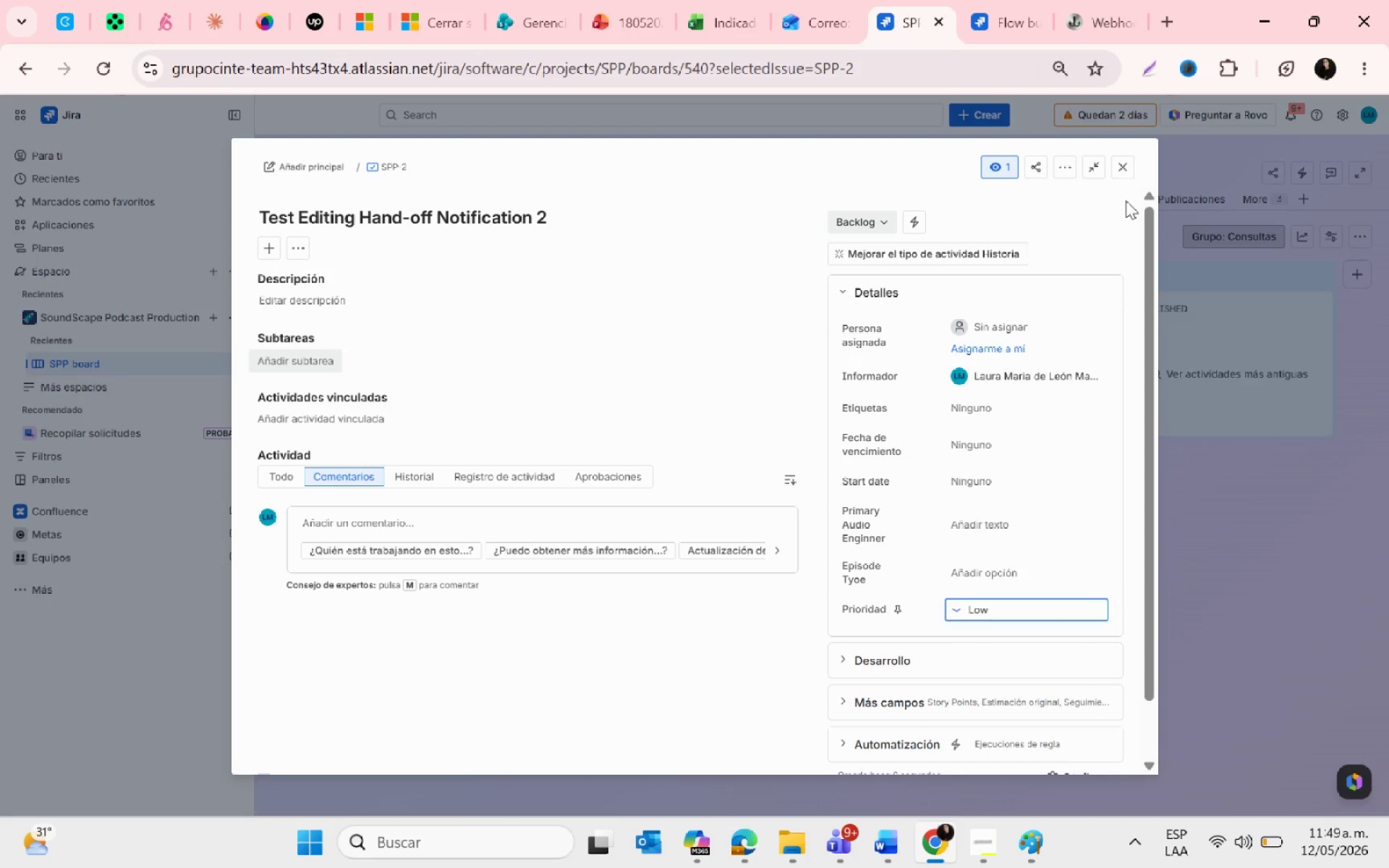 
left_click([1121, 167])
 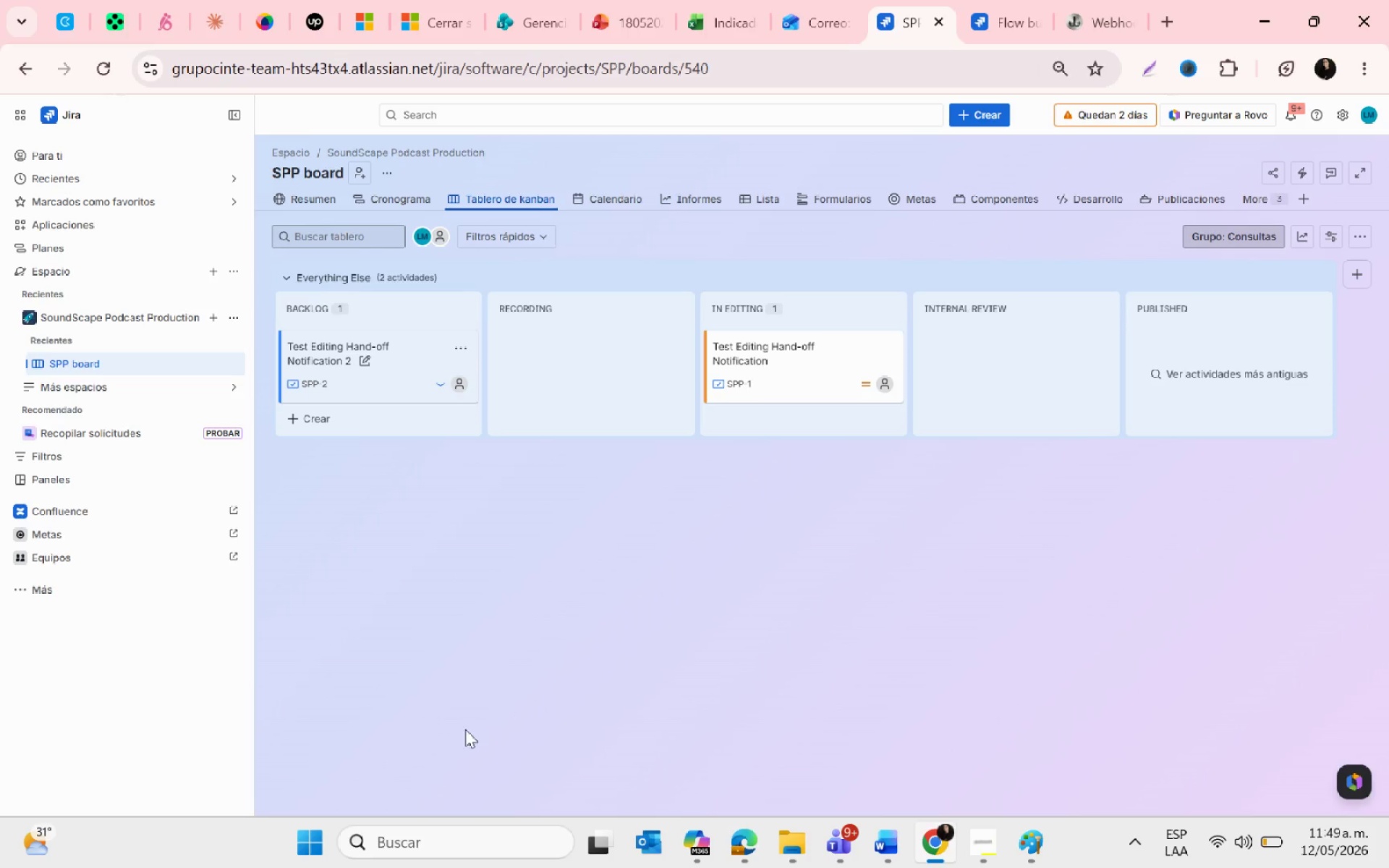 
left_click([458, 562])
 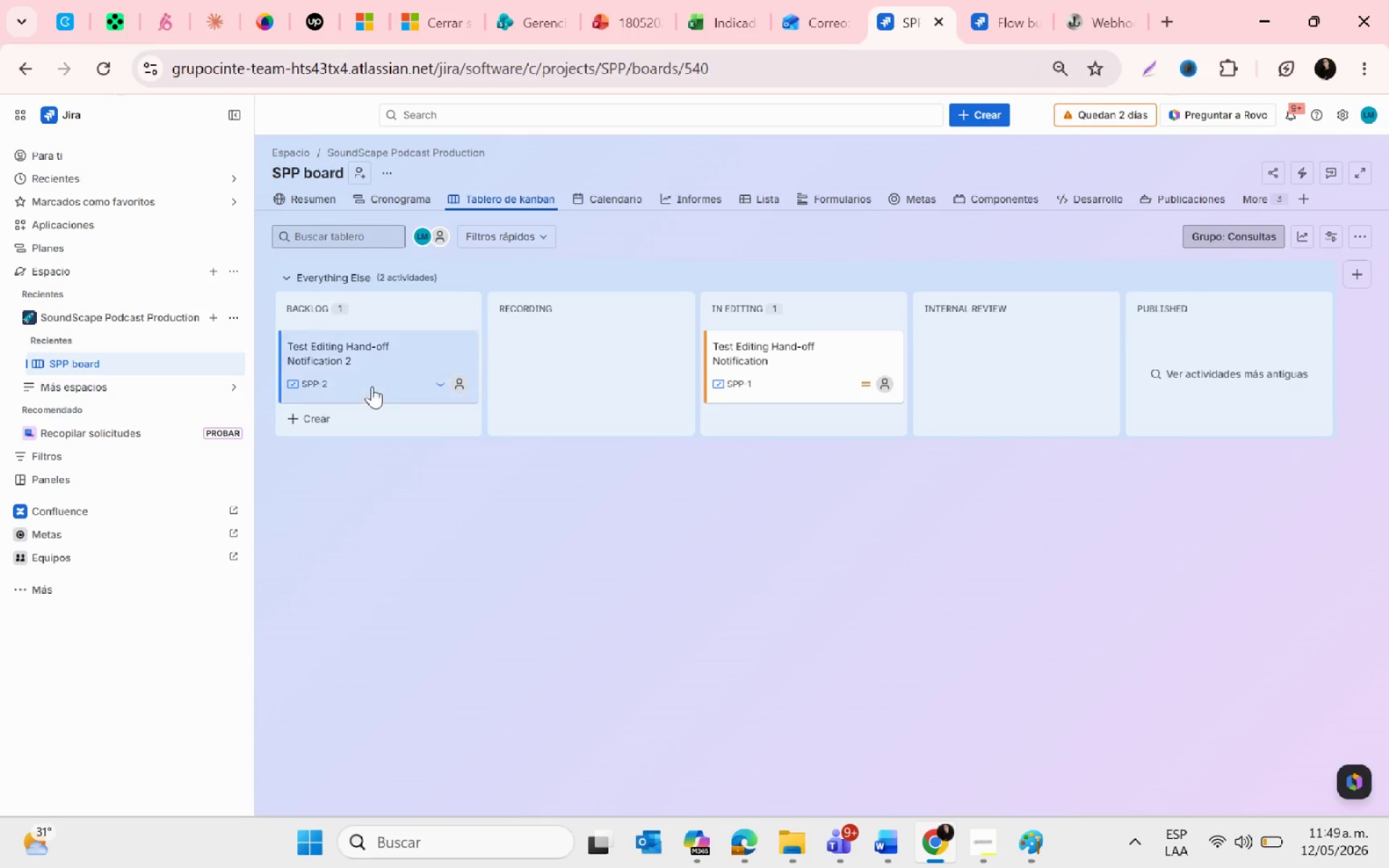 
left_click_drag(start_coordinate=[372, 384], to_coordinate=[717, 391])
 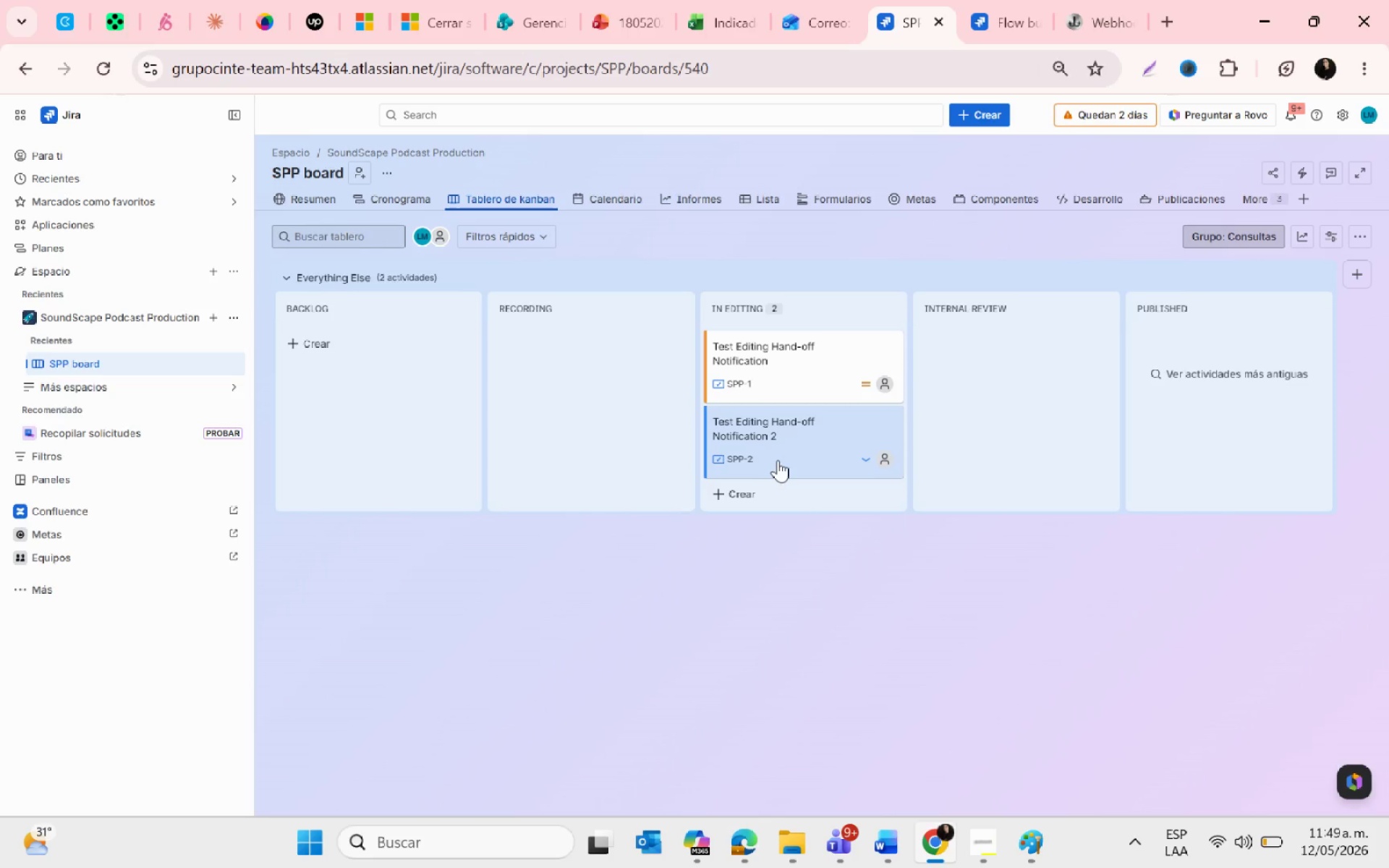 
left_click([775, 420])
 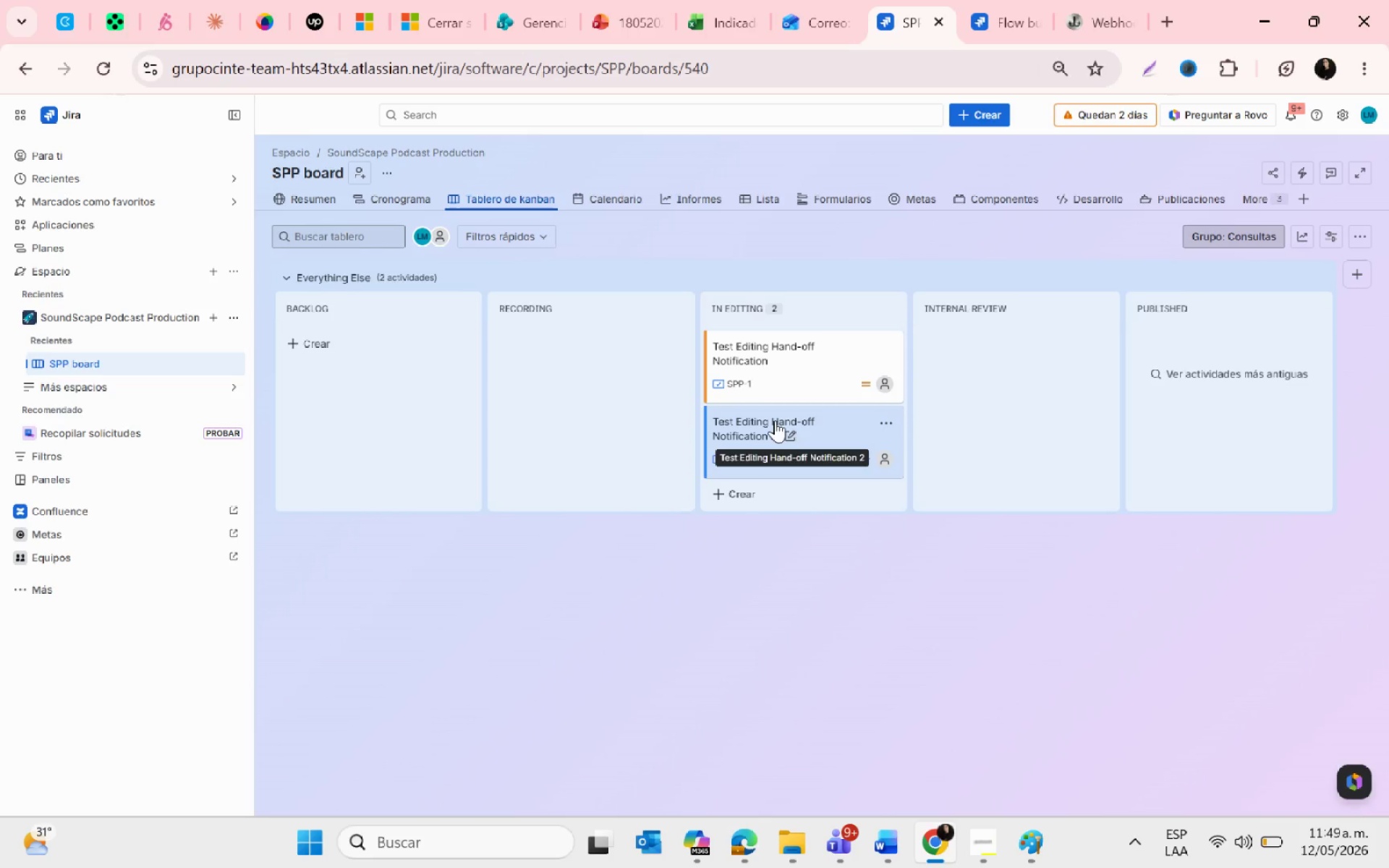 
left_click([767, 422])
 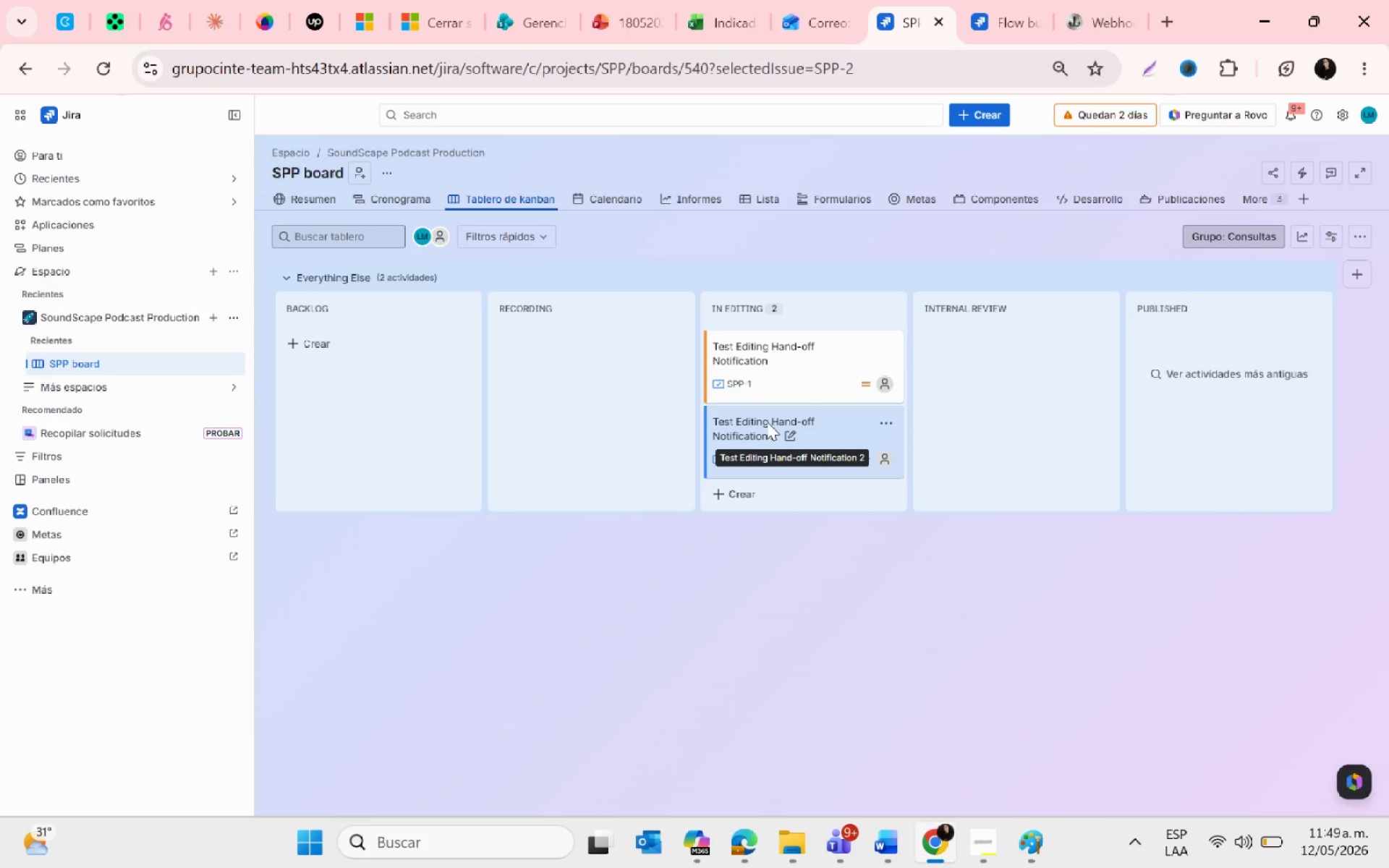 
mouse_move([745, 426])
 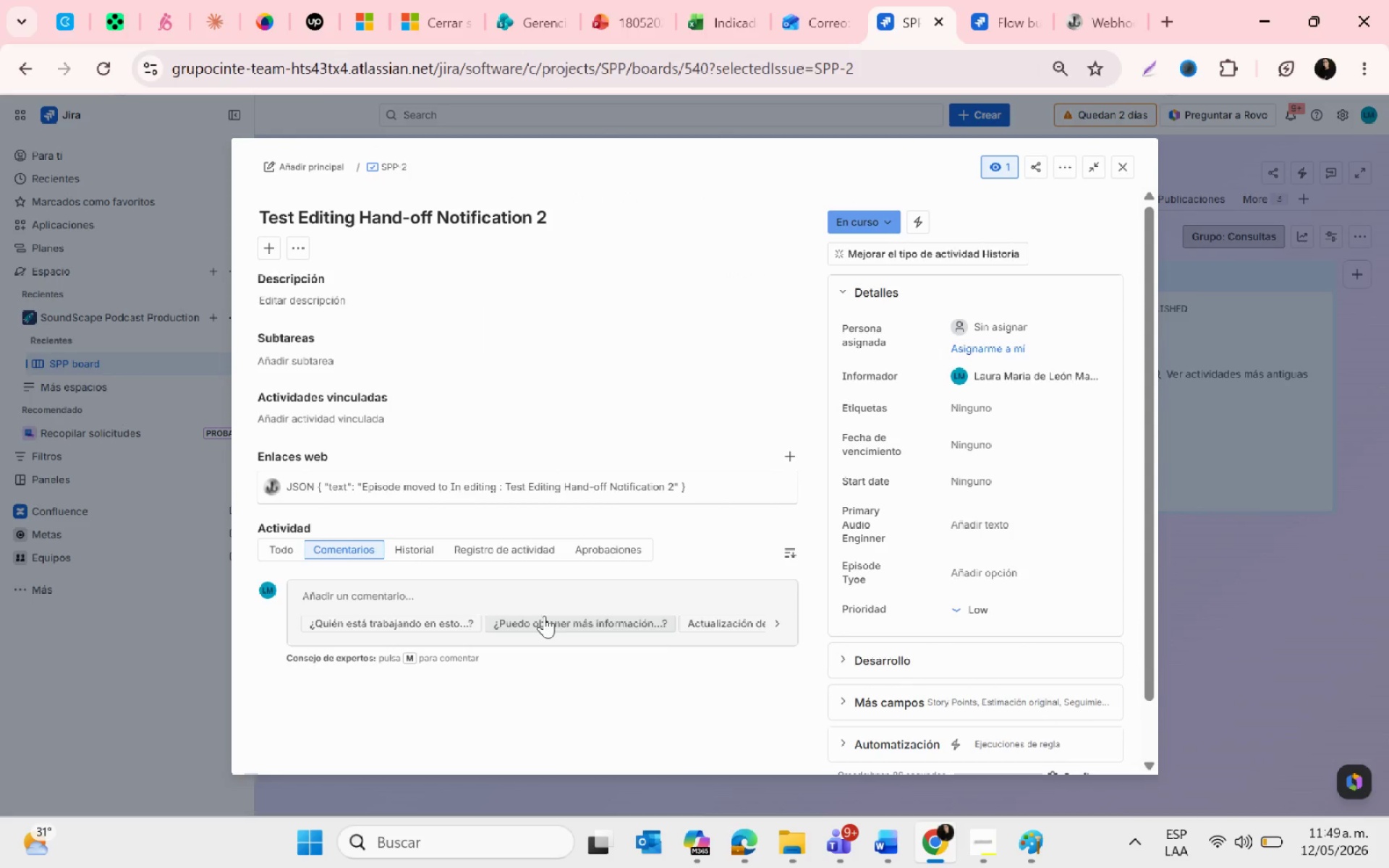 
left_click([598, 482])
 